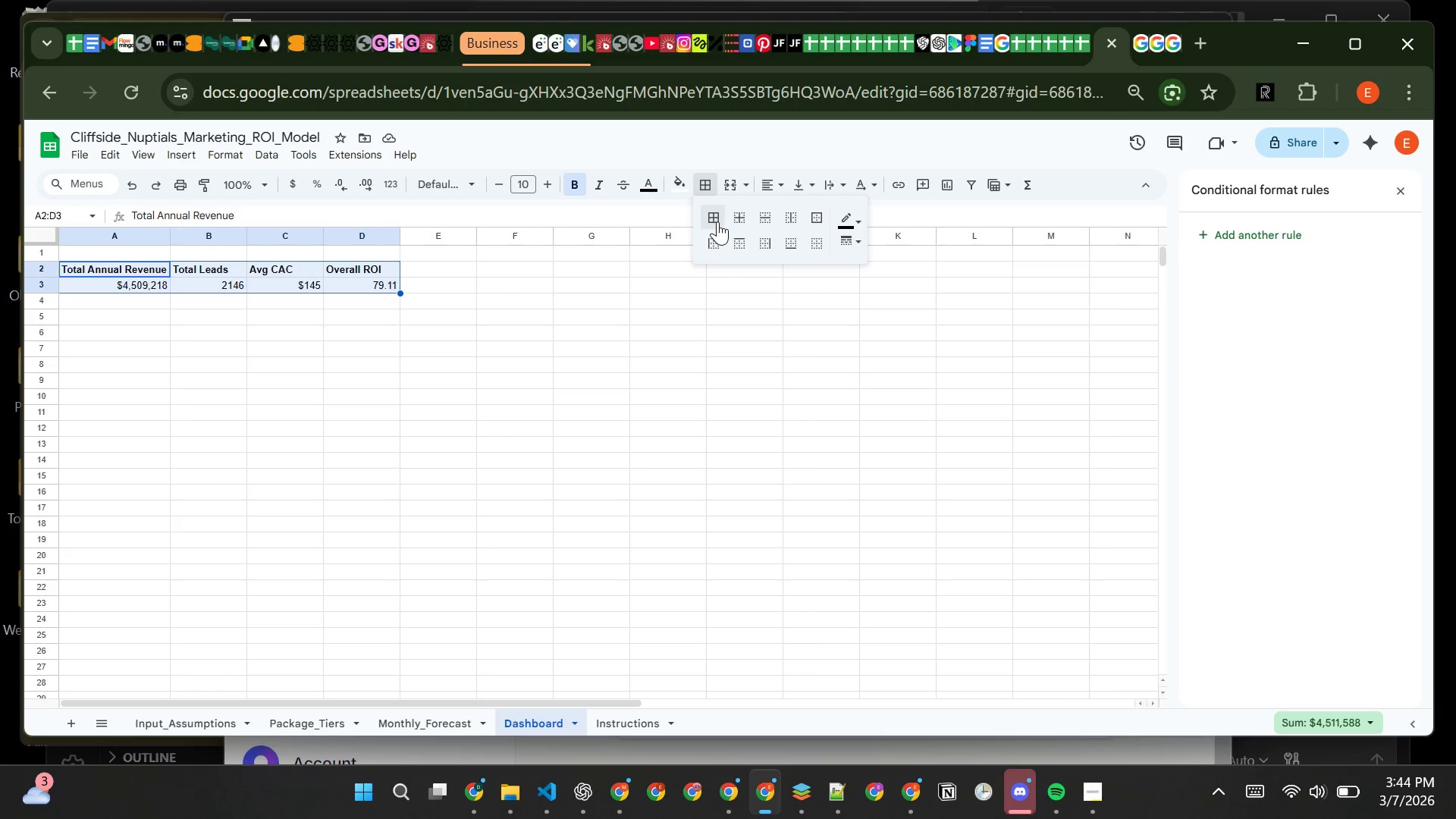 
left_click([717, 221])
 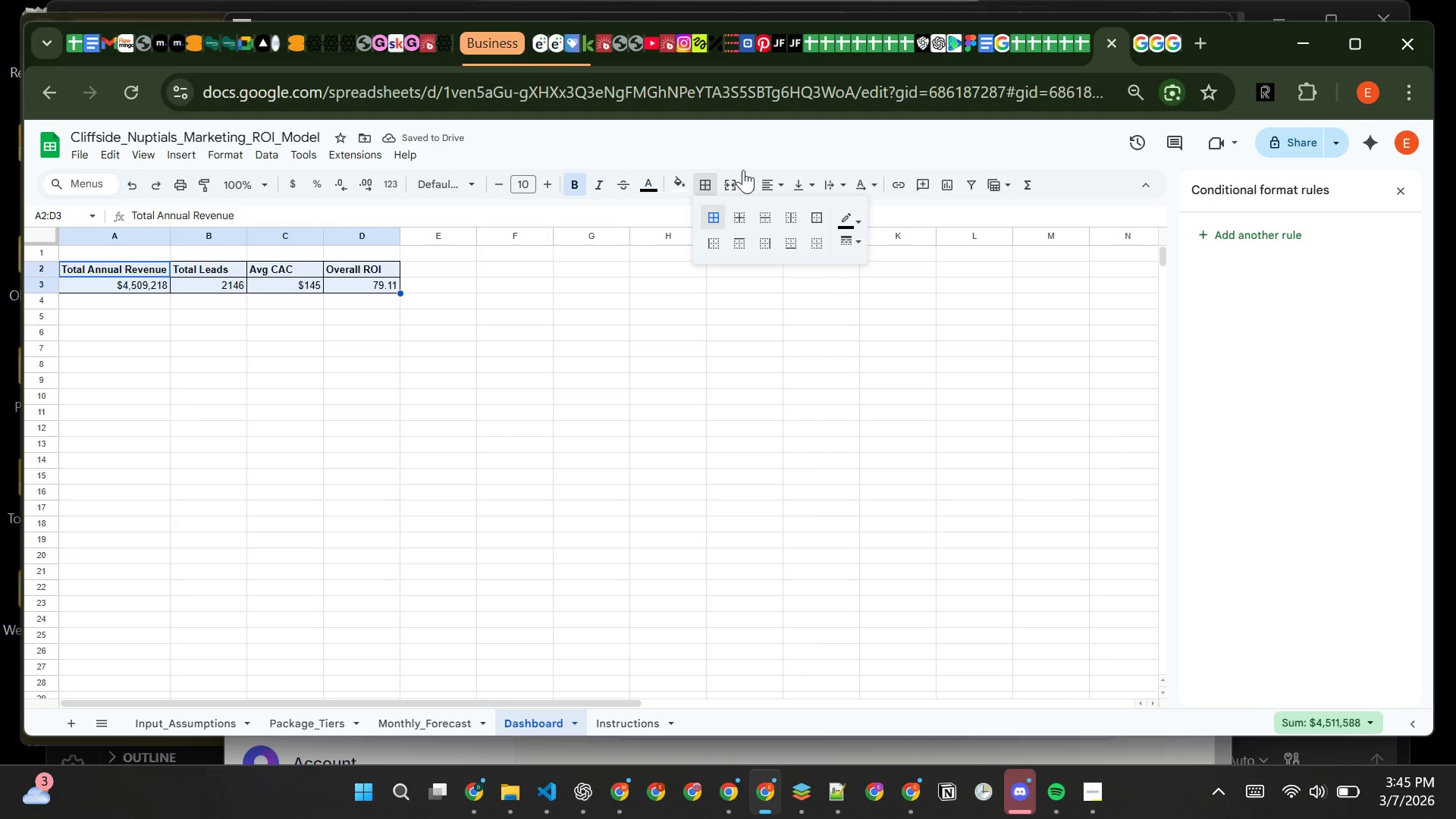 
left_click([782, 184])
 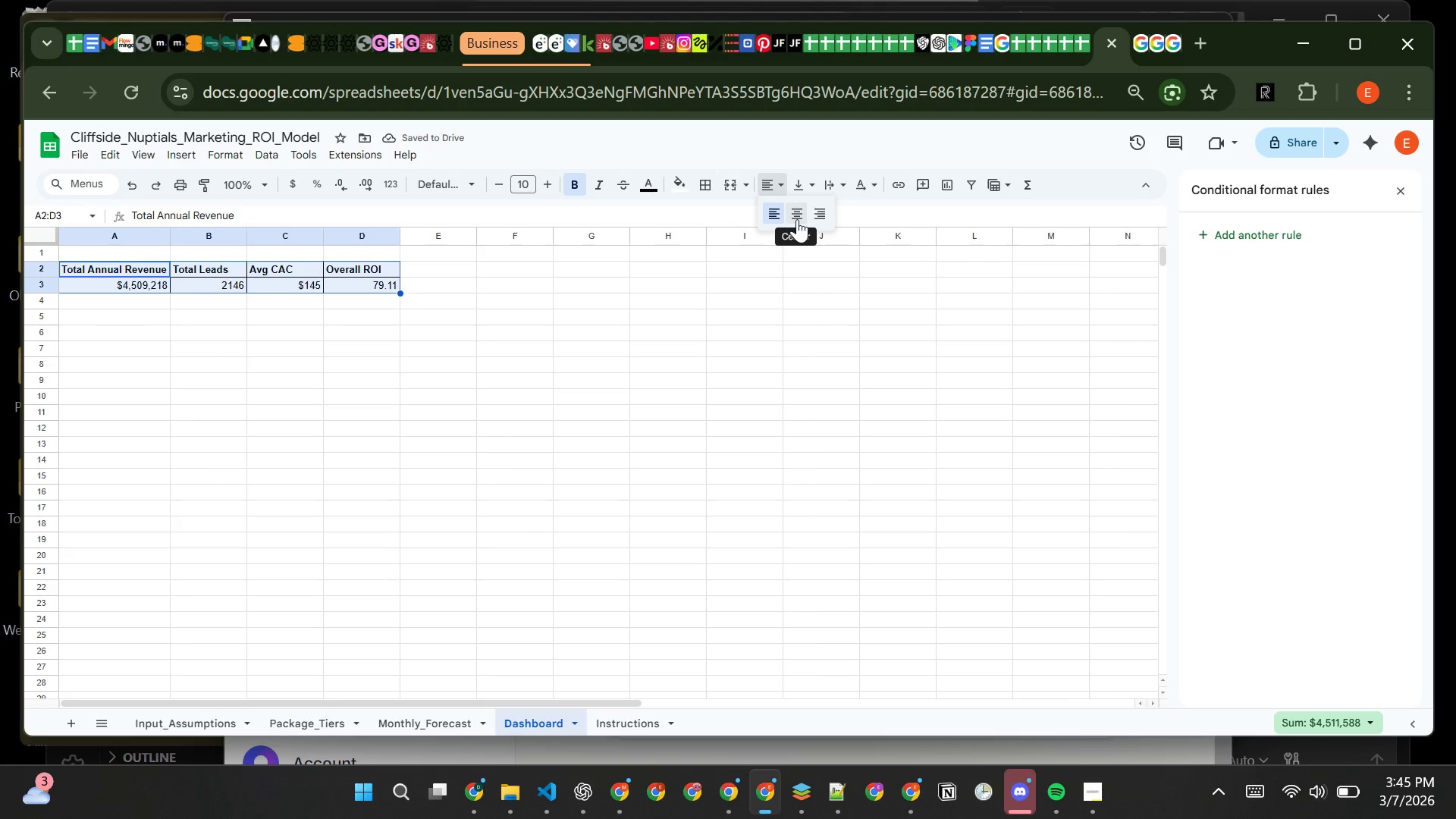 
left_click([797, 219])
 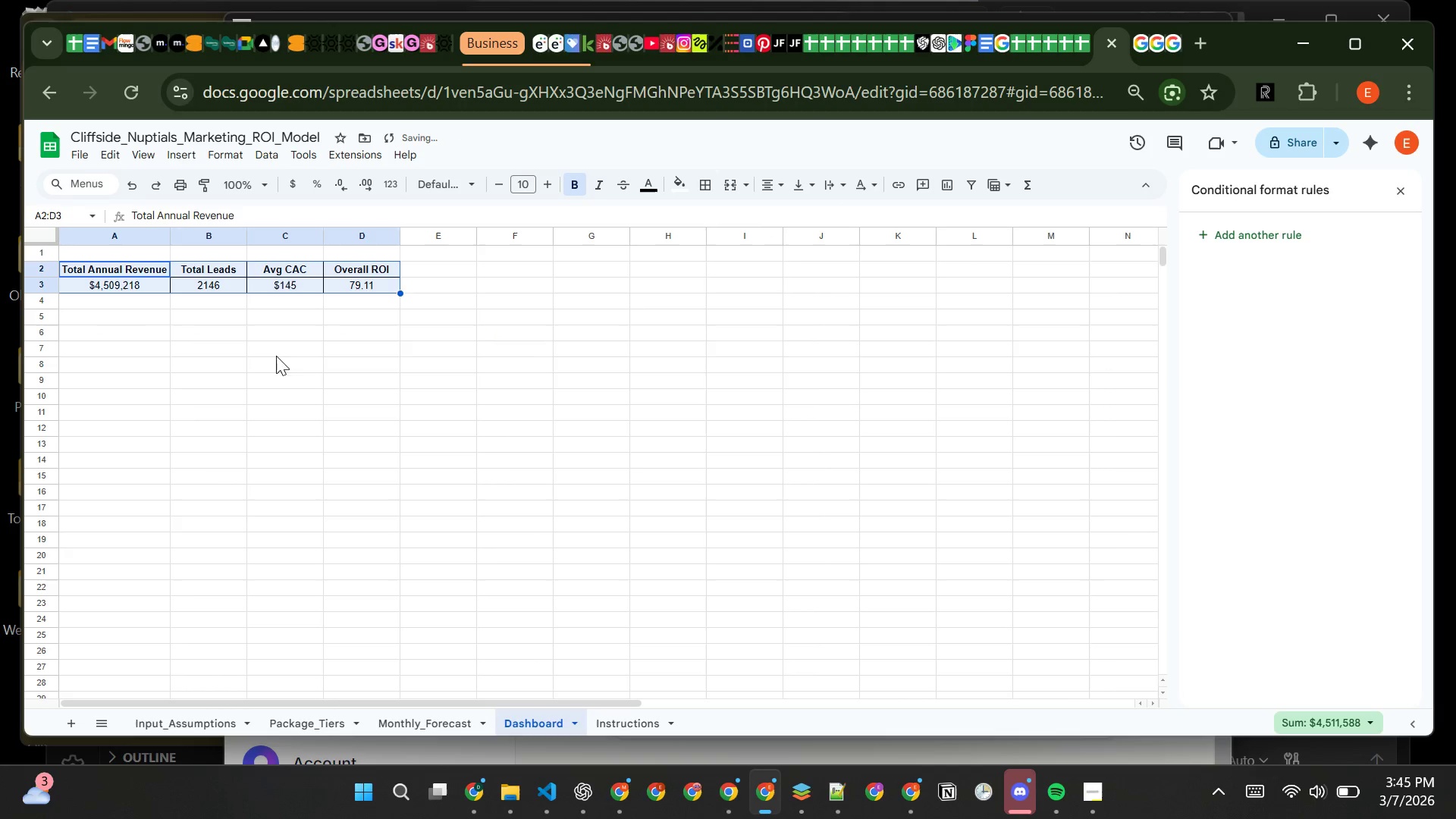 
left_click([142, 344])
 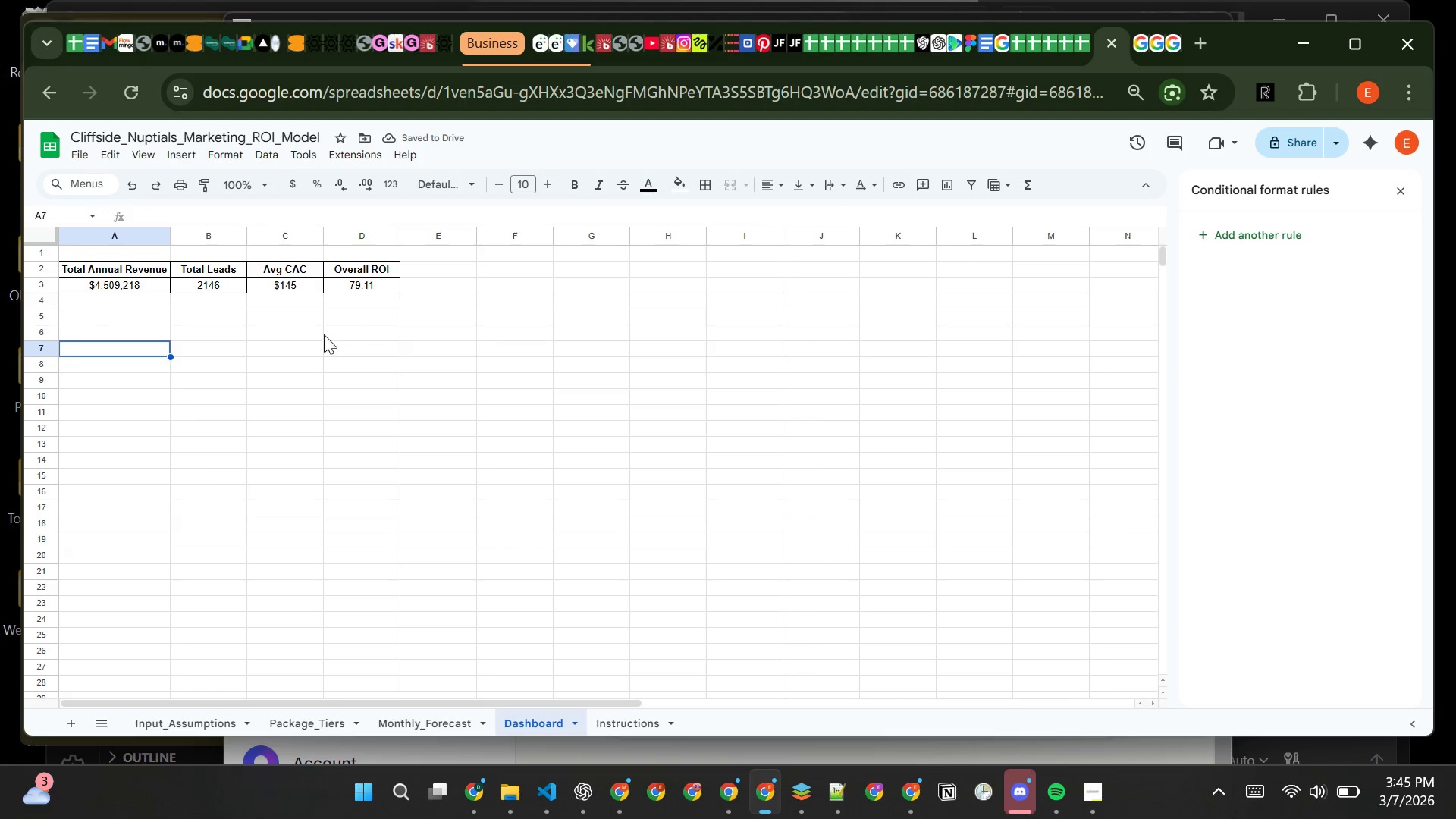 
left_click([311, 337])
 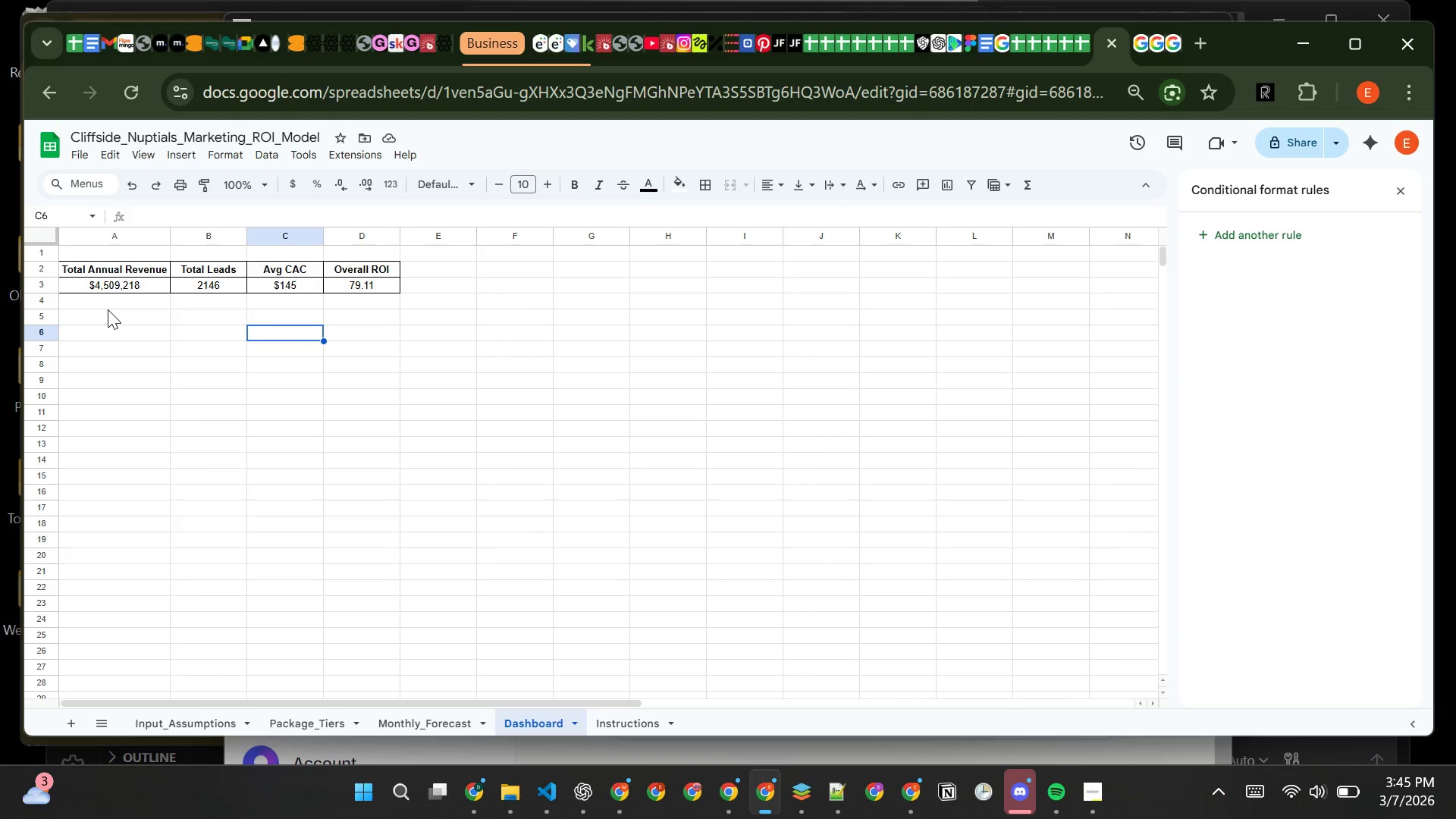 
left_click([120, 309])
 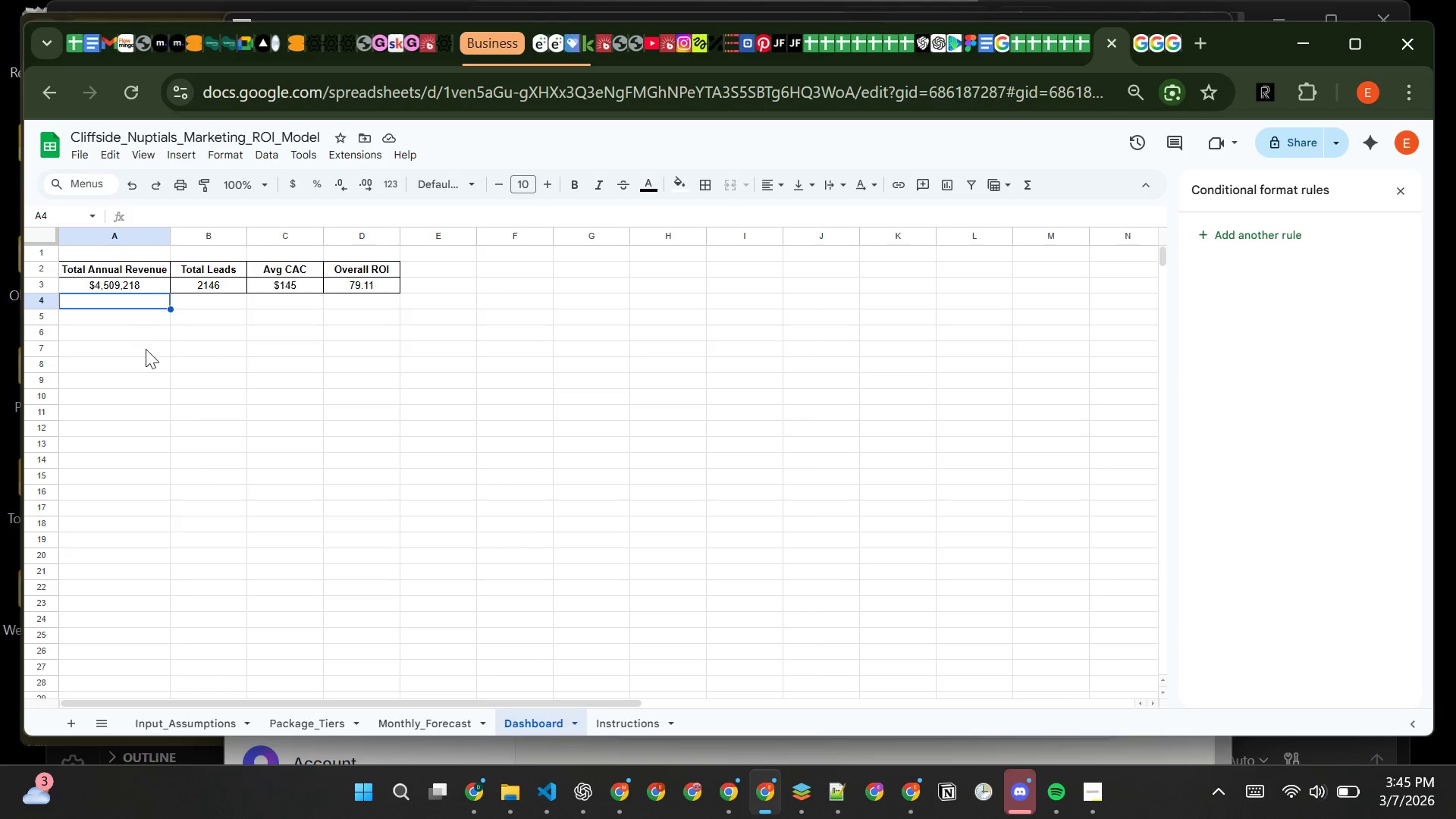 
left_click([149, 353])
 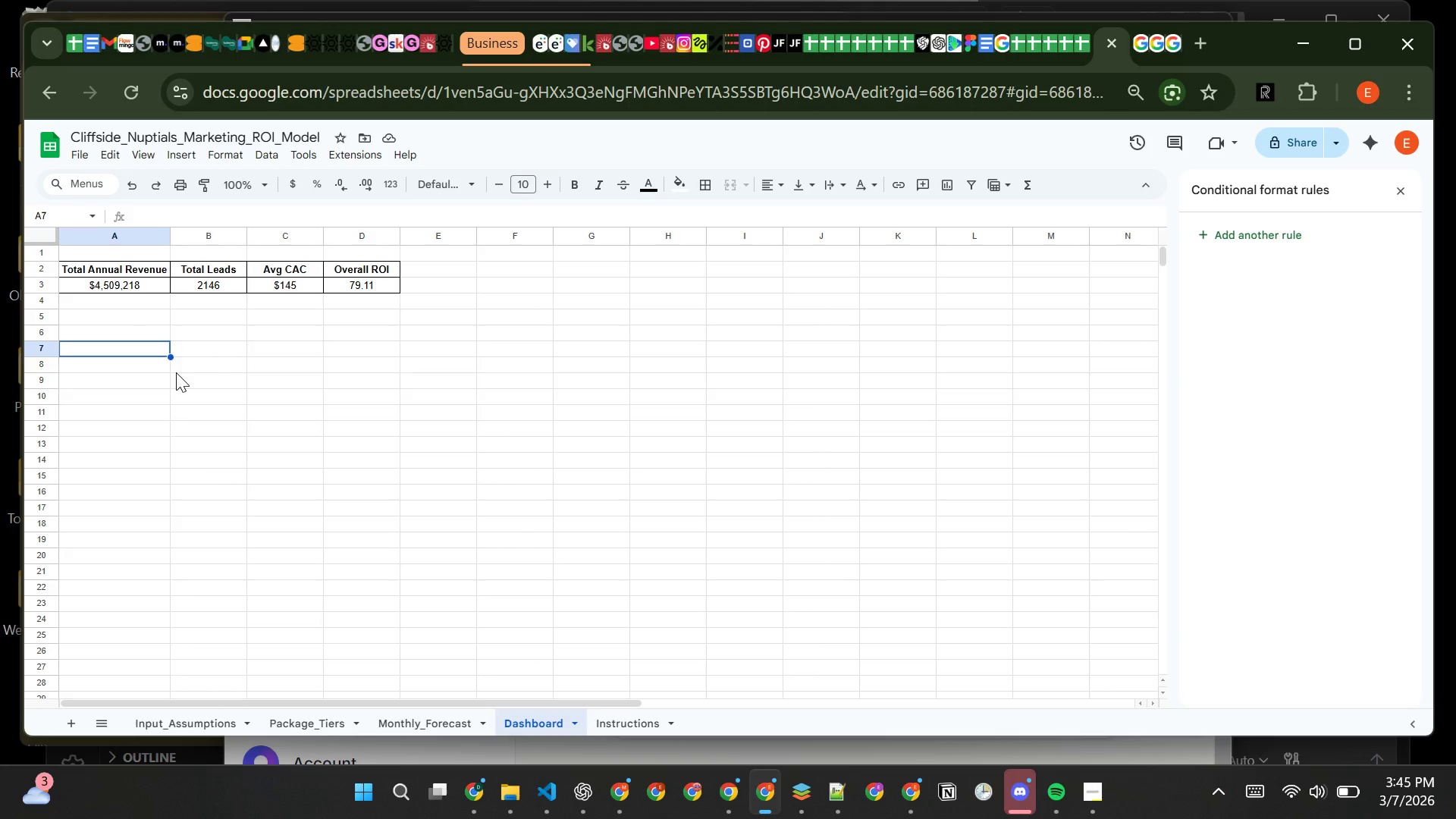 
left_click([176, 372])
 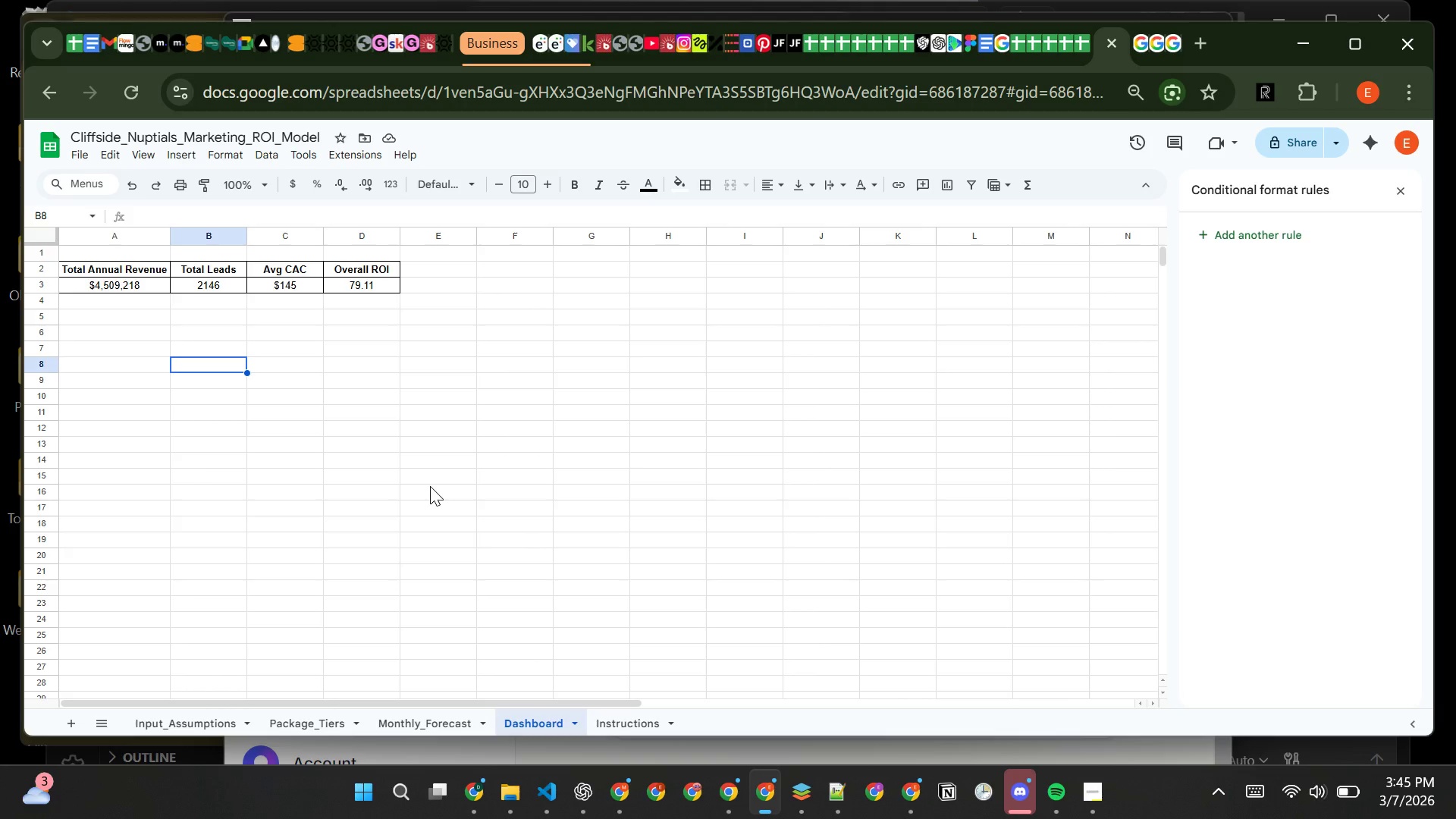 
wait(23.75)
 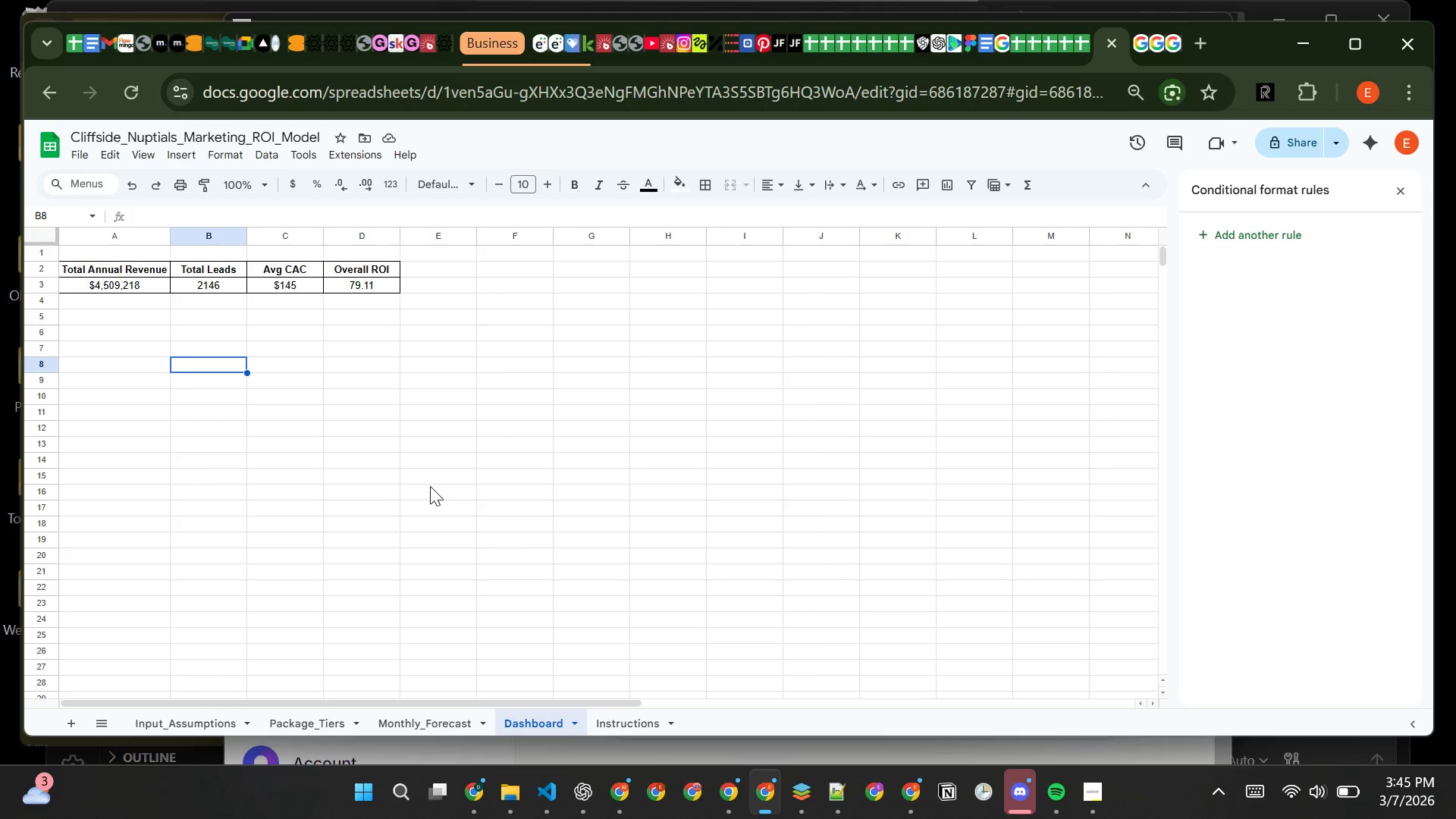 
left_click([306, 716])
 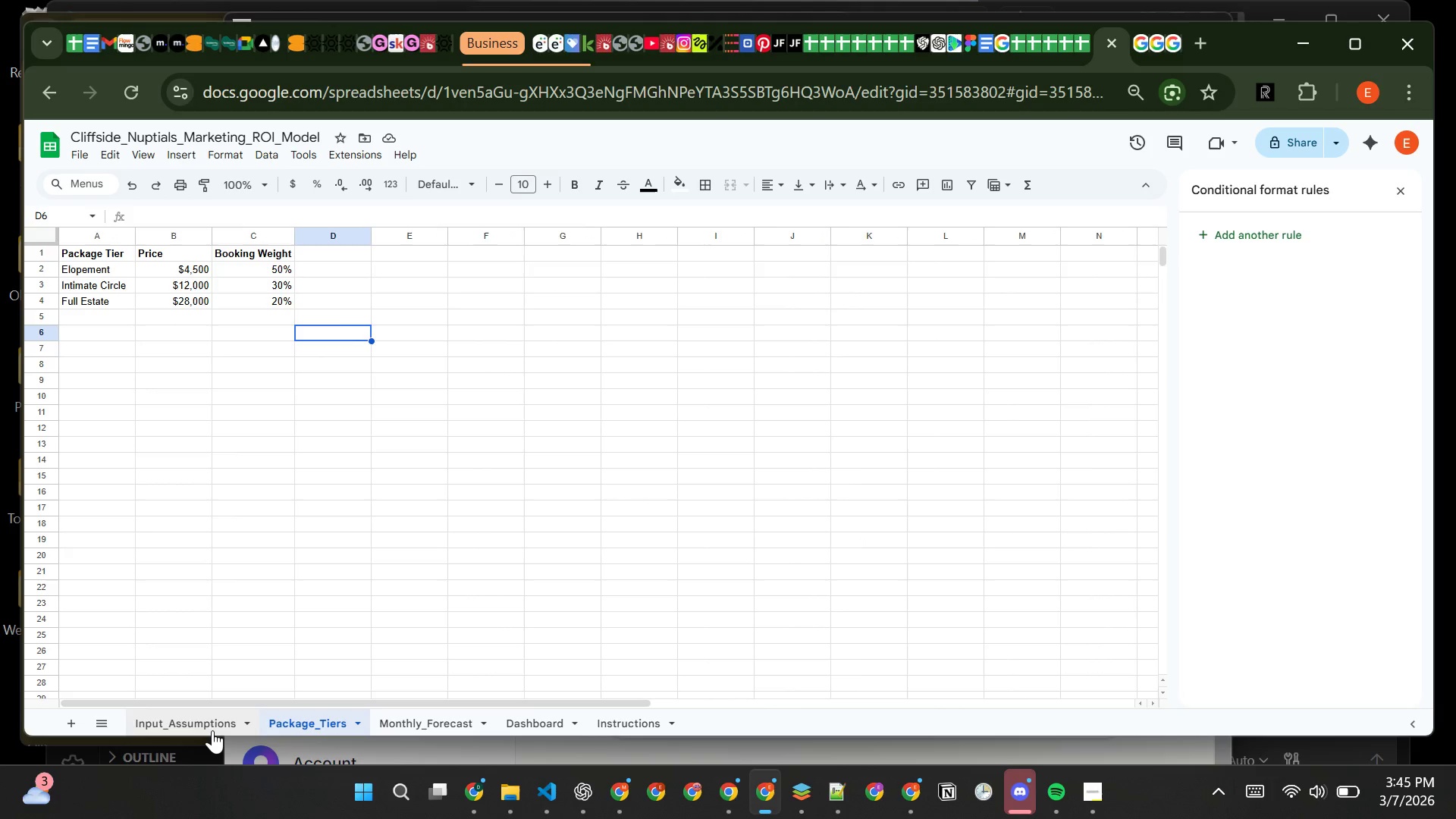 
left_click([212, 730])
 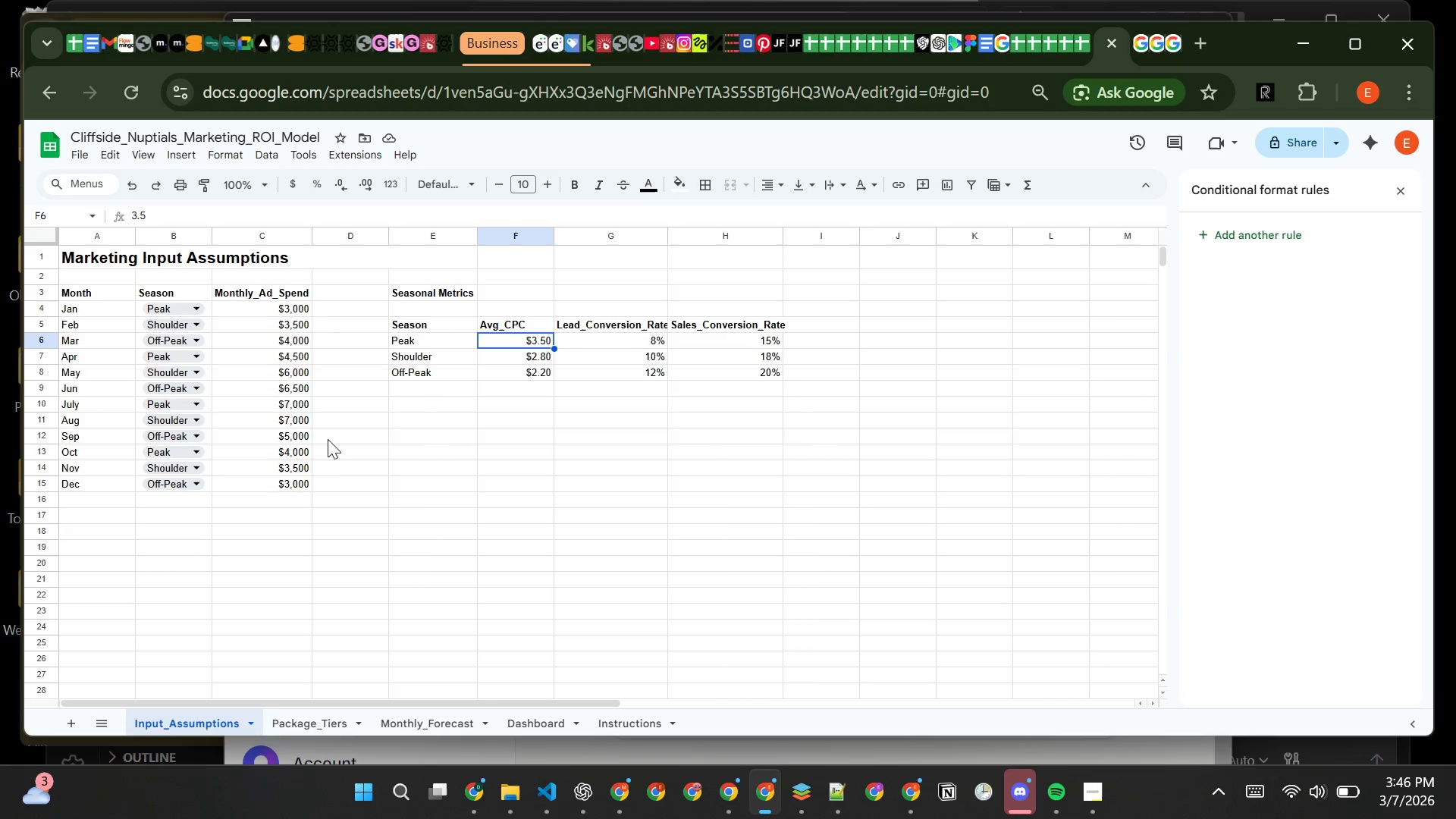 
wait(26.48)
 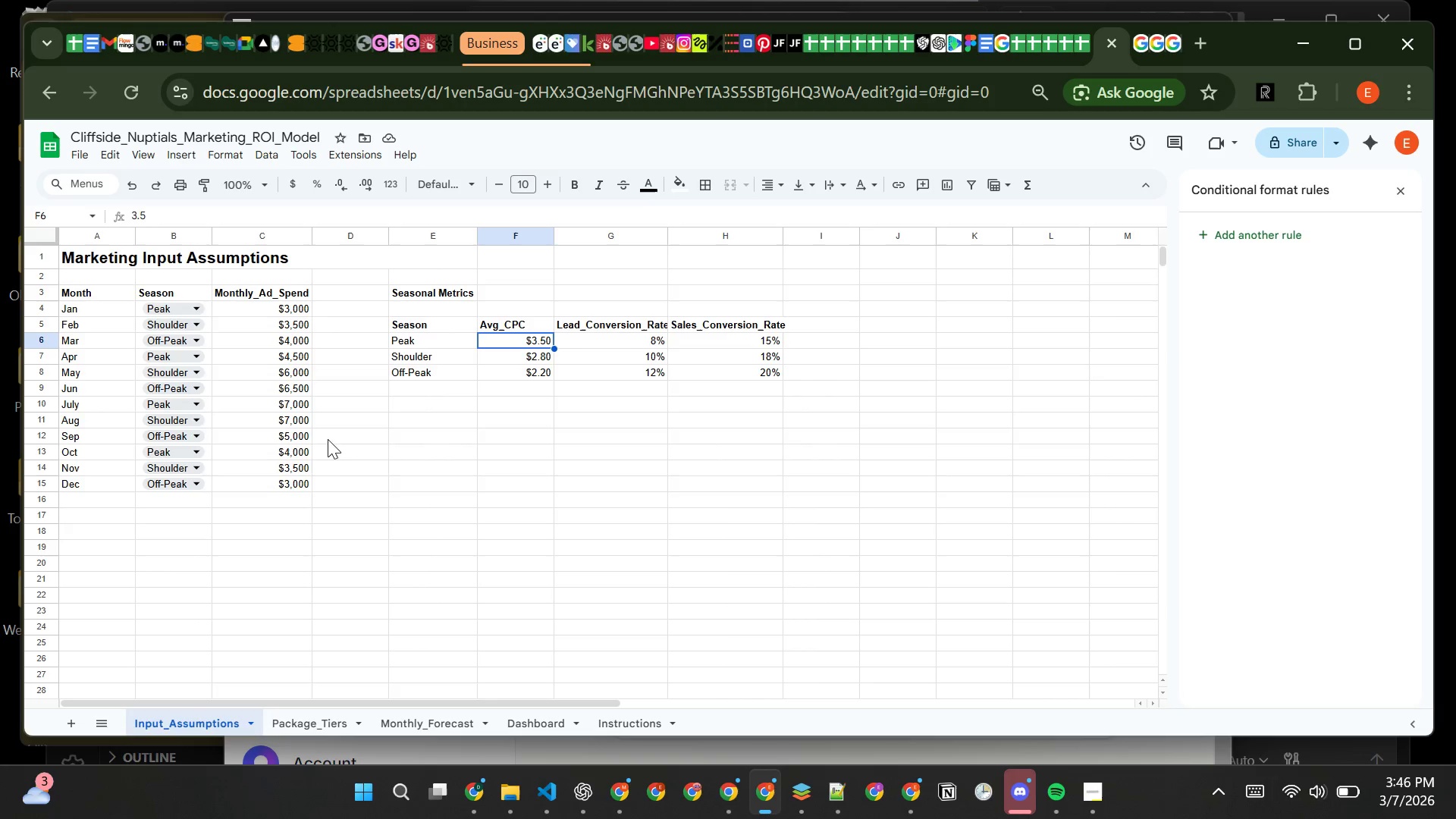 
left_click([444, 715])
 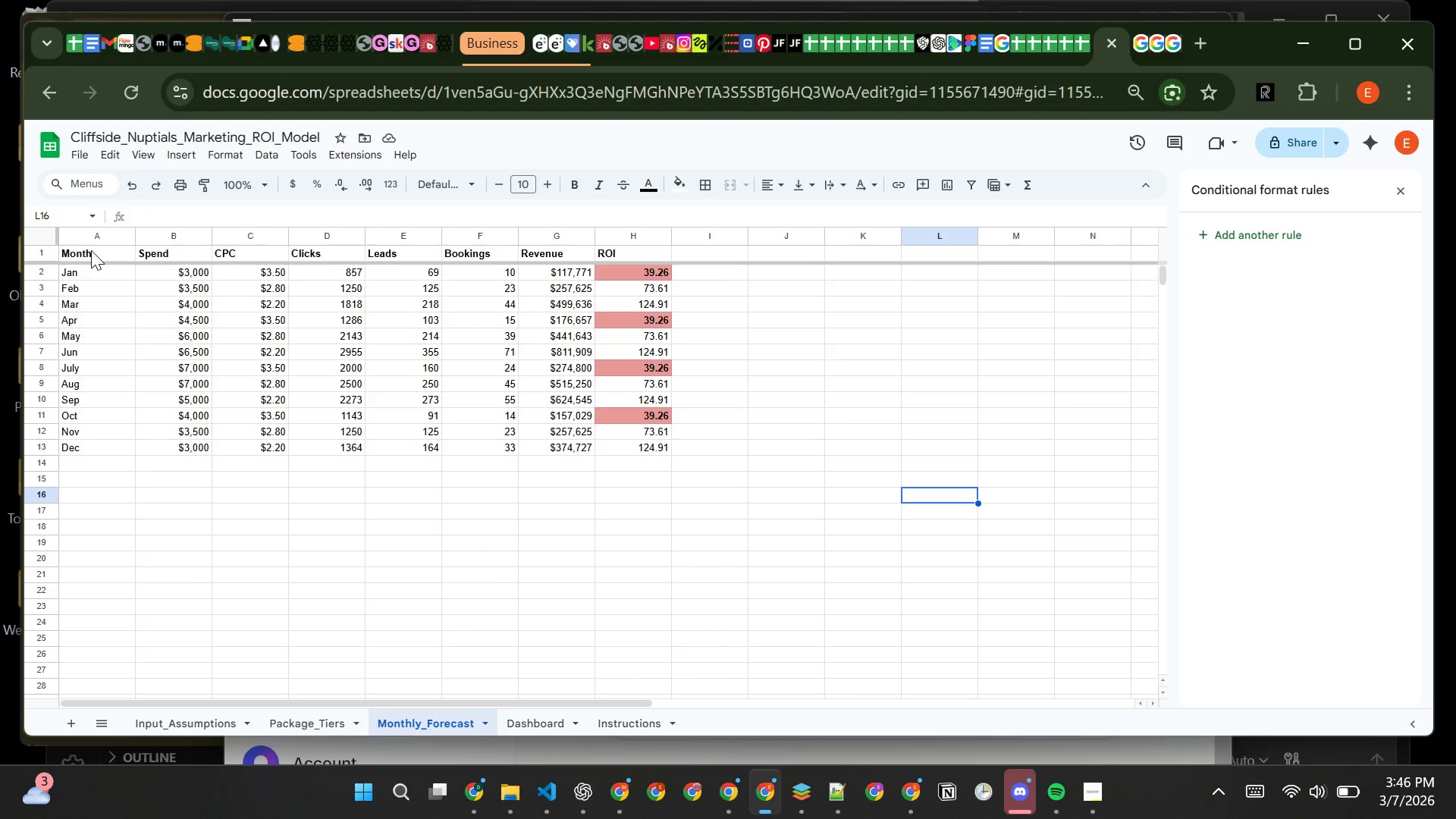 
wait(14.45)
 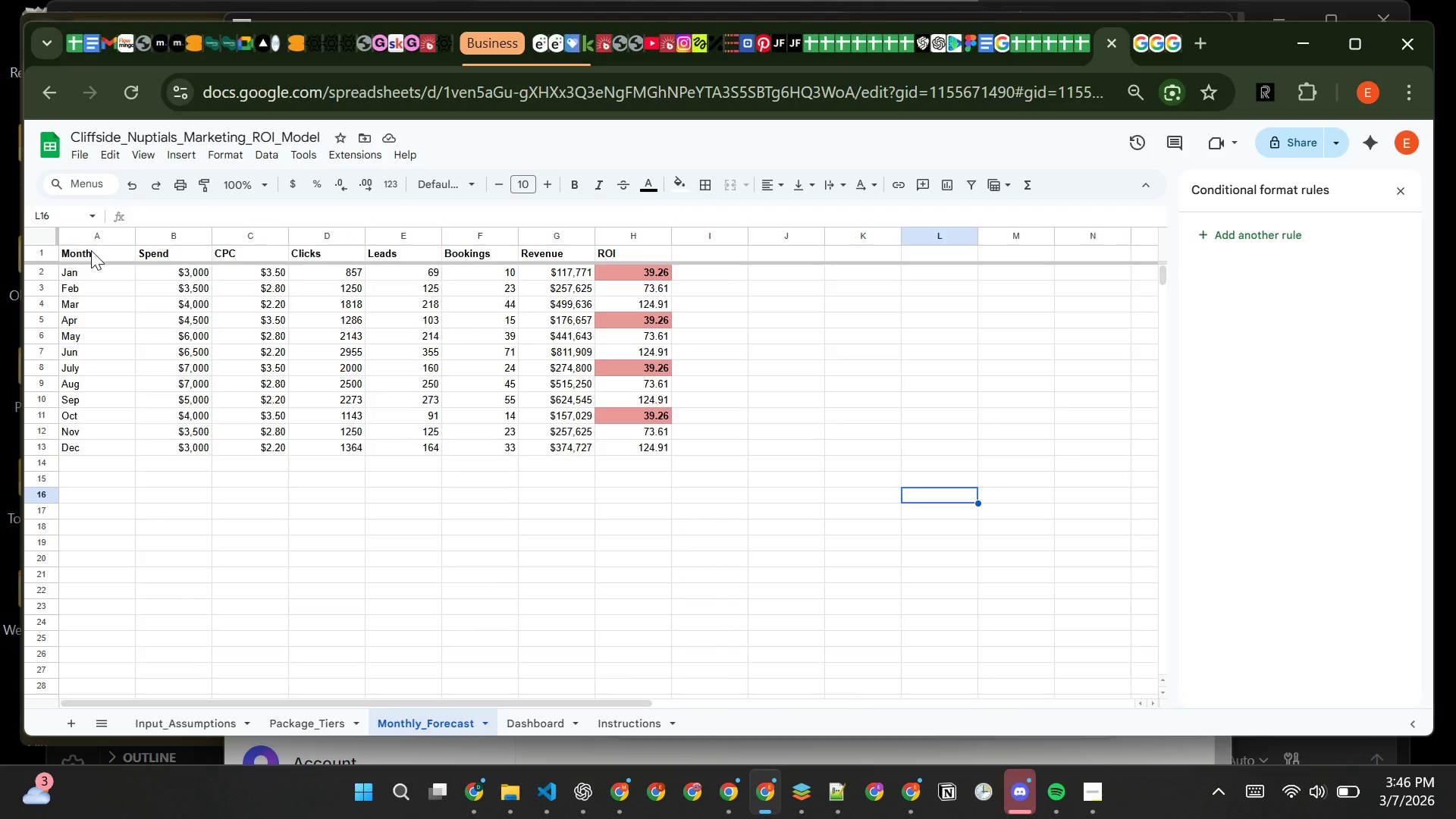 
left_click([96, 237])
 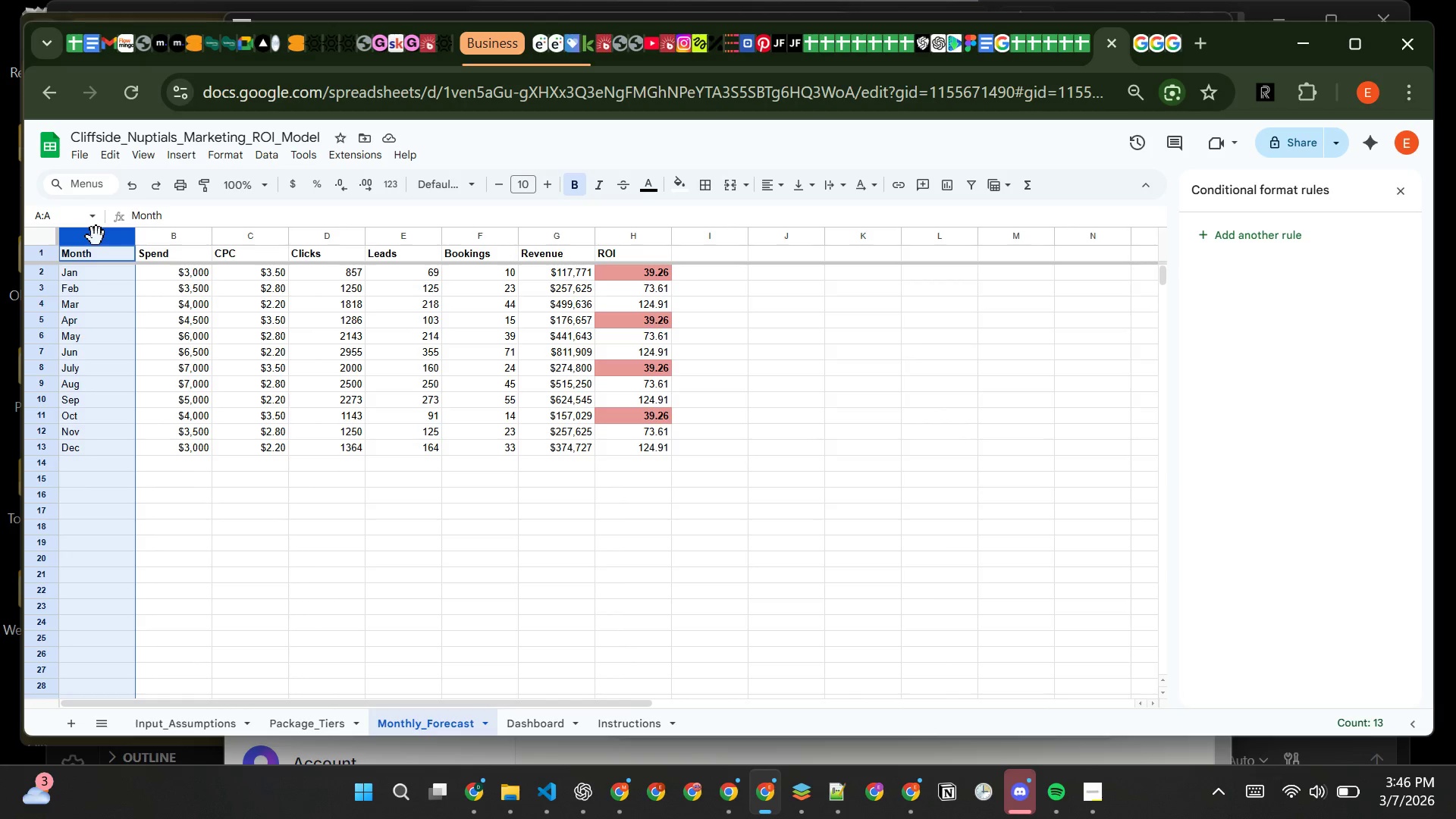 
hold_key(key=ControlLeft, duration=1.52)
 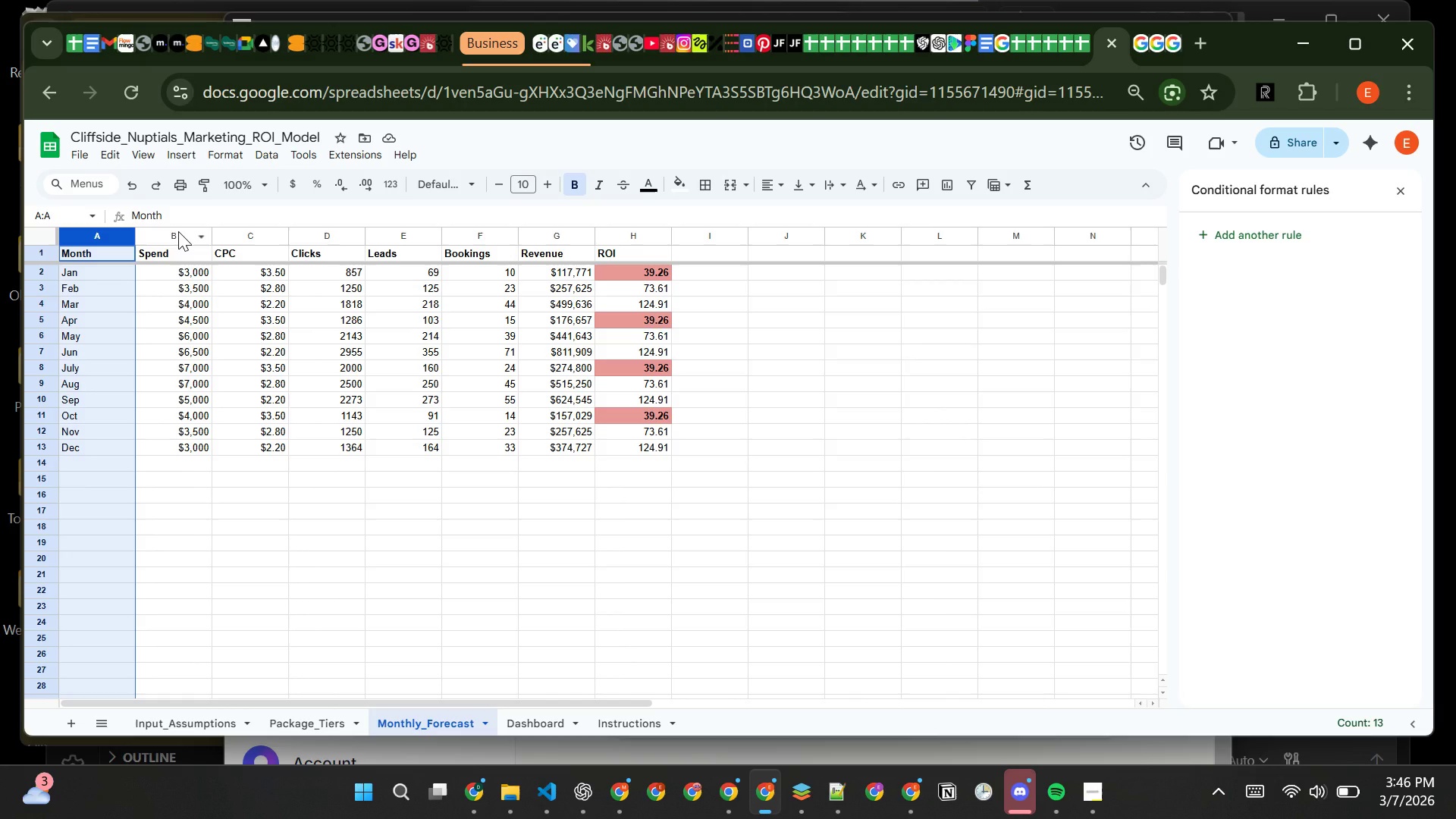 
hold_key(key=ControlLeft, duration=1.5)
left_click([178, 231])
 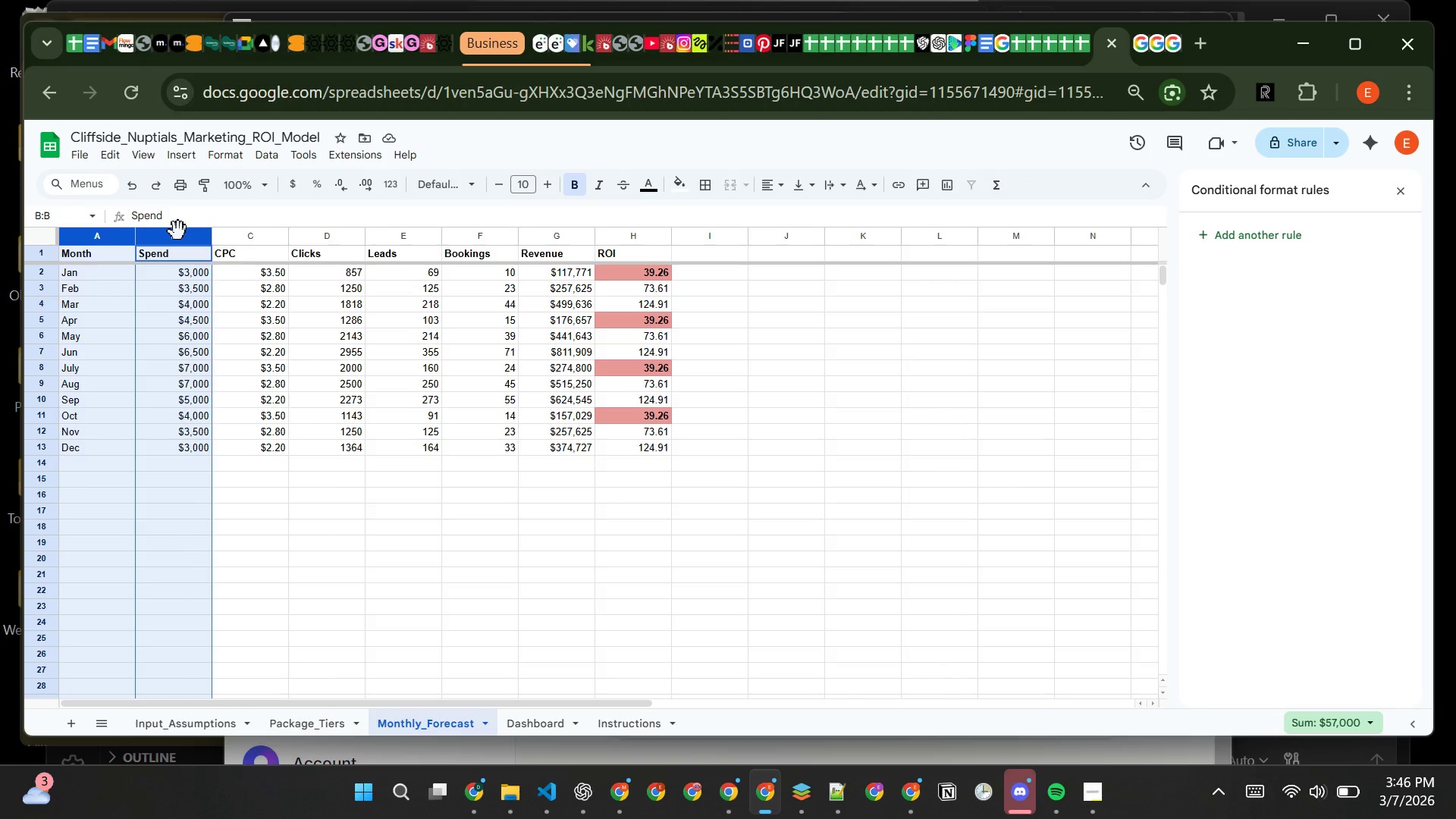 
hold_key(key=ControlLeft, duration=1.51)
 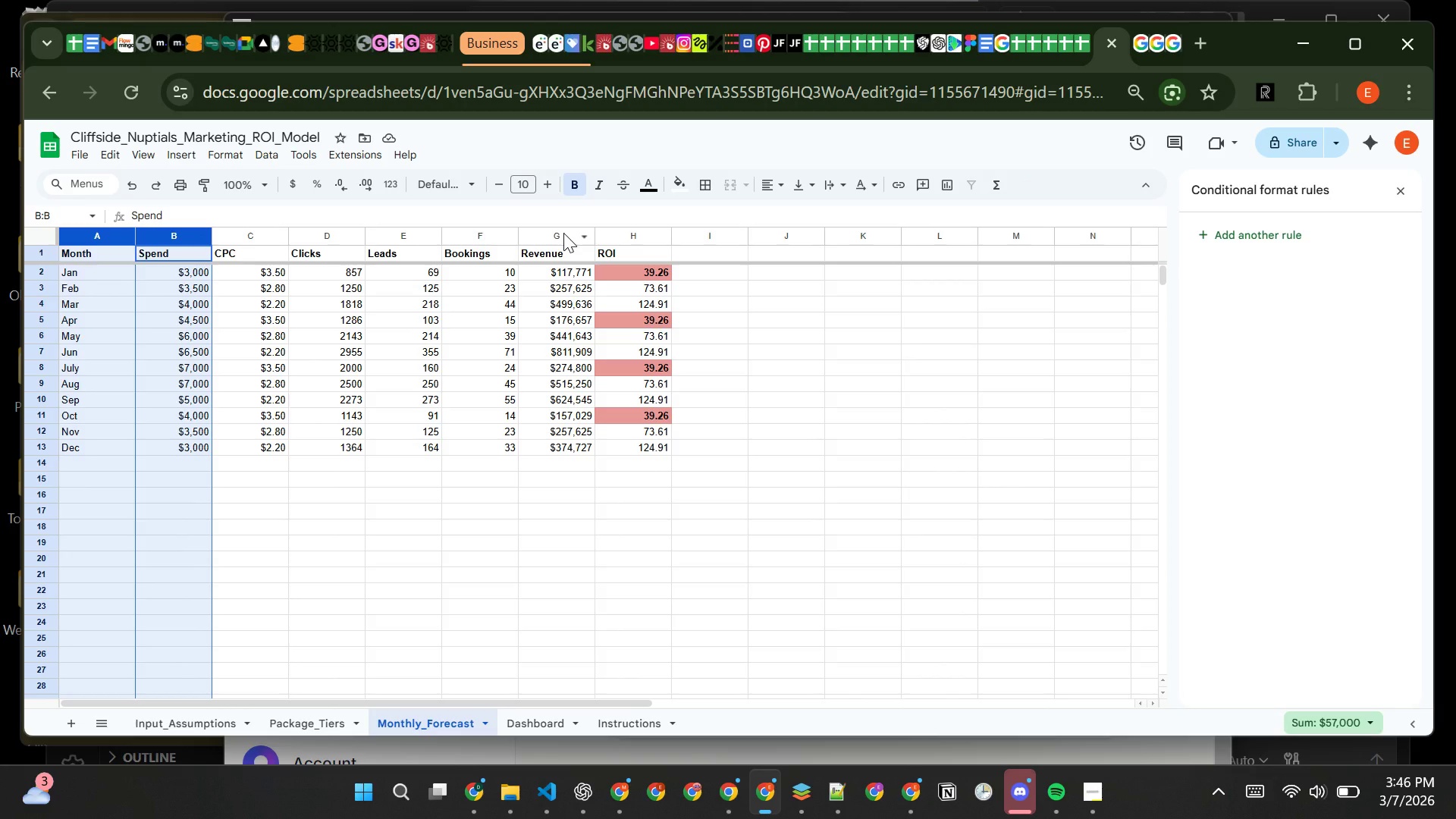 
hold_key(key=ControlLeft, duration=1.5)
left_click([563, 233])
 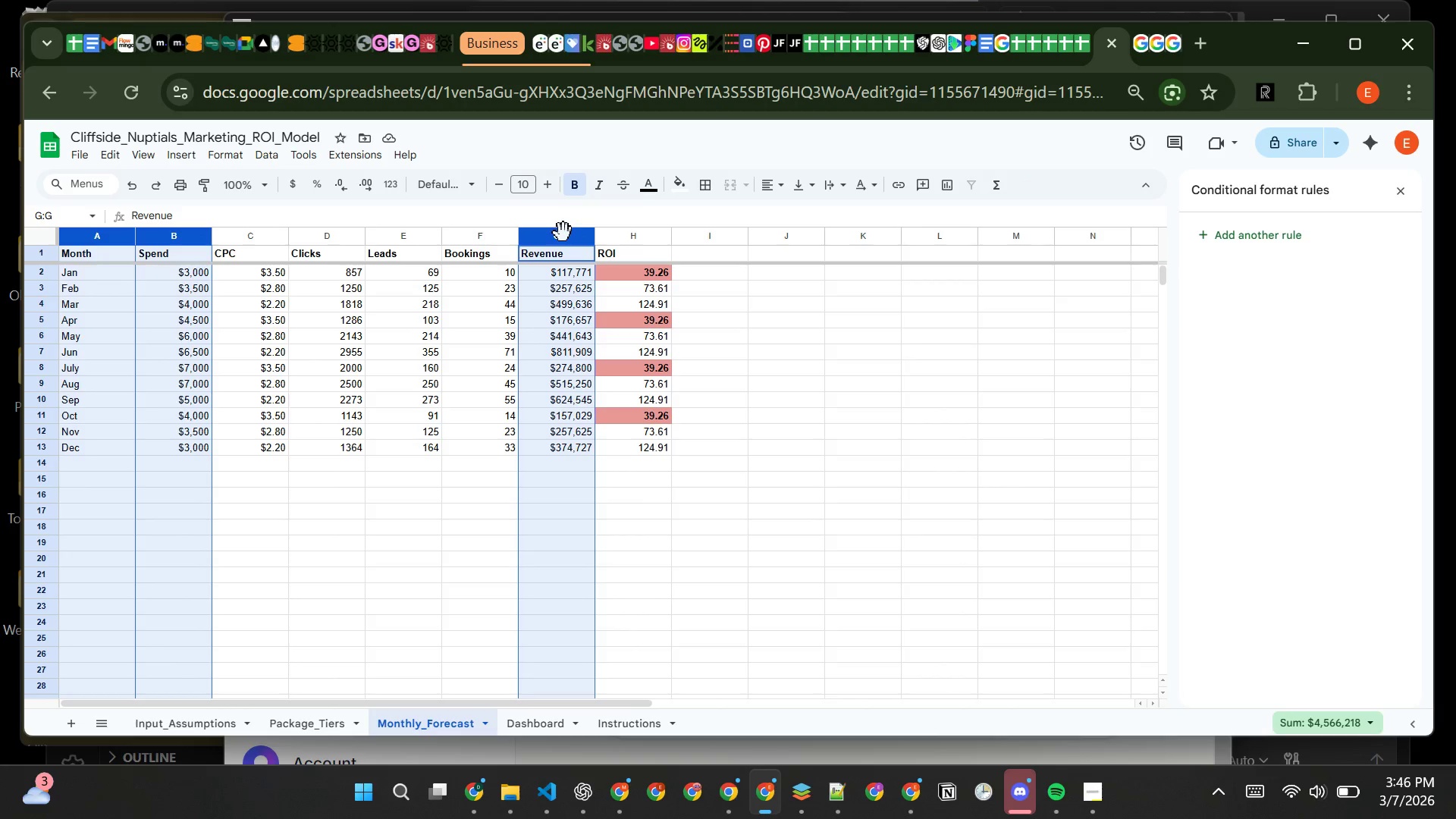 
hold_key(key=ControlLeft, duration=1.5)
 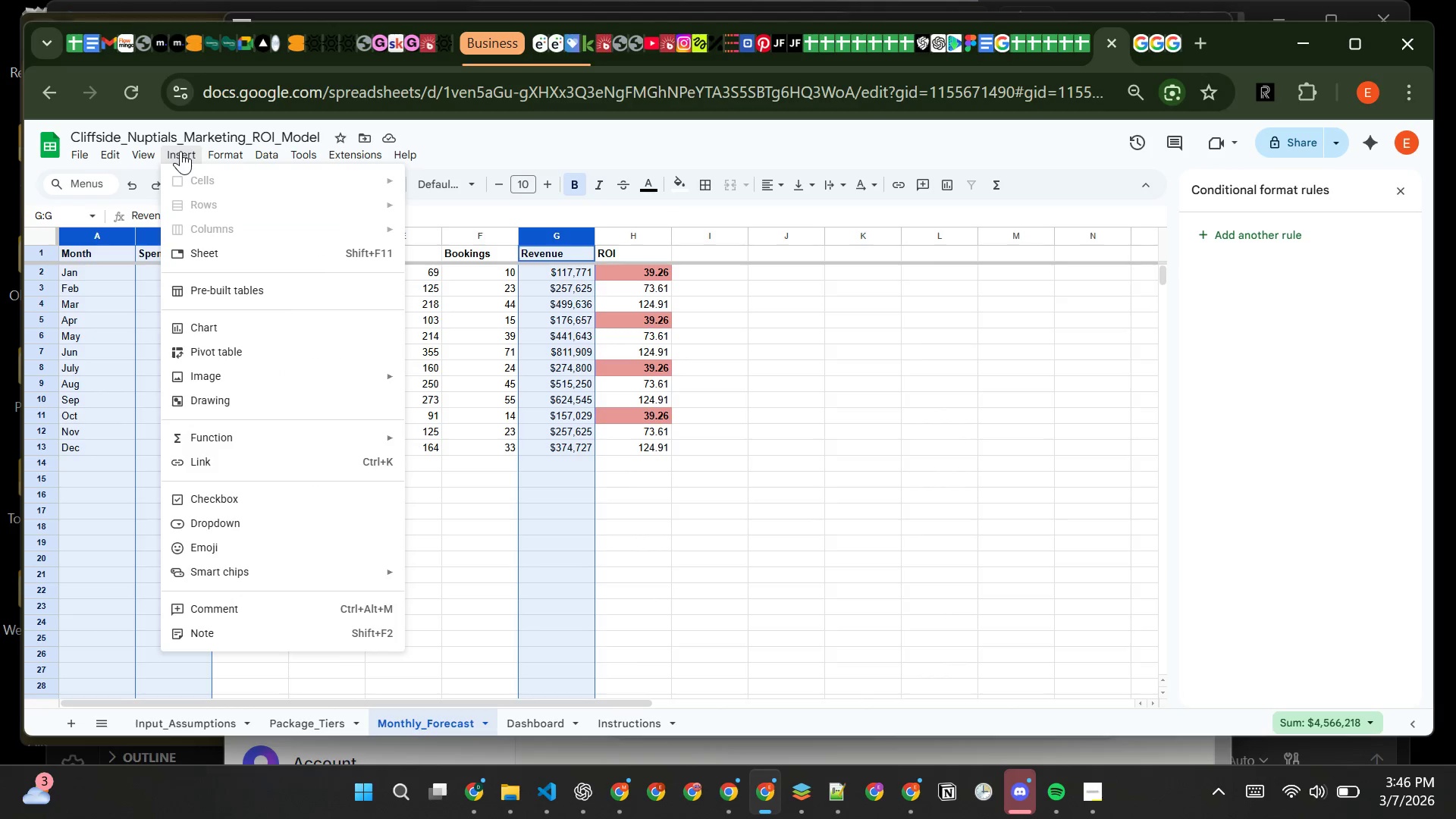 
hold_key(key=ControlLeft, duration=0.55)
left_click([180, 151])
 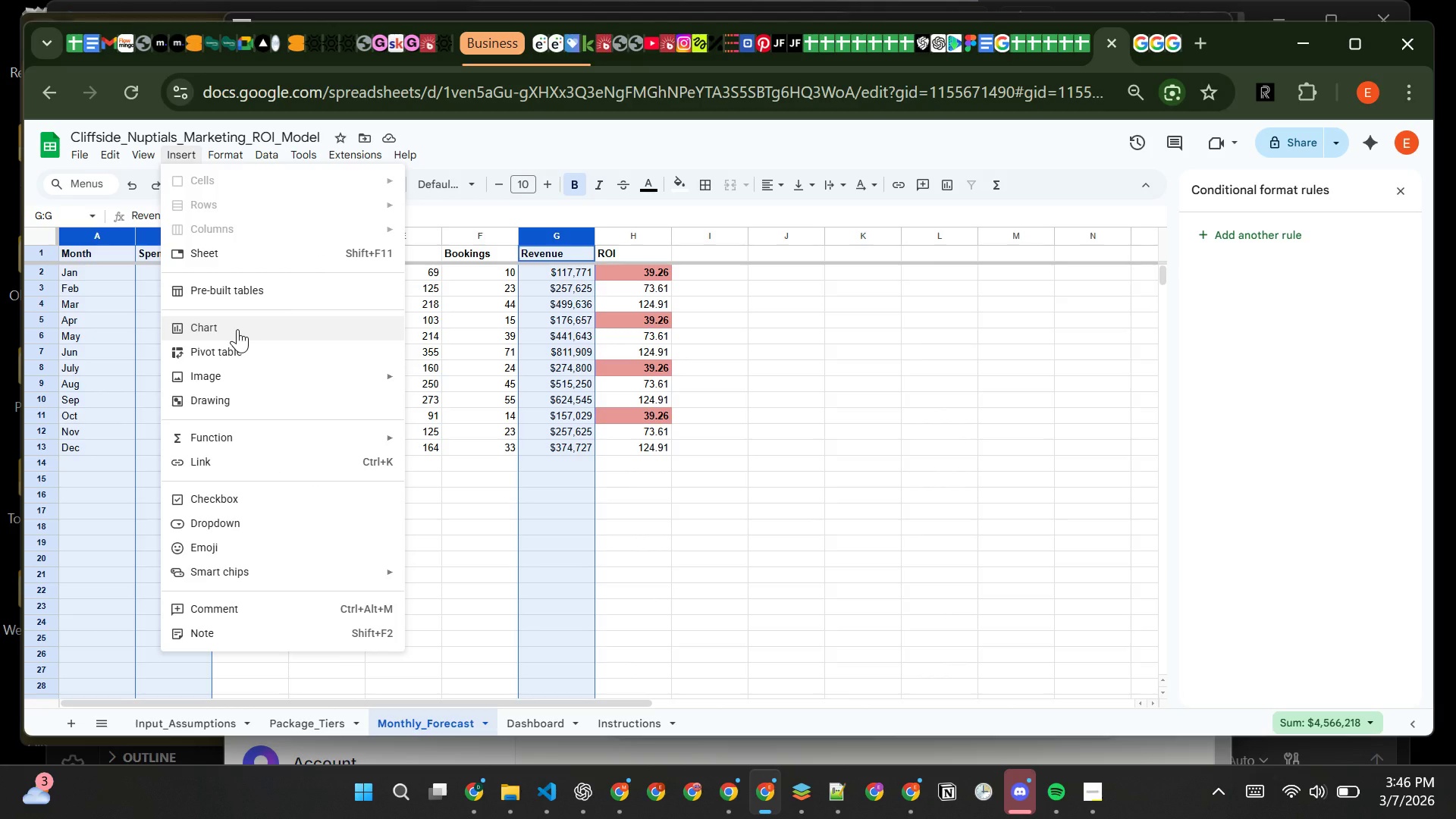 
wait(5.36)
 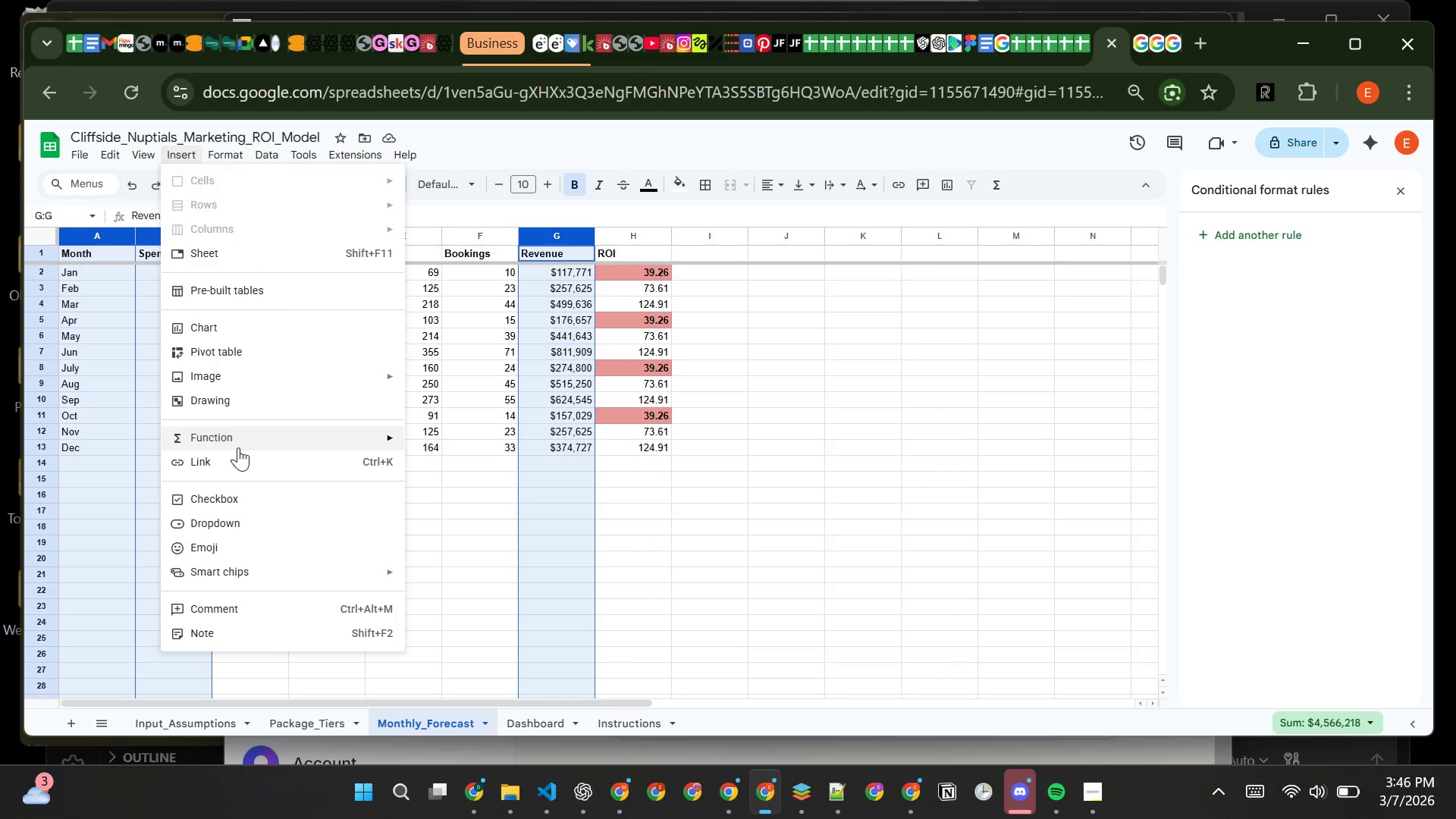 
left_click([237, 329])
 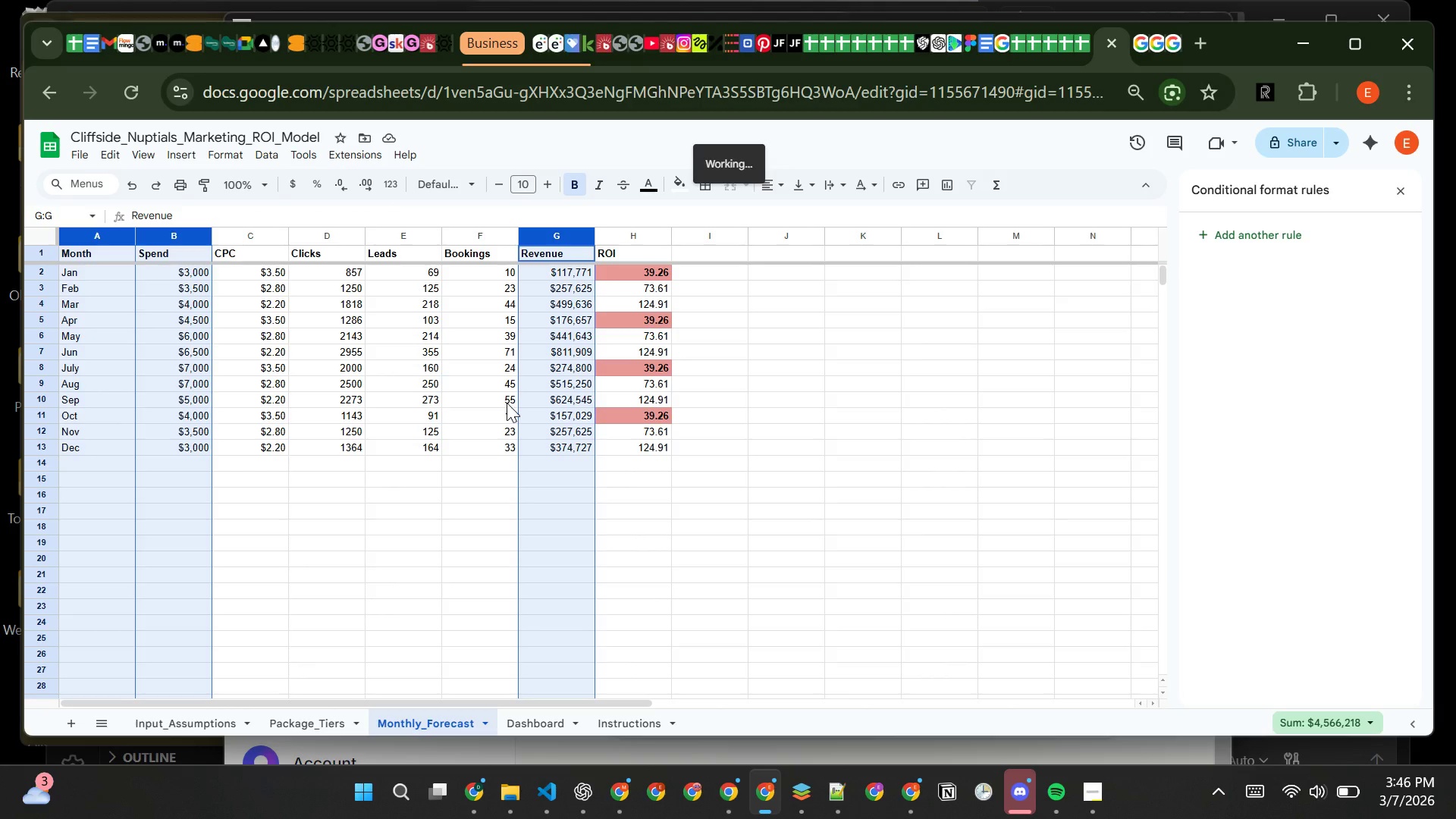 
mouse_move([679, 388])
 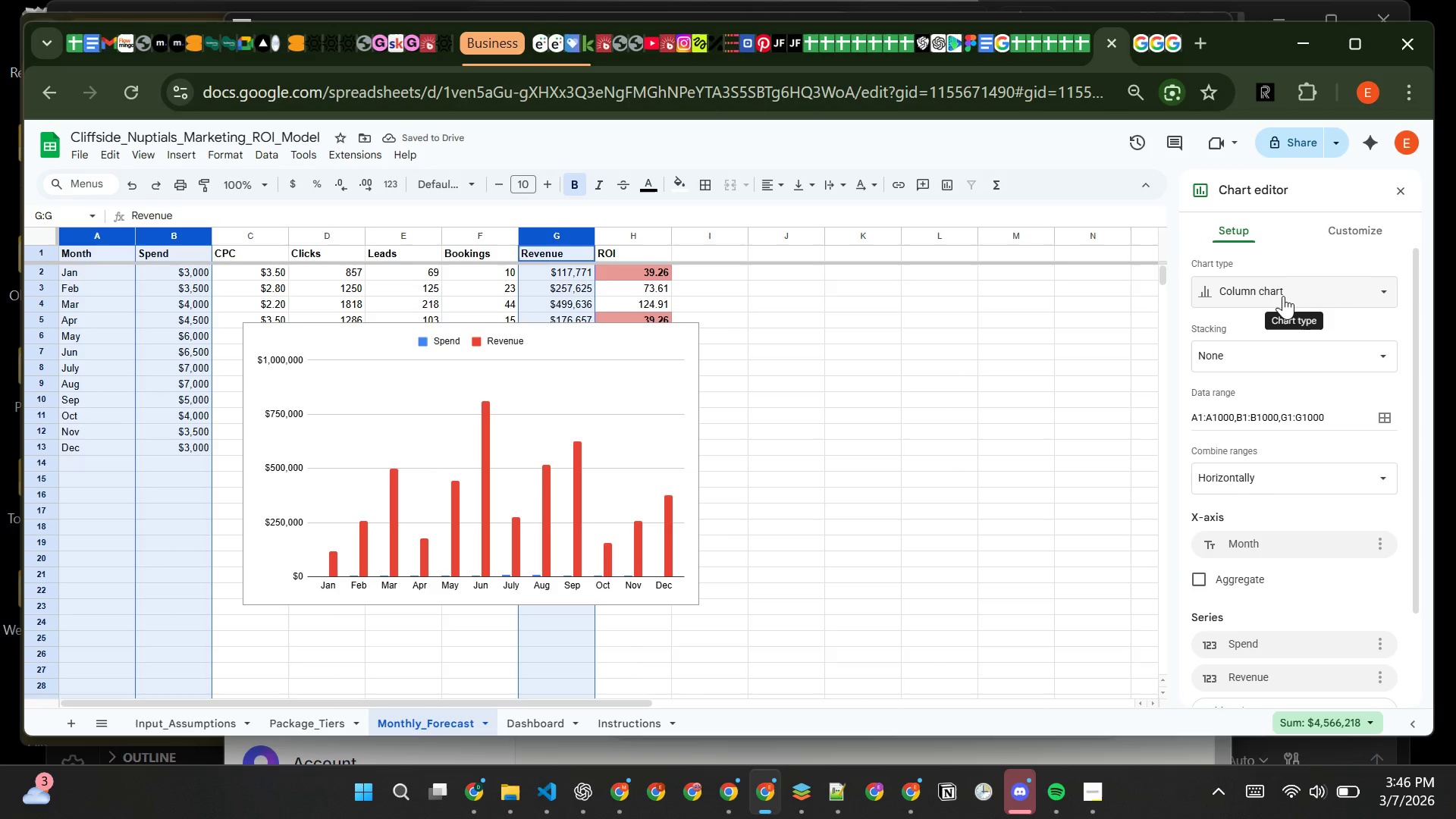 
left_click([1285, 294])
 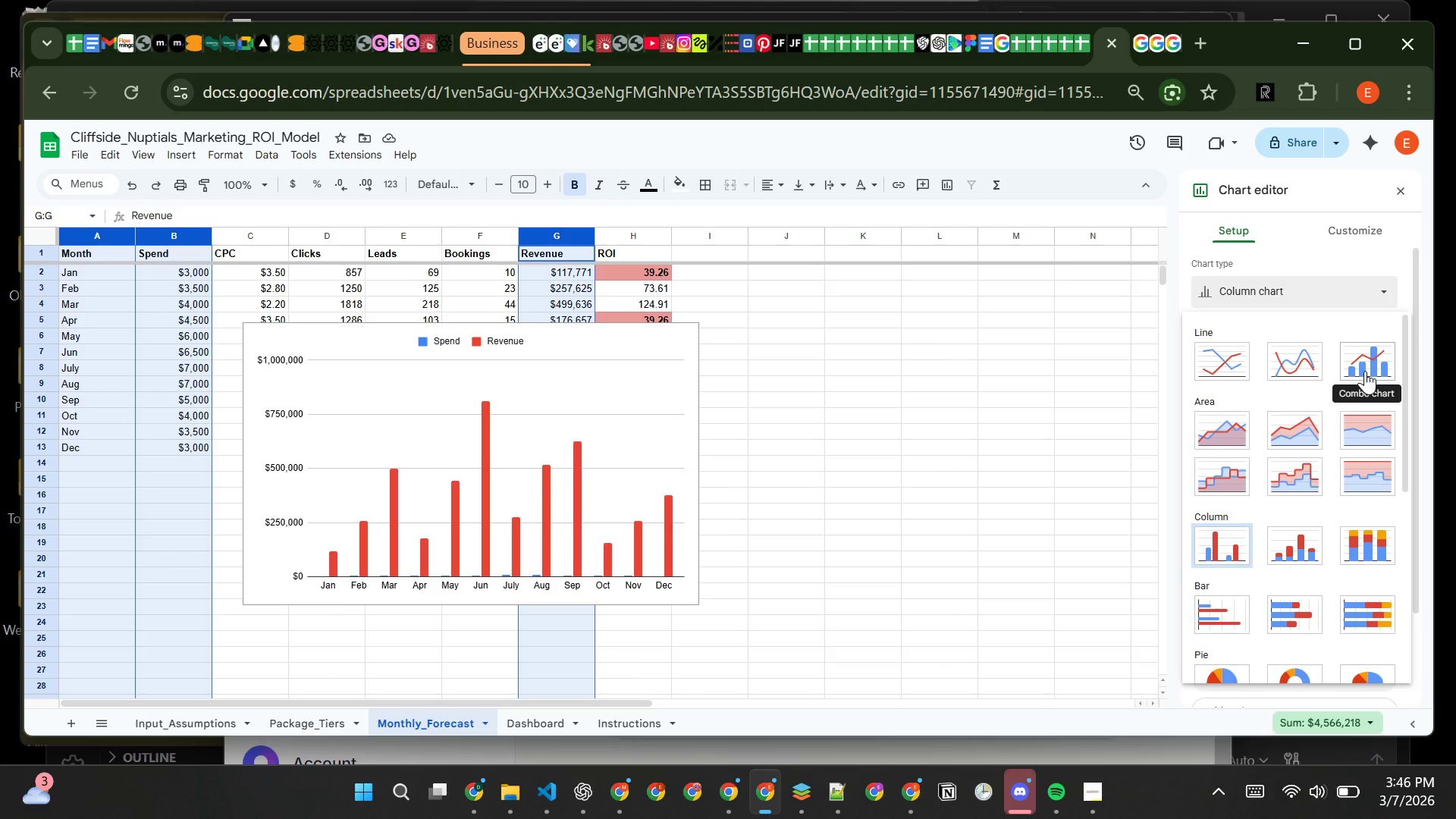 
wait(10.97)
 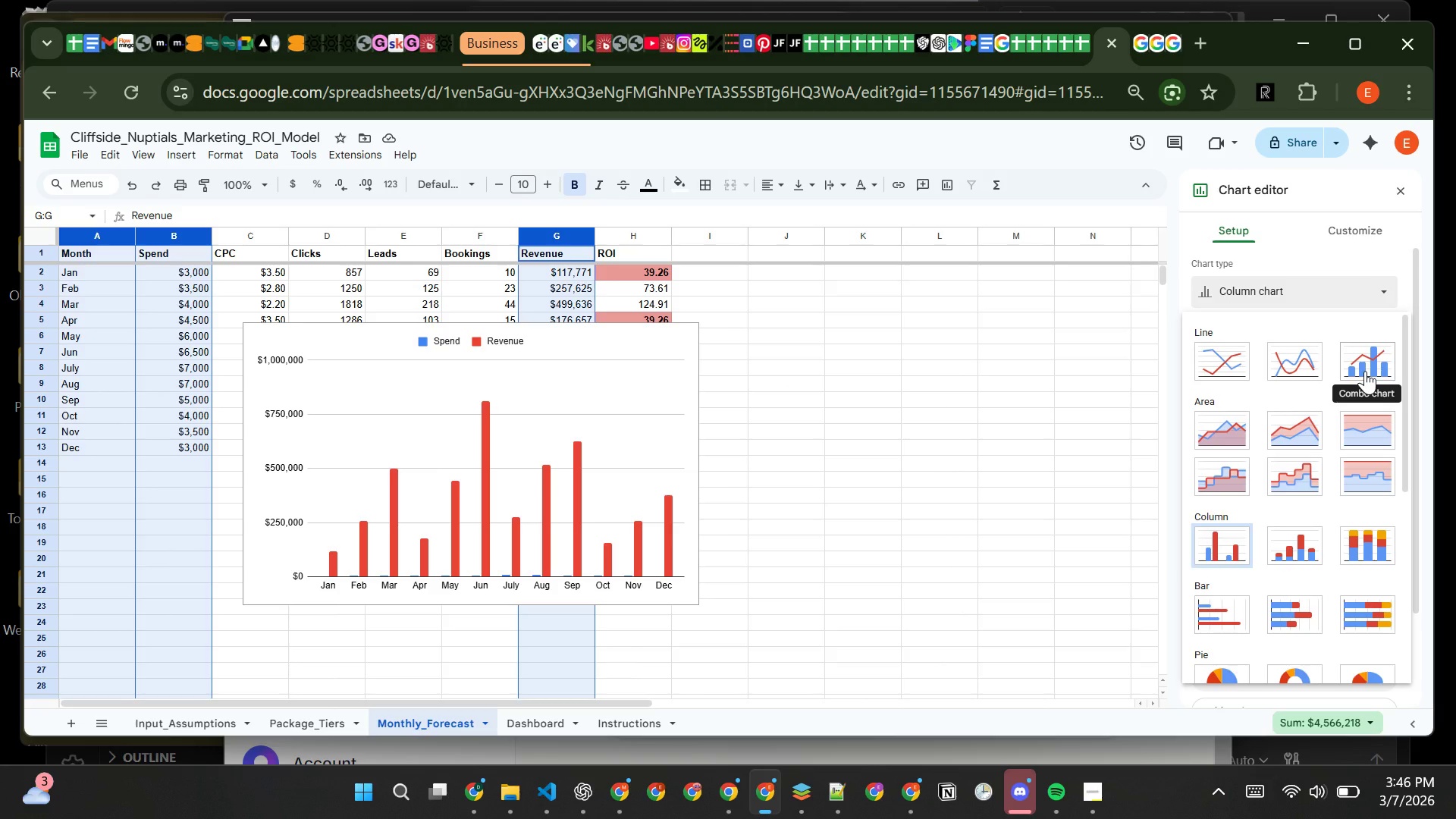 
left_click([1367, 366])
 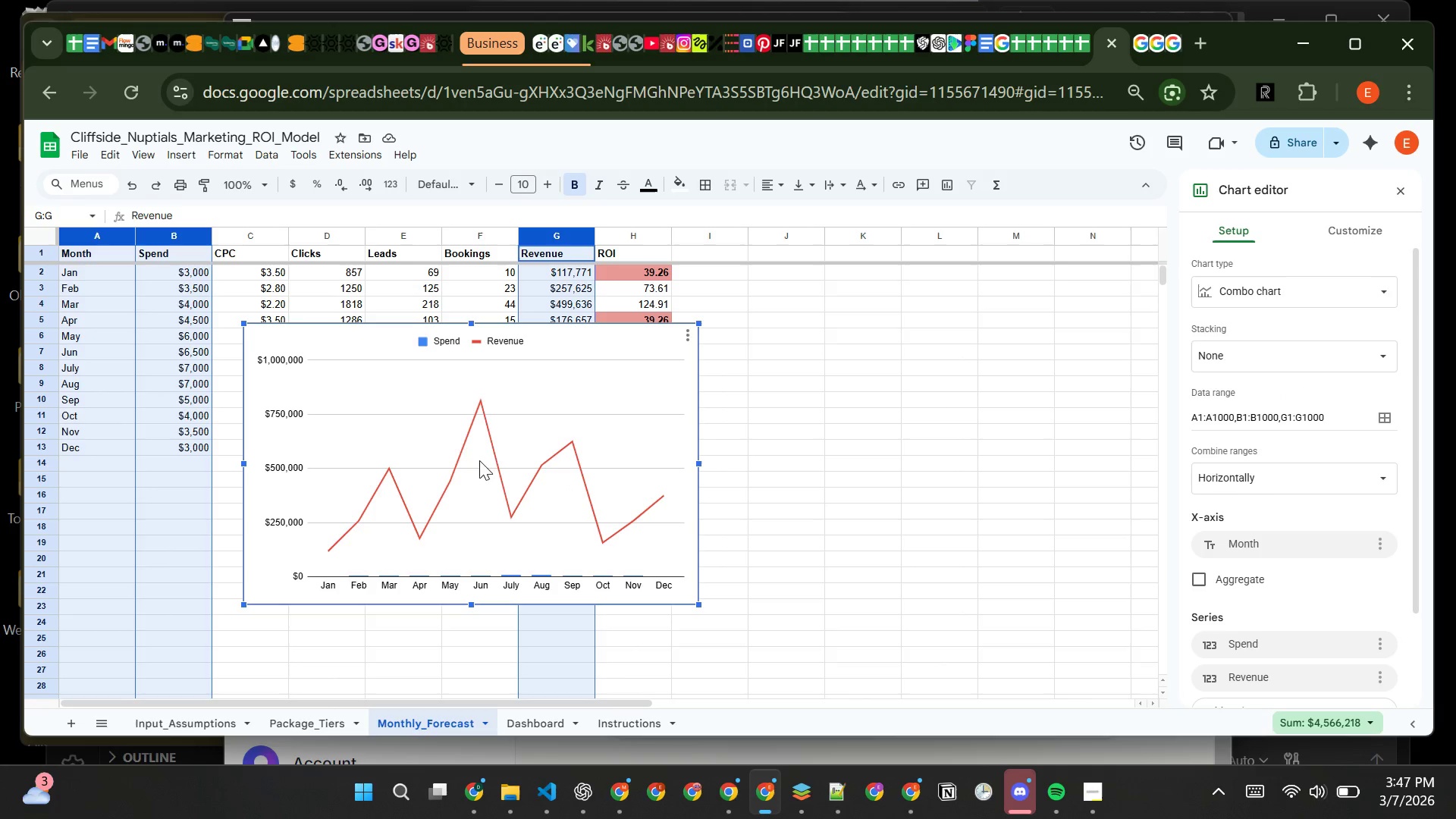 
wait(19.26)
 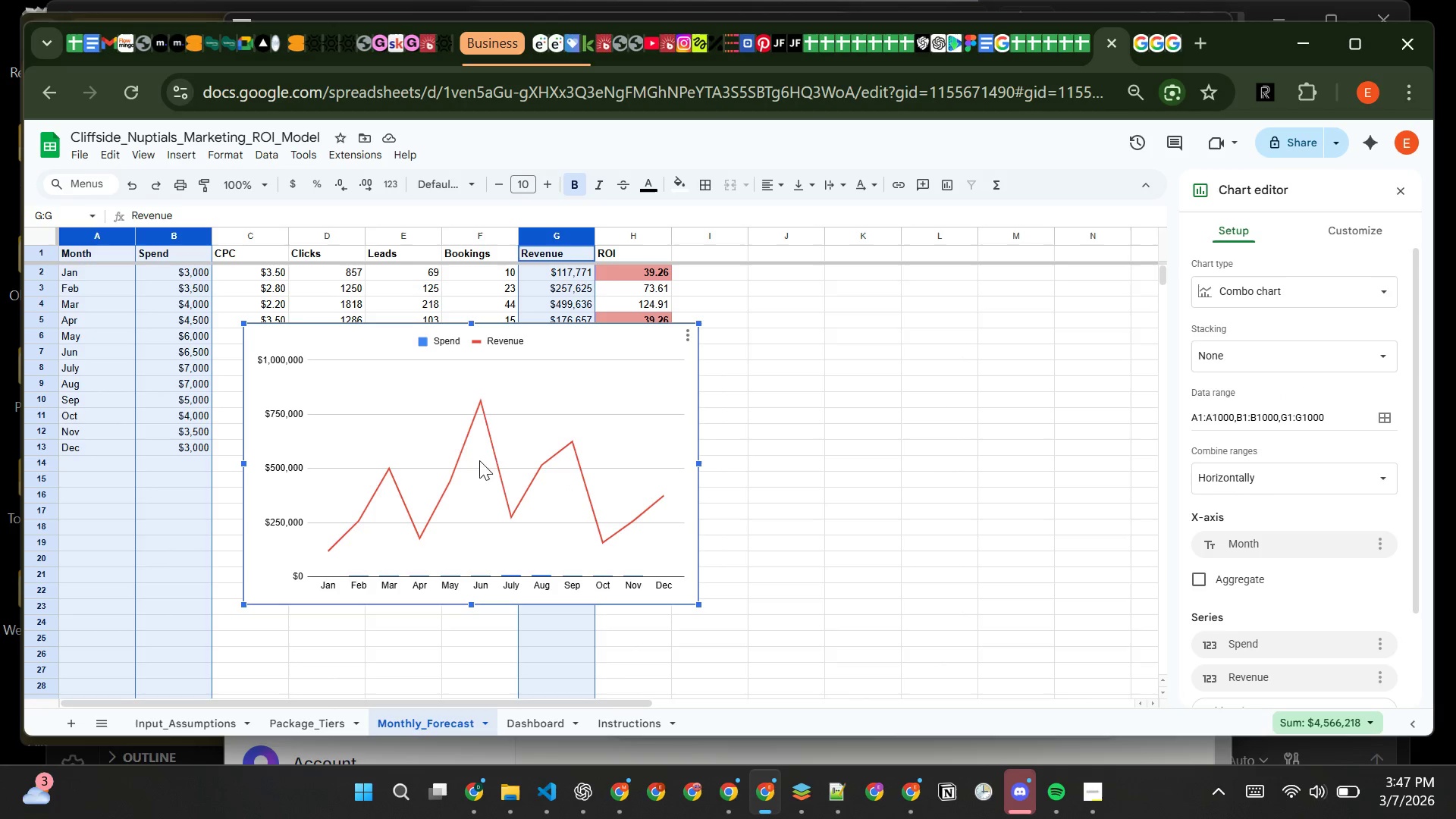 
left_click([282, 379])
 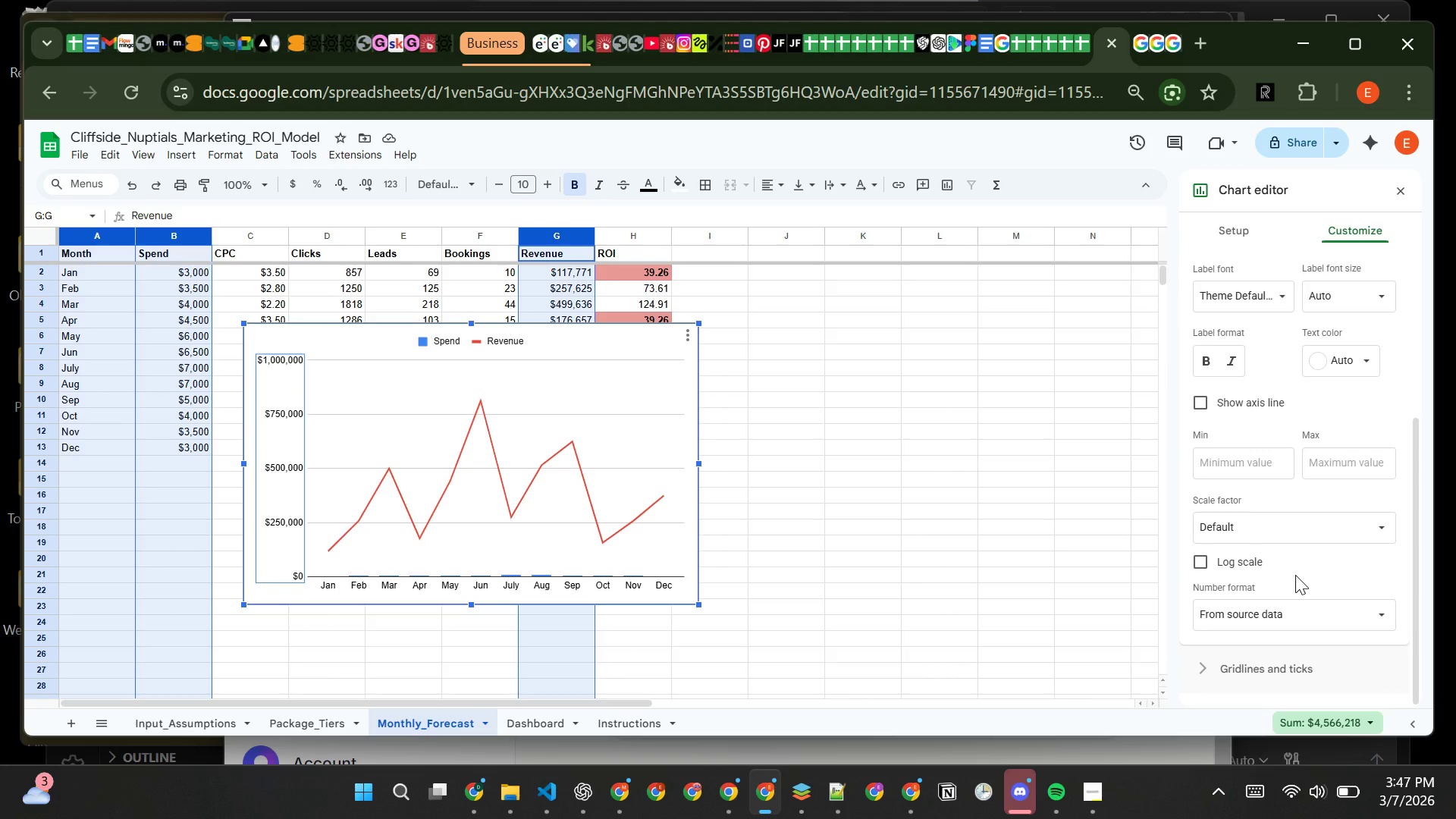 
wait(5.44)
 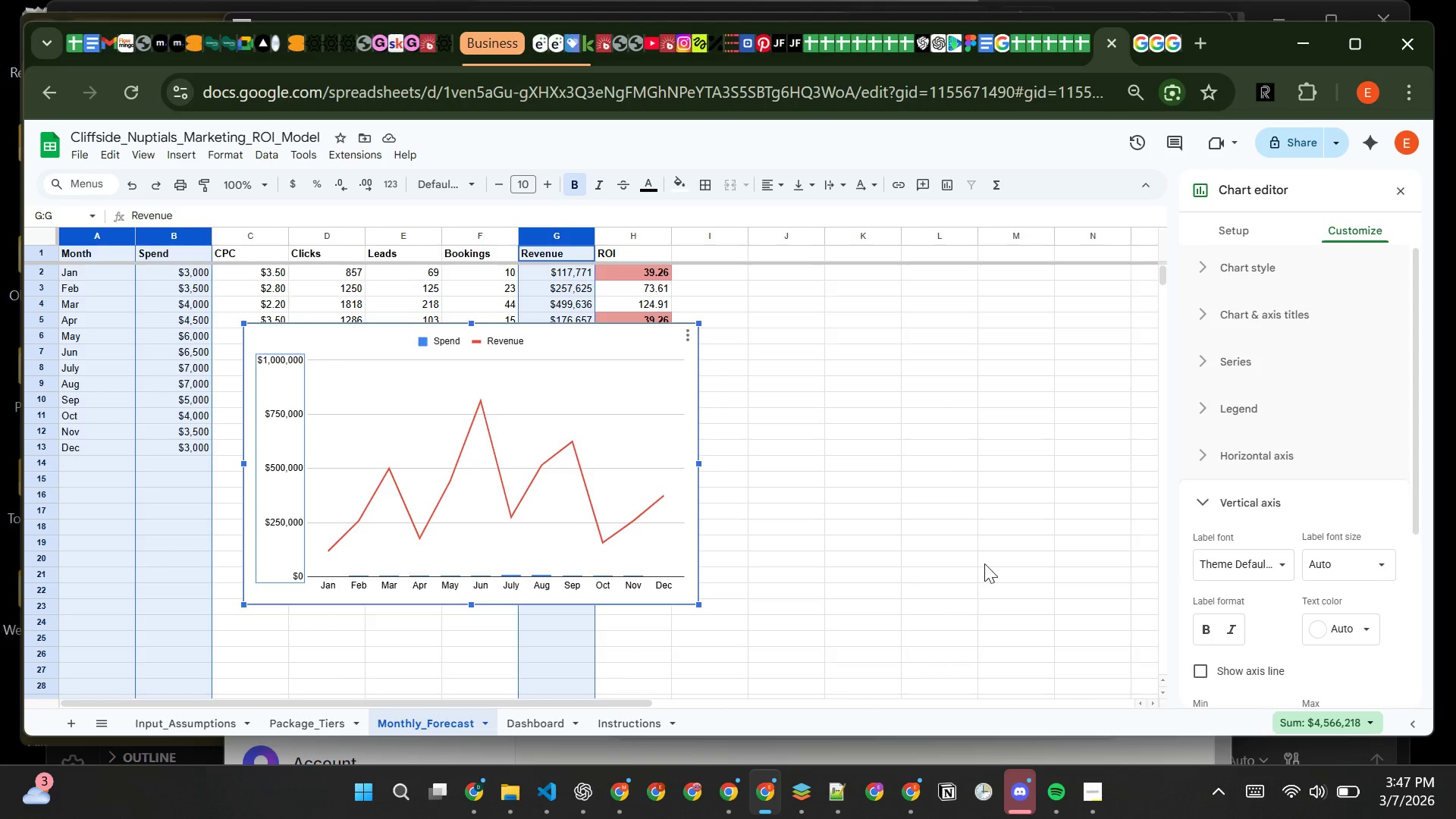 
left_click([1198, 566])
 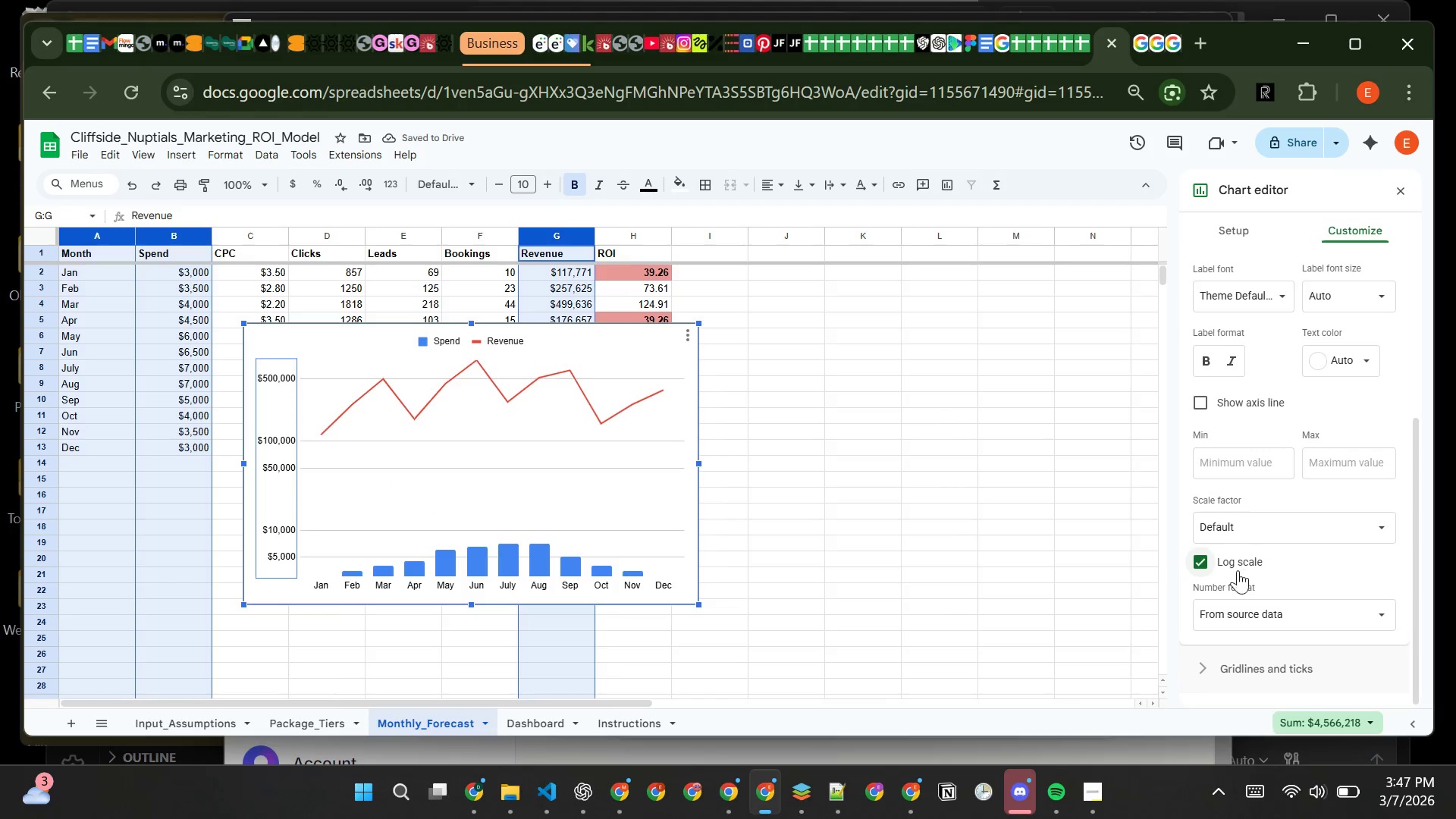 
wait(6.73)
 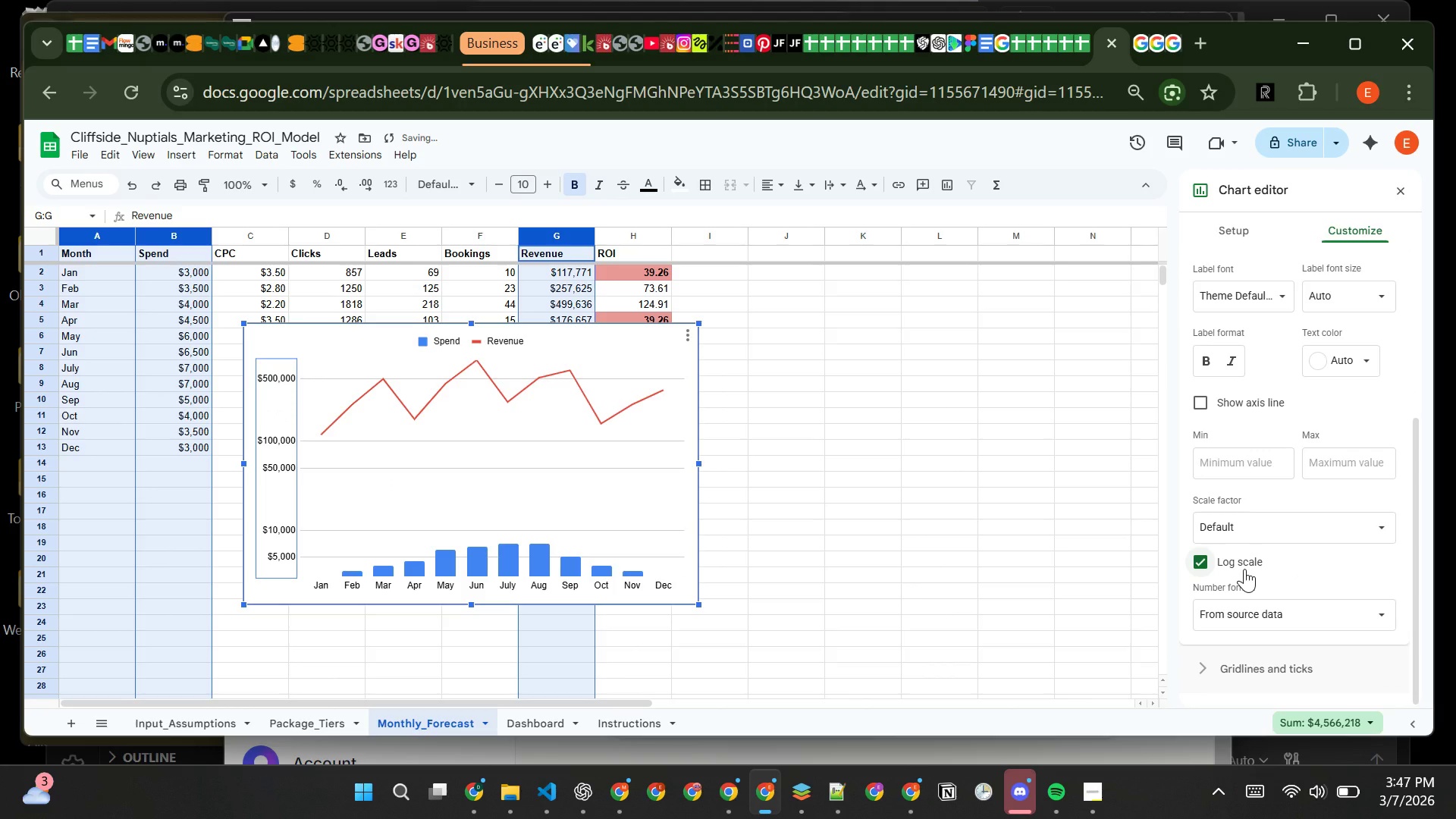 
left_click([1263, 536])
 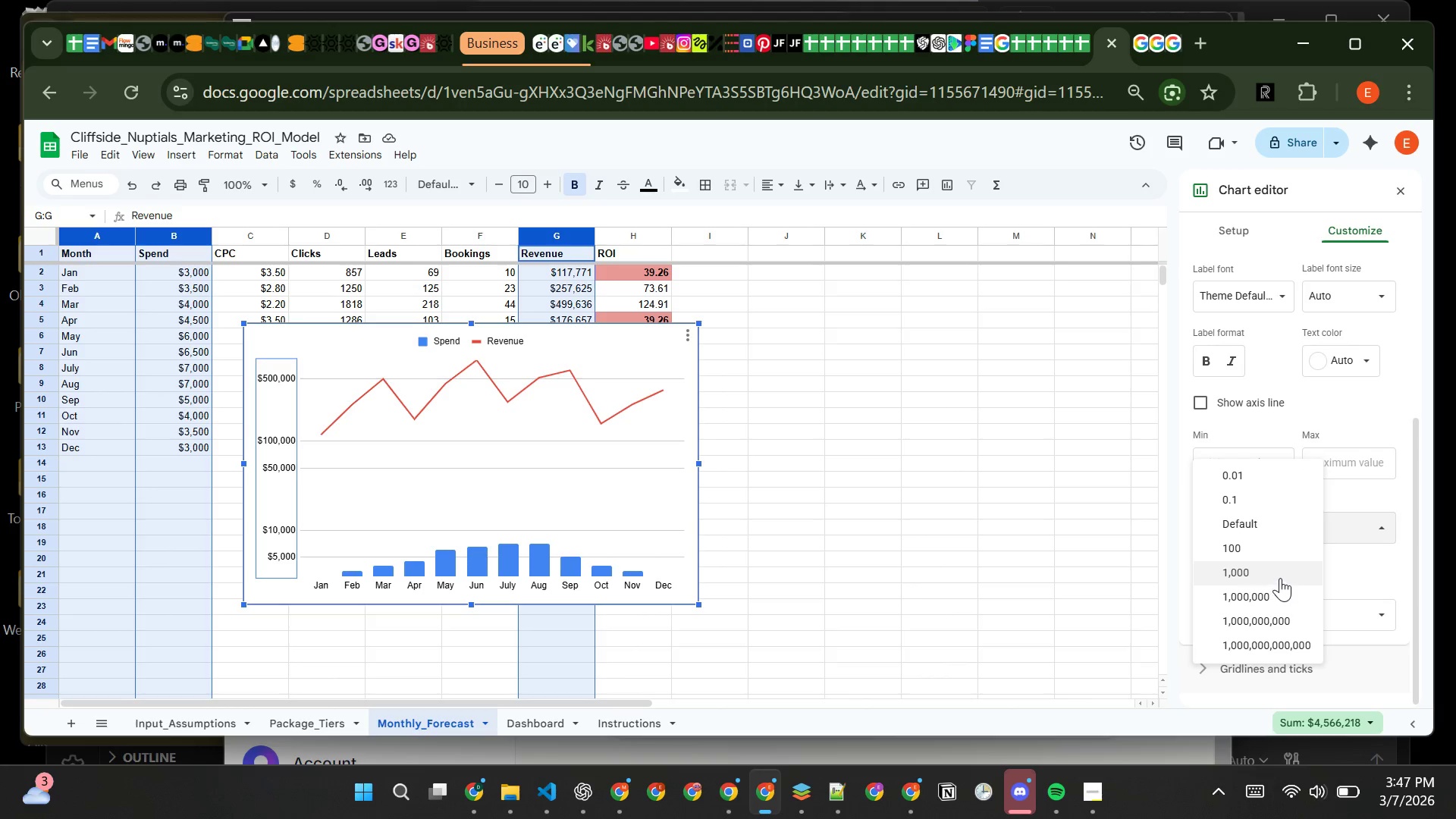 
left_click([1272, 549])
 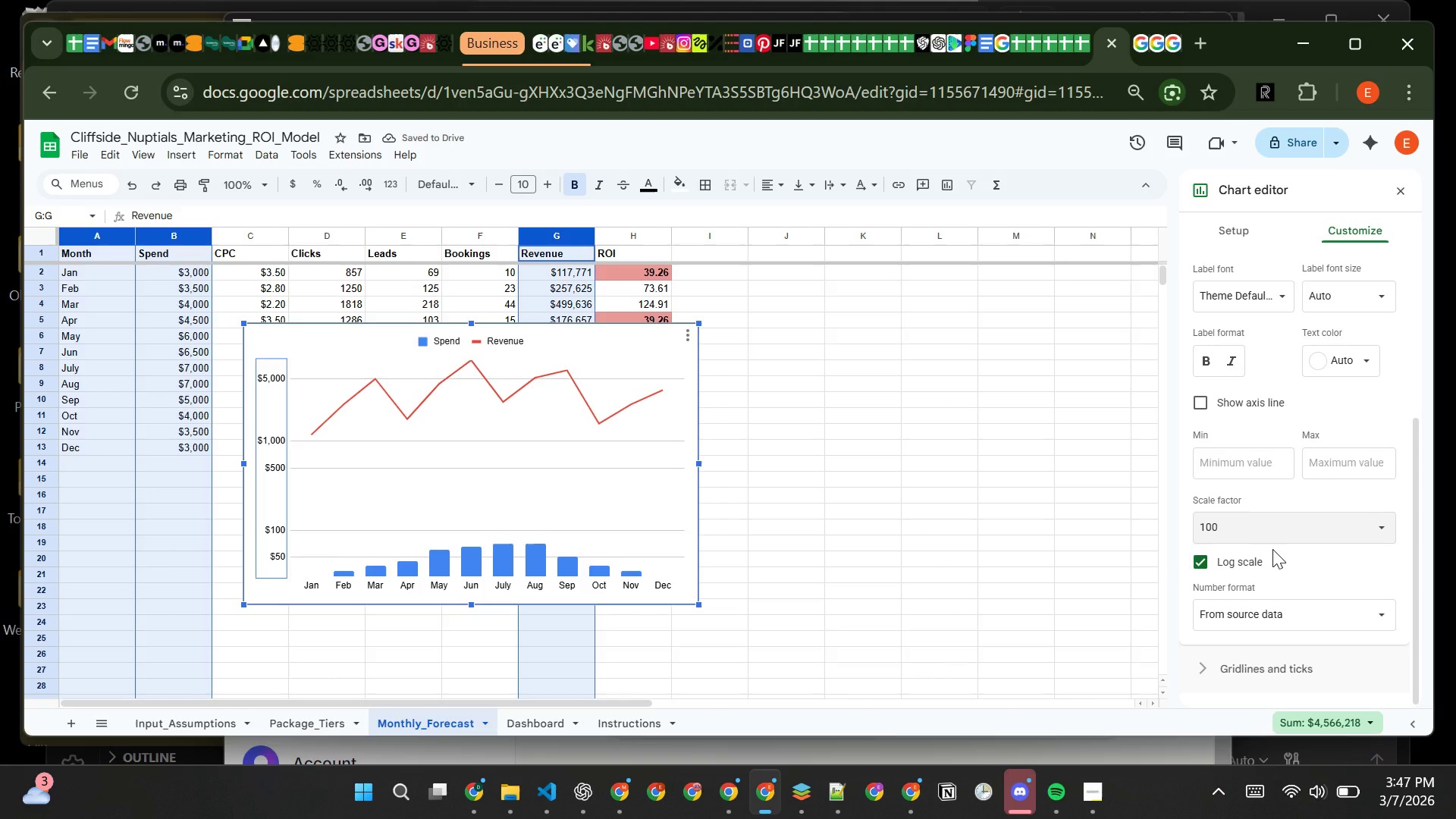 
left_click([1270, 526])
 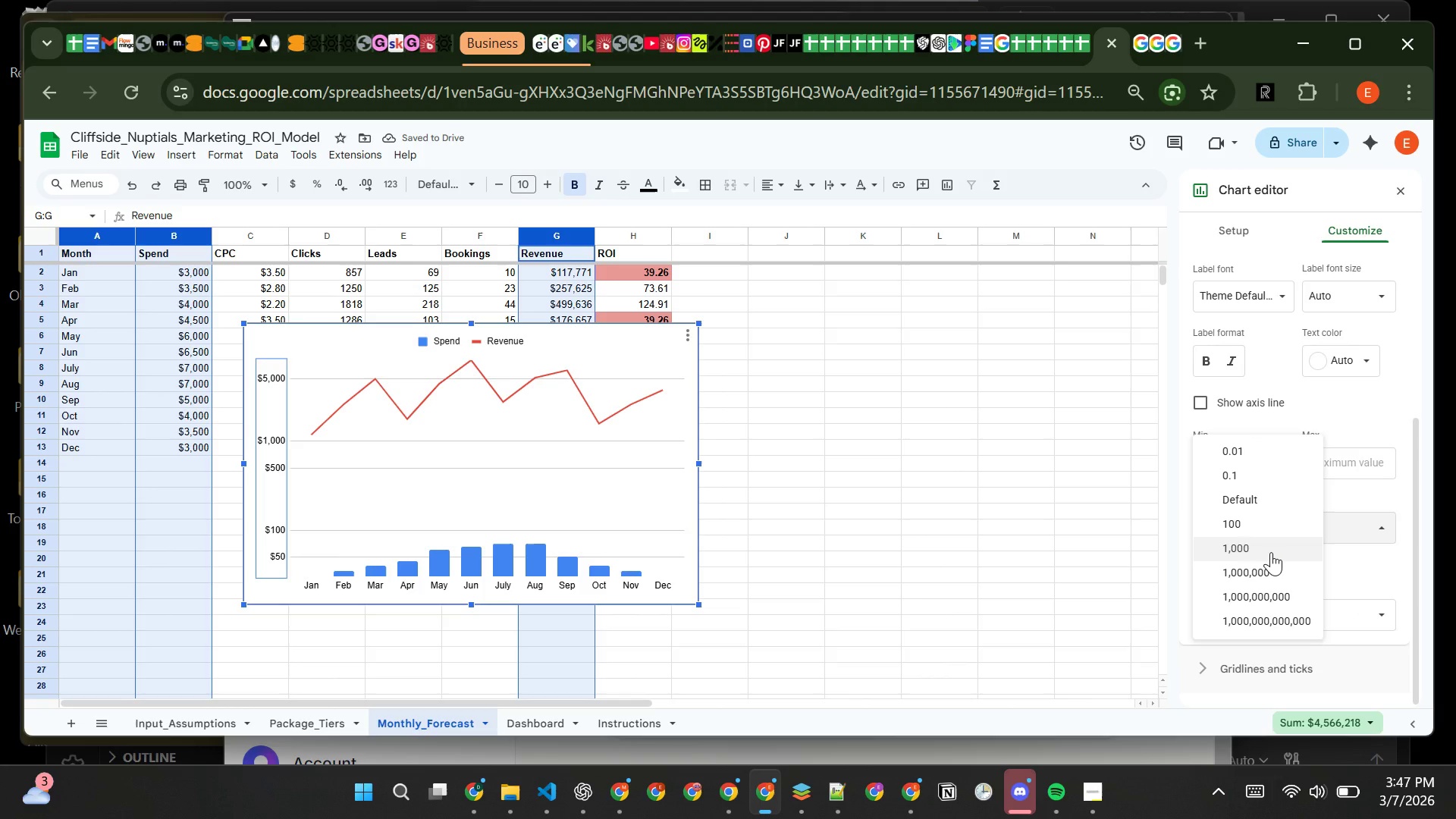 
left_click([1271, 552])
 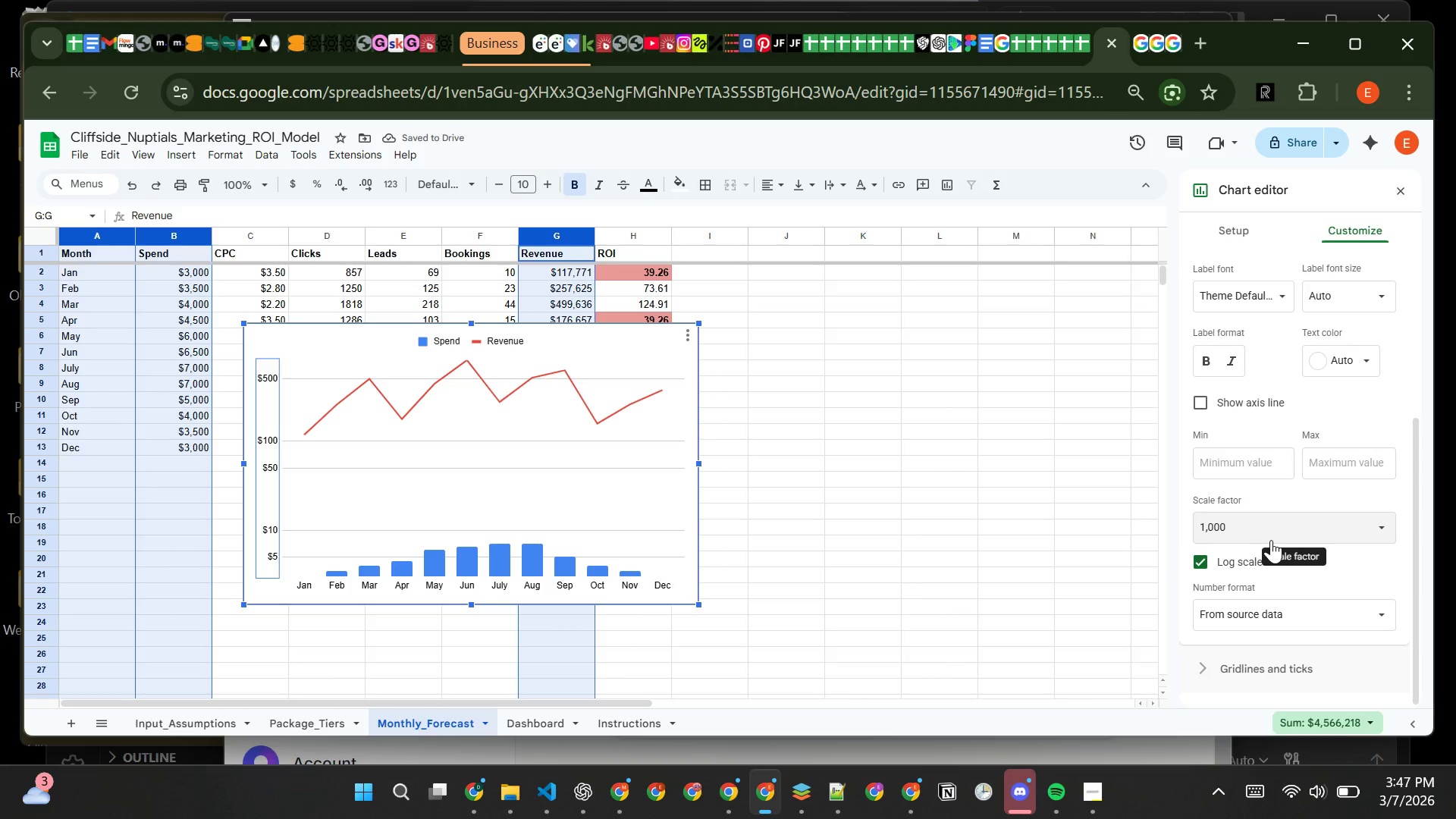 
wait(6.56)
 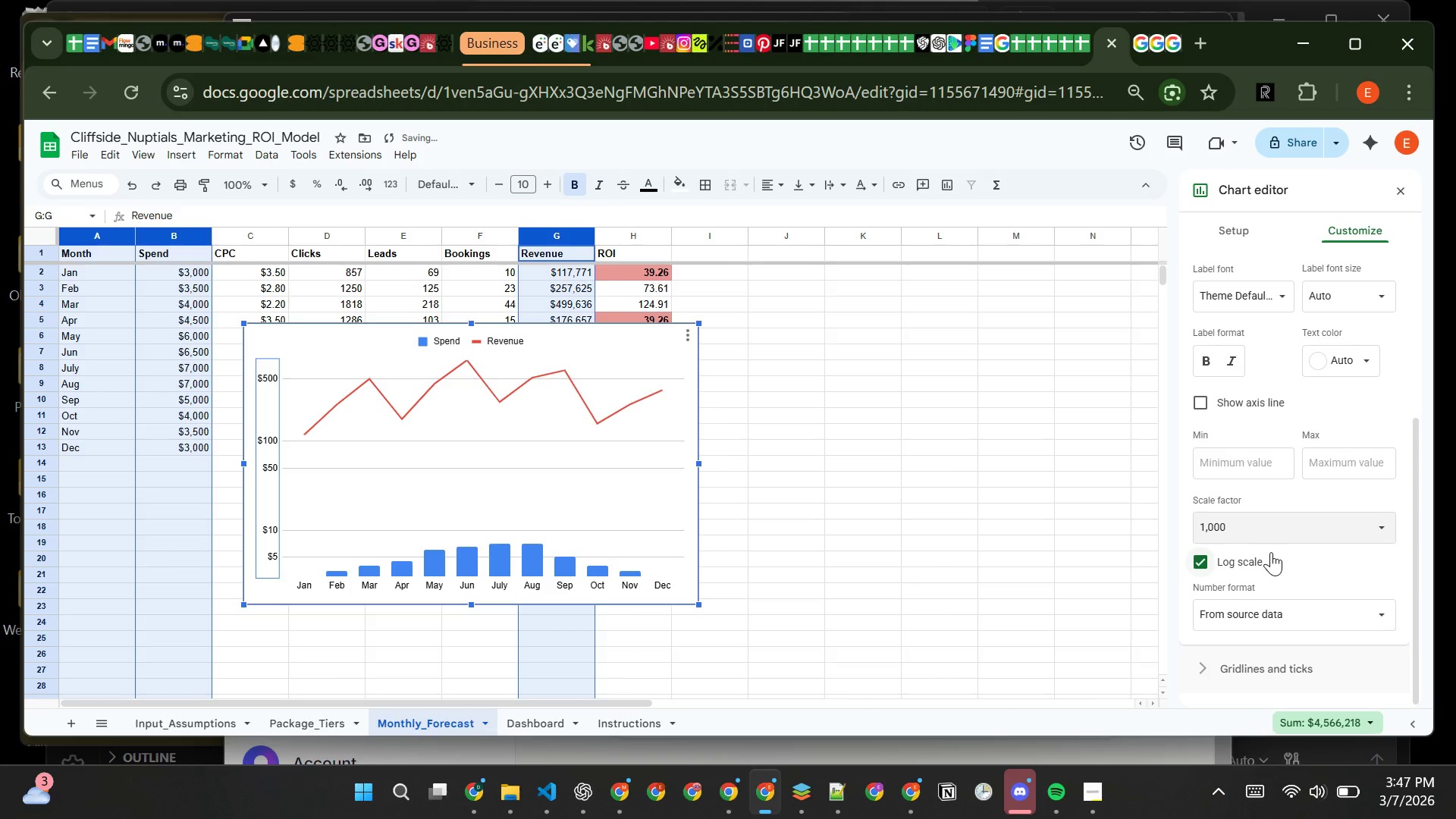 
left_click([1290, 603])
 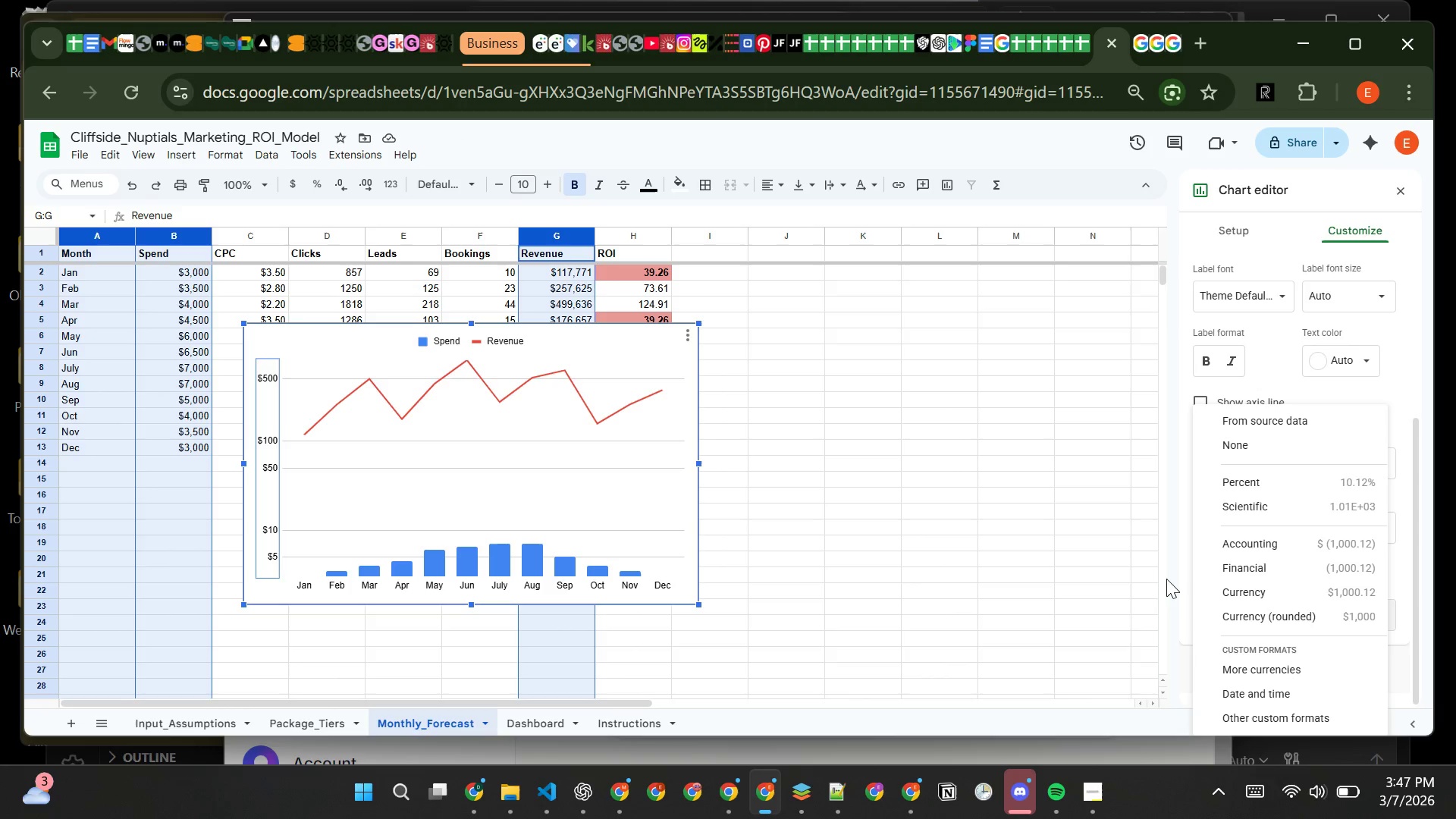 
left_click([1153, 578])
 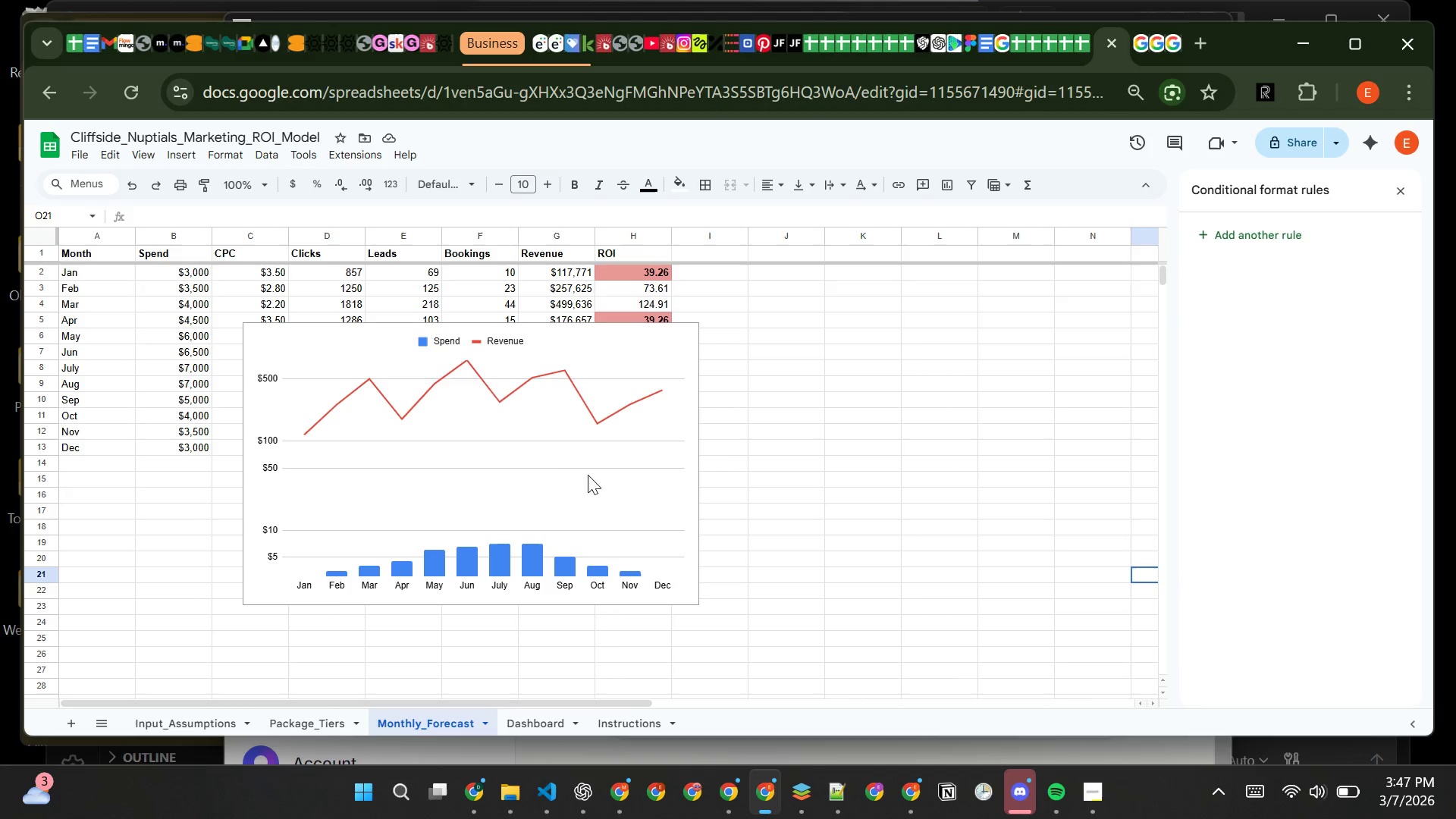 
left_click([538, 460])
 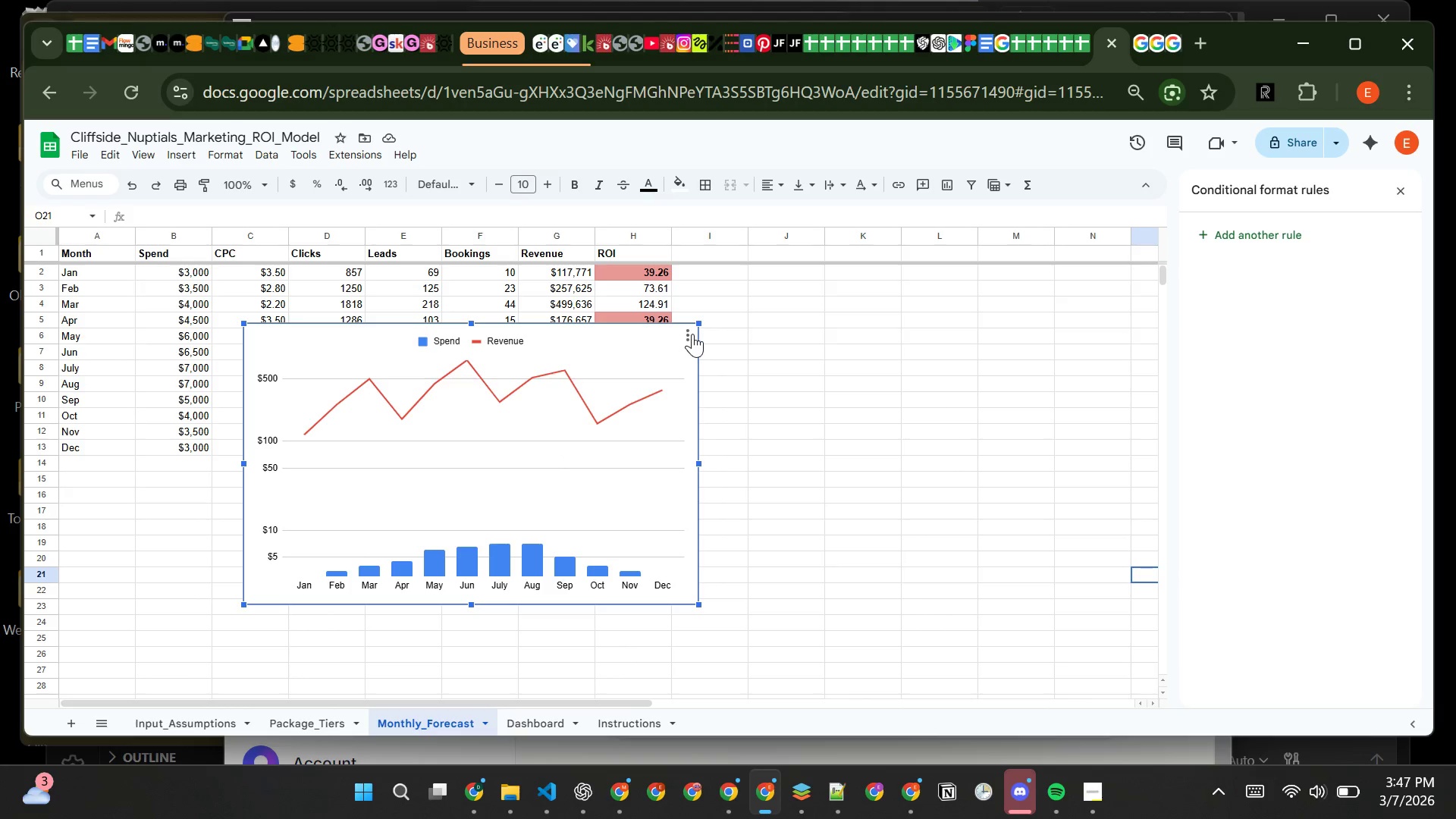 
left_click([692, 334])
 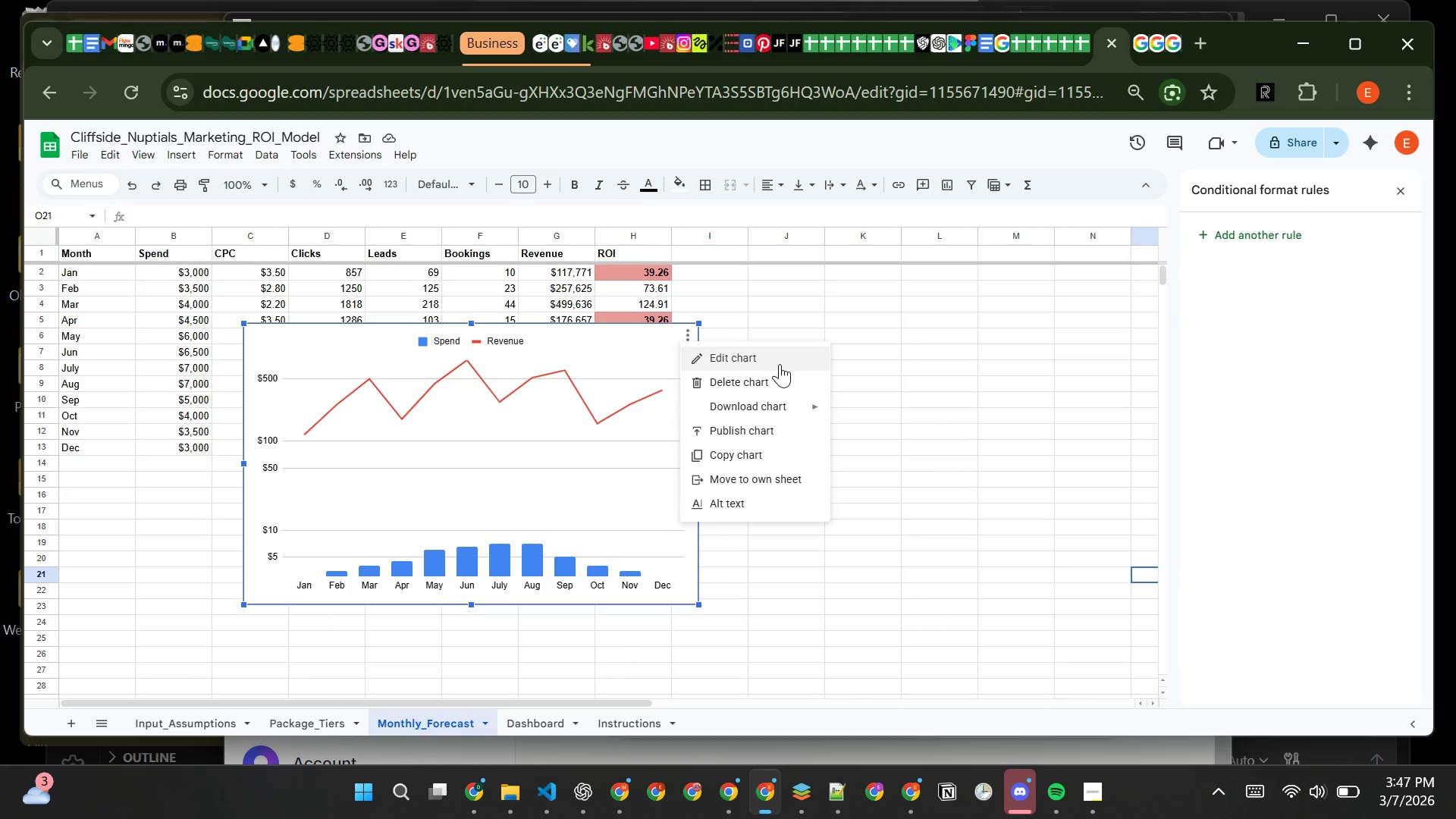 
left_click([780, 364])
 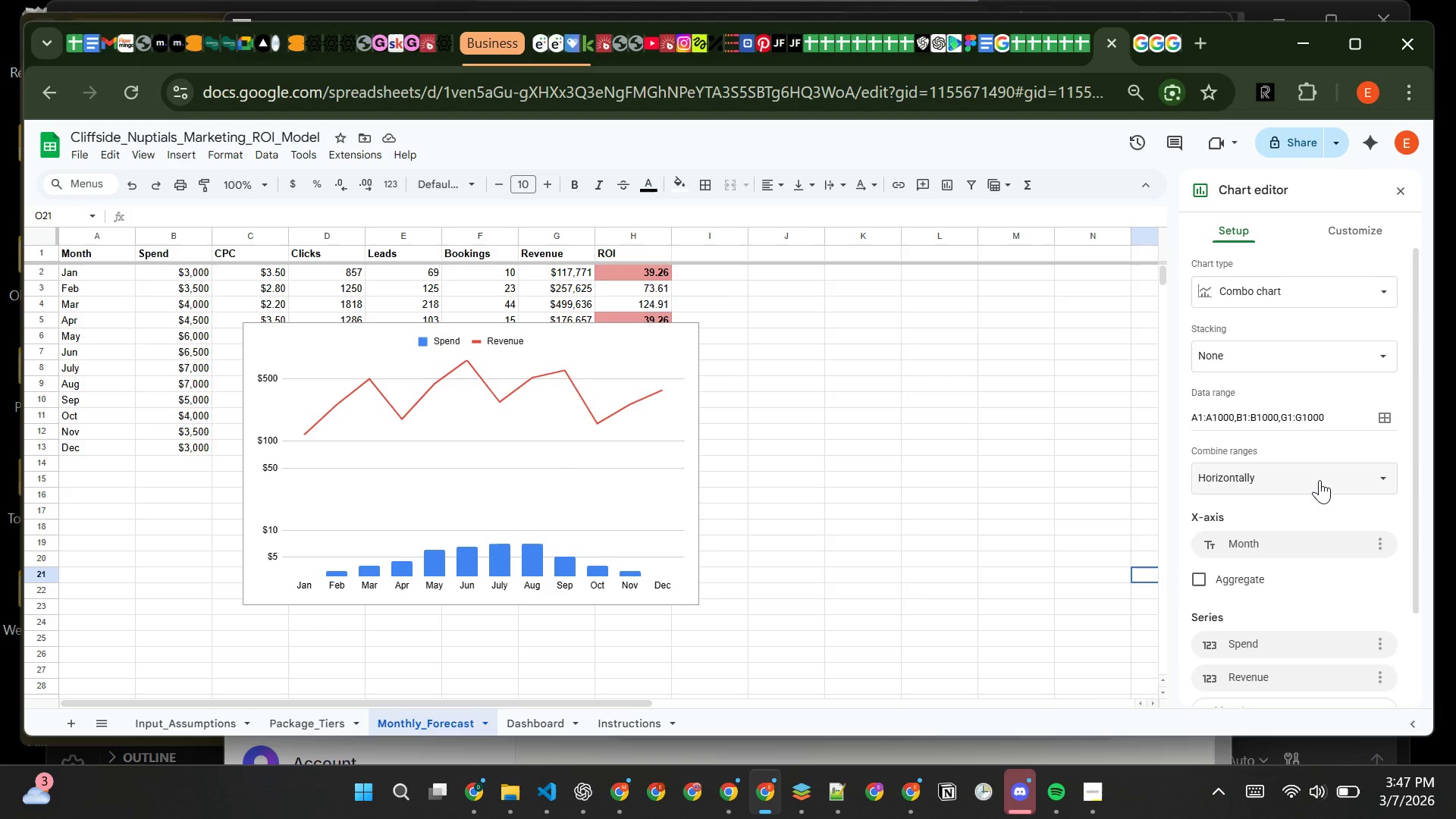 
wait(7.69)
 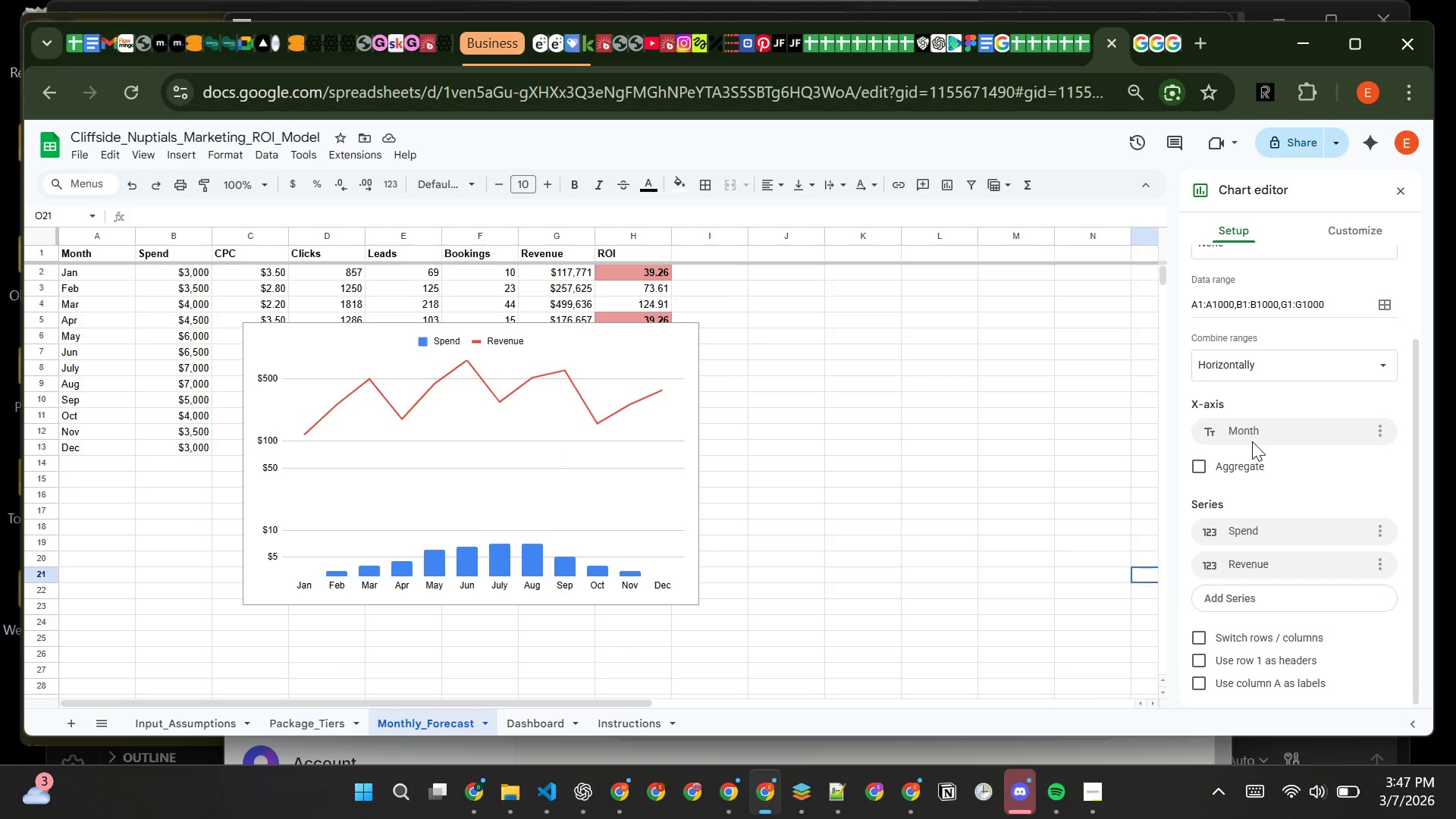 
left_click([1257, 362])
 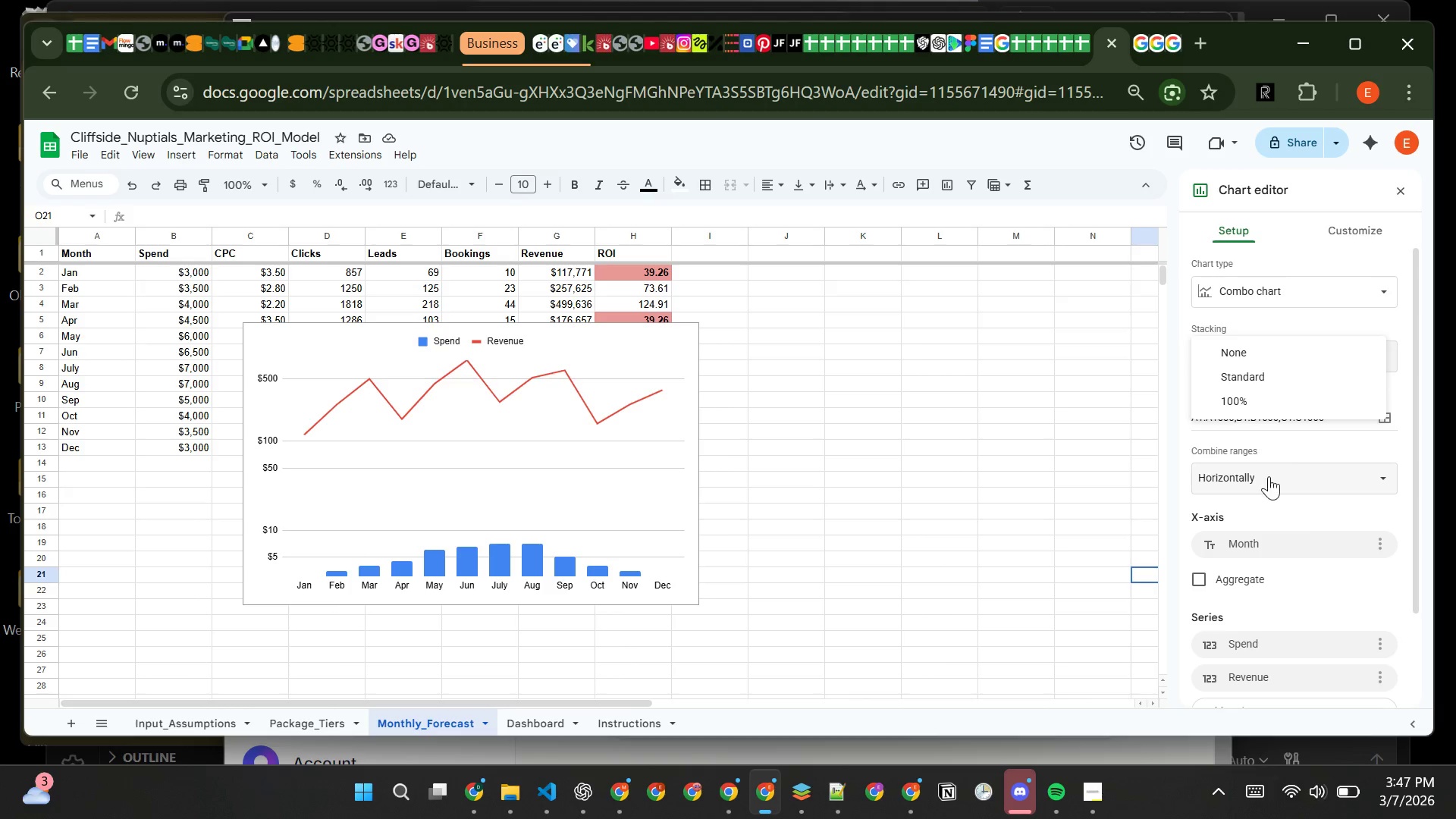 
left_click([1326, 577])
 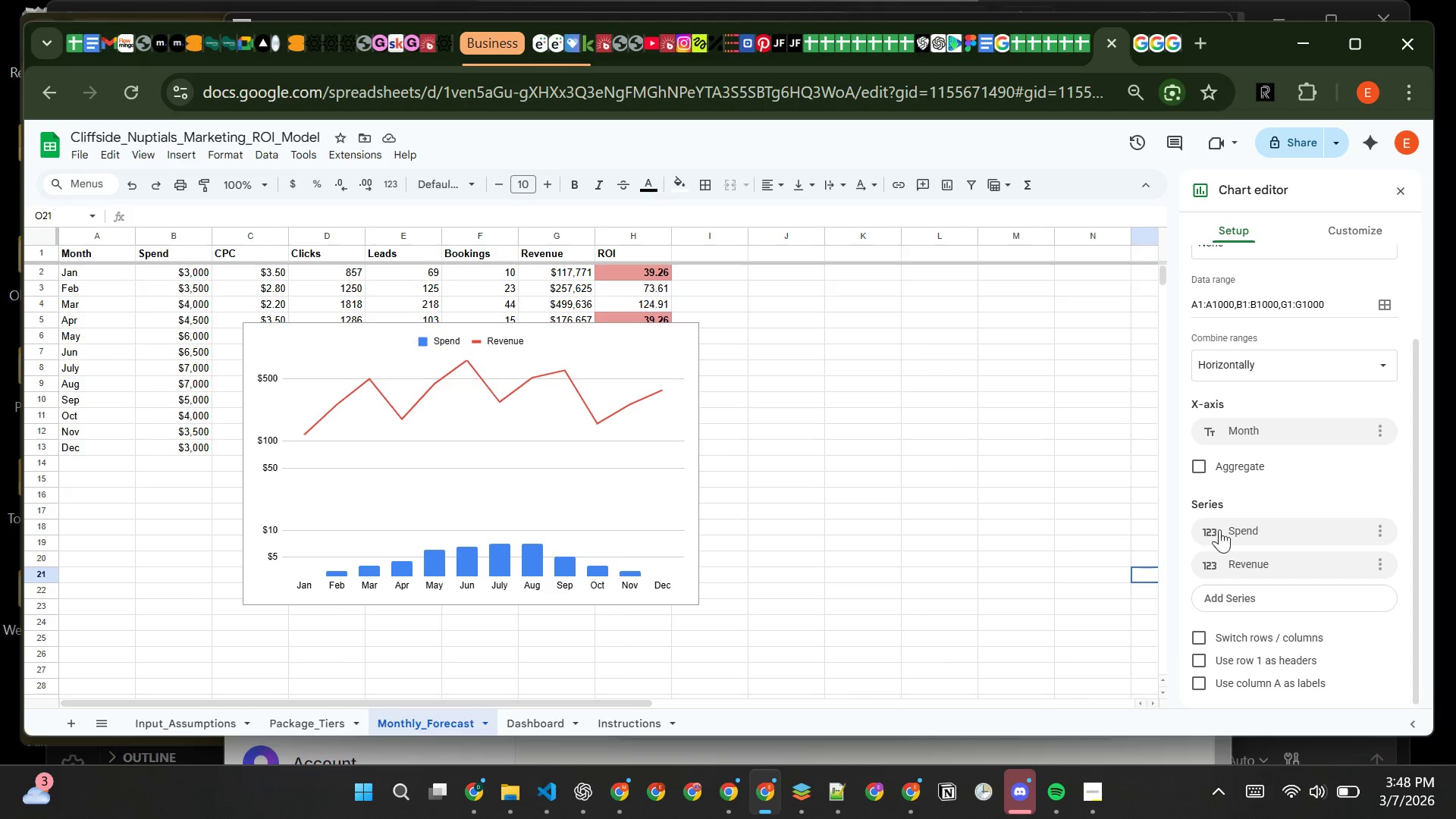 
wait(13.09)
 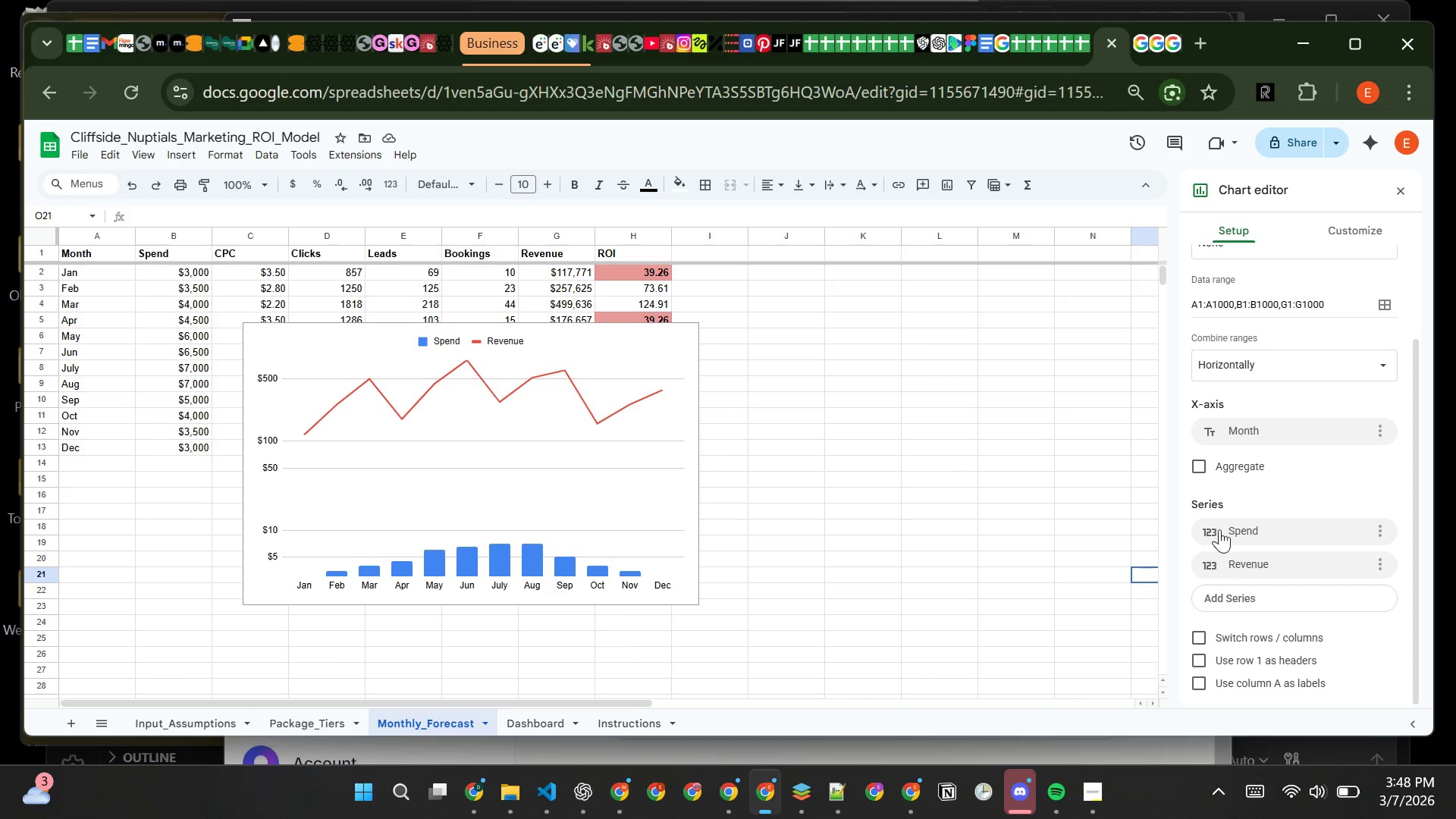 
left_click([1343, 233])
 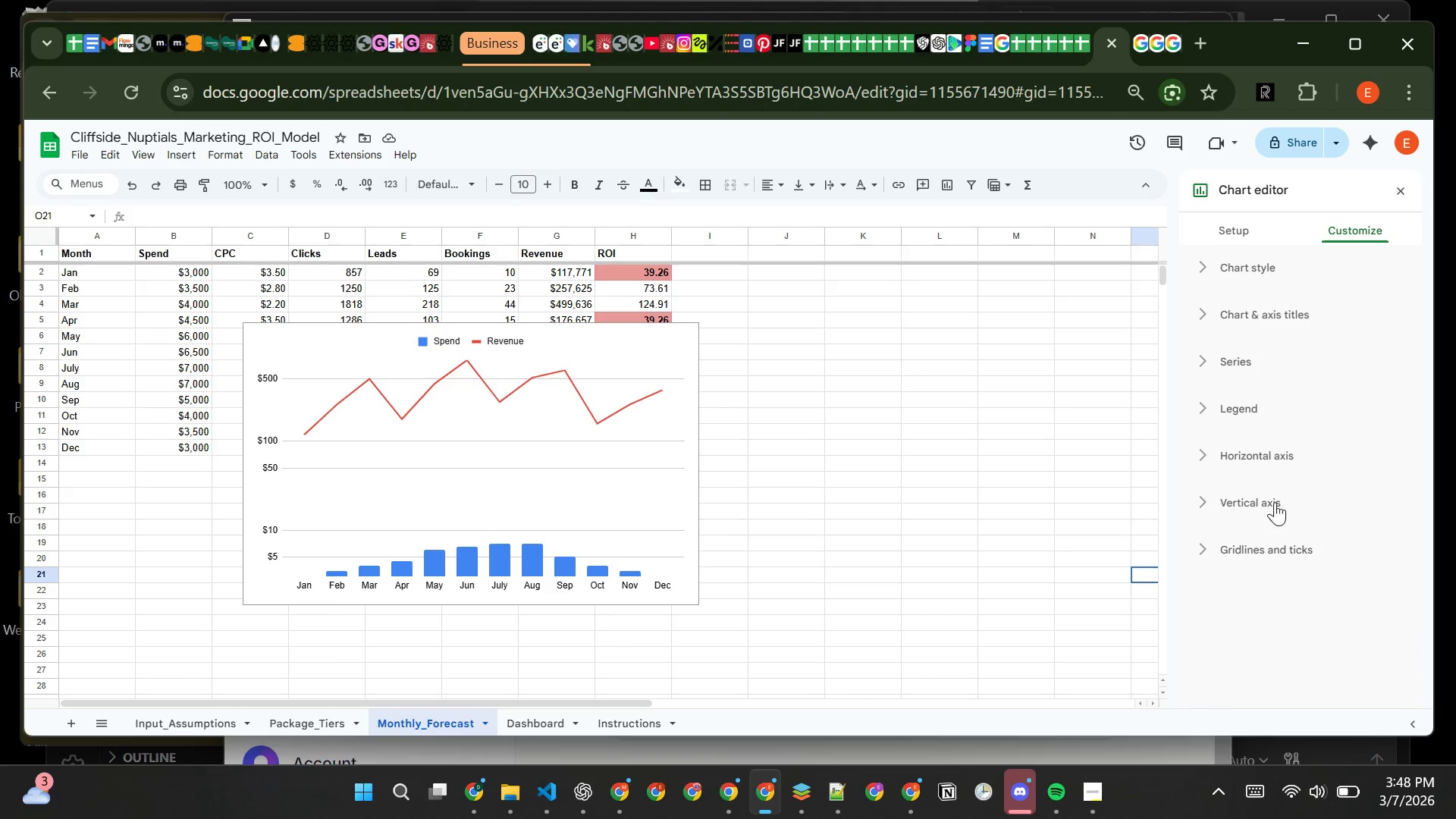 
left_click([1267, 503])
 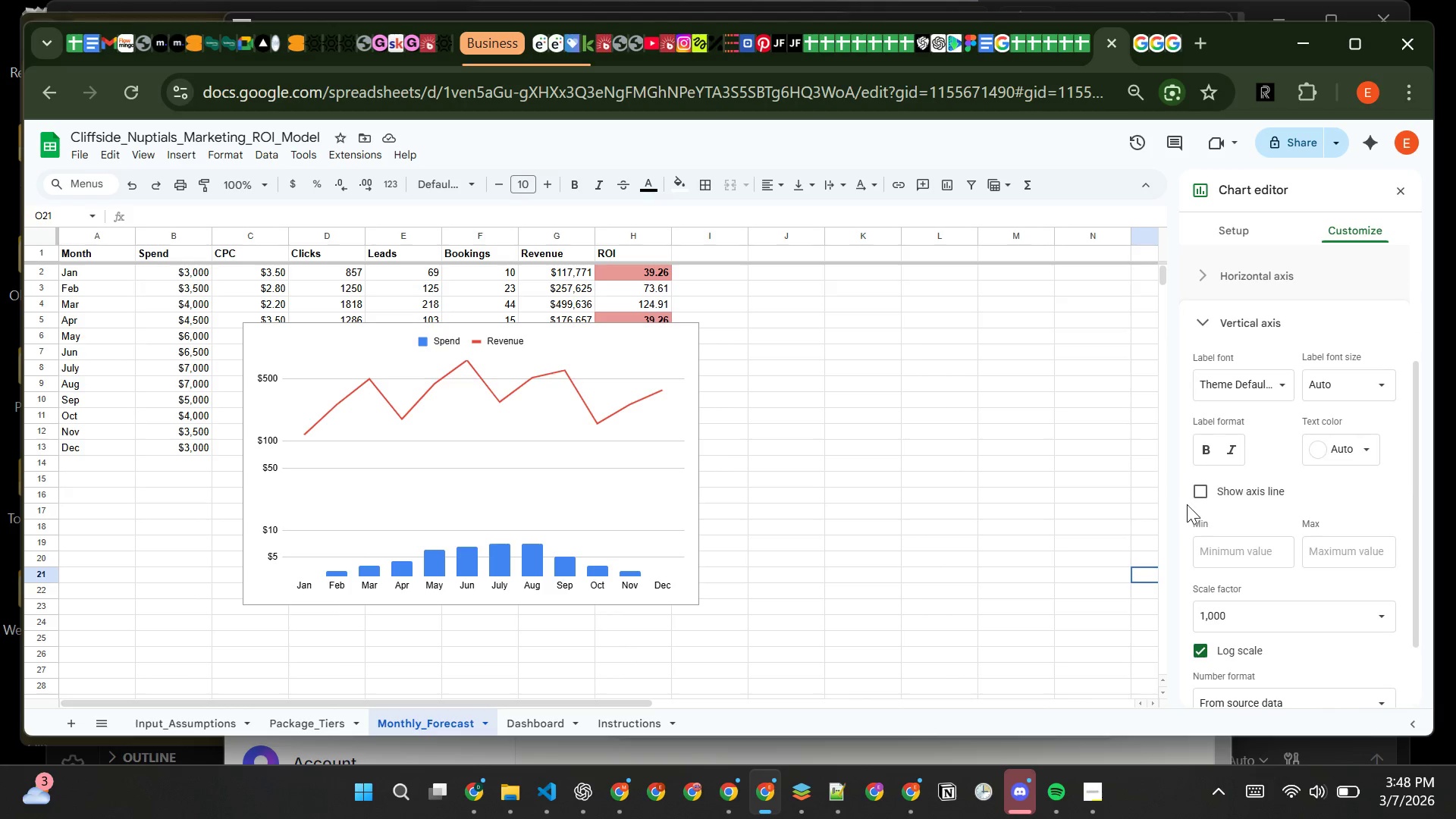 
left_click([1200, 498])
 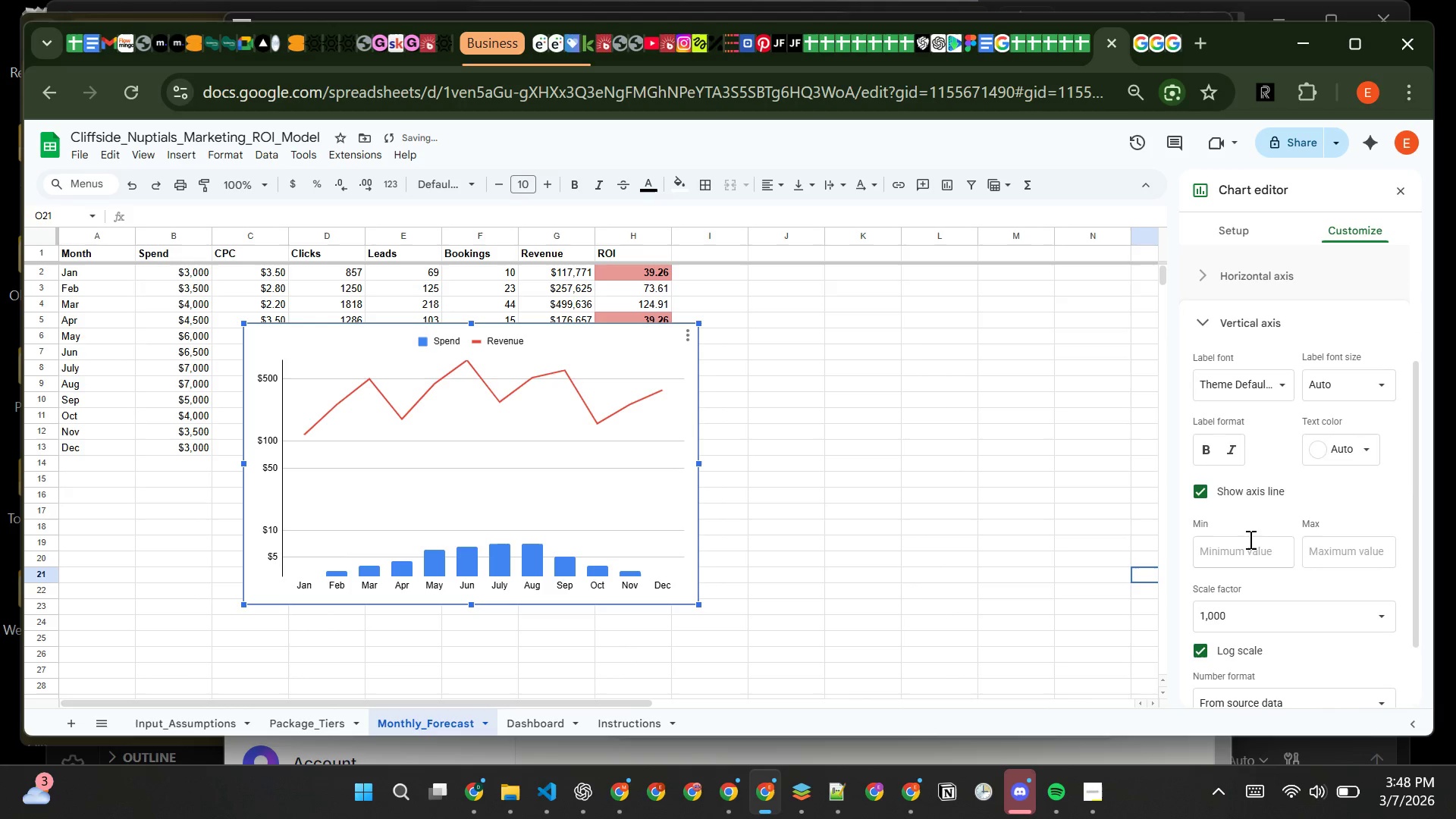 
mouse_move([1236, 522])
 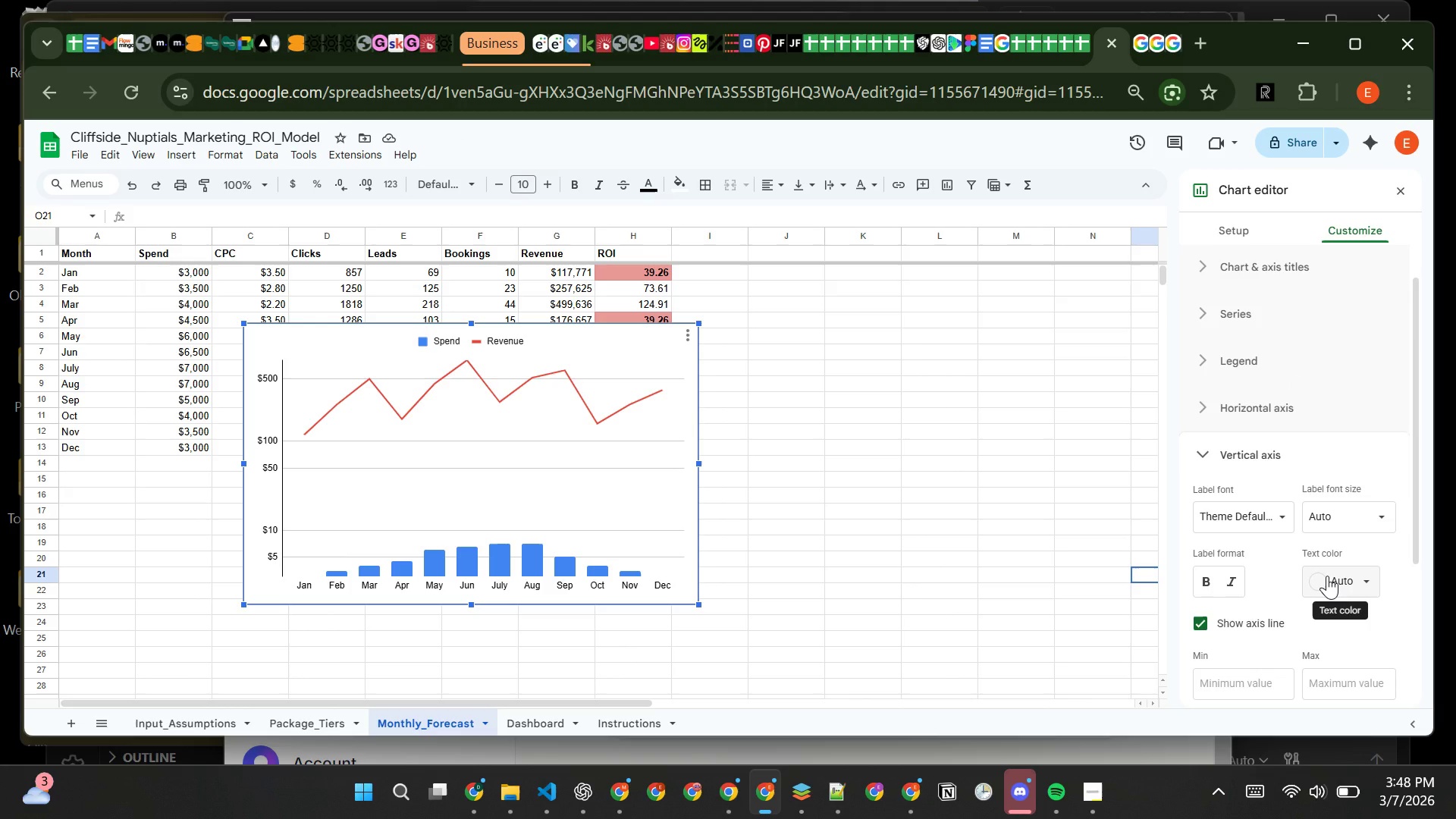 
wait(9.5)
 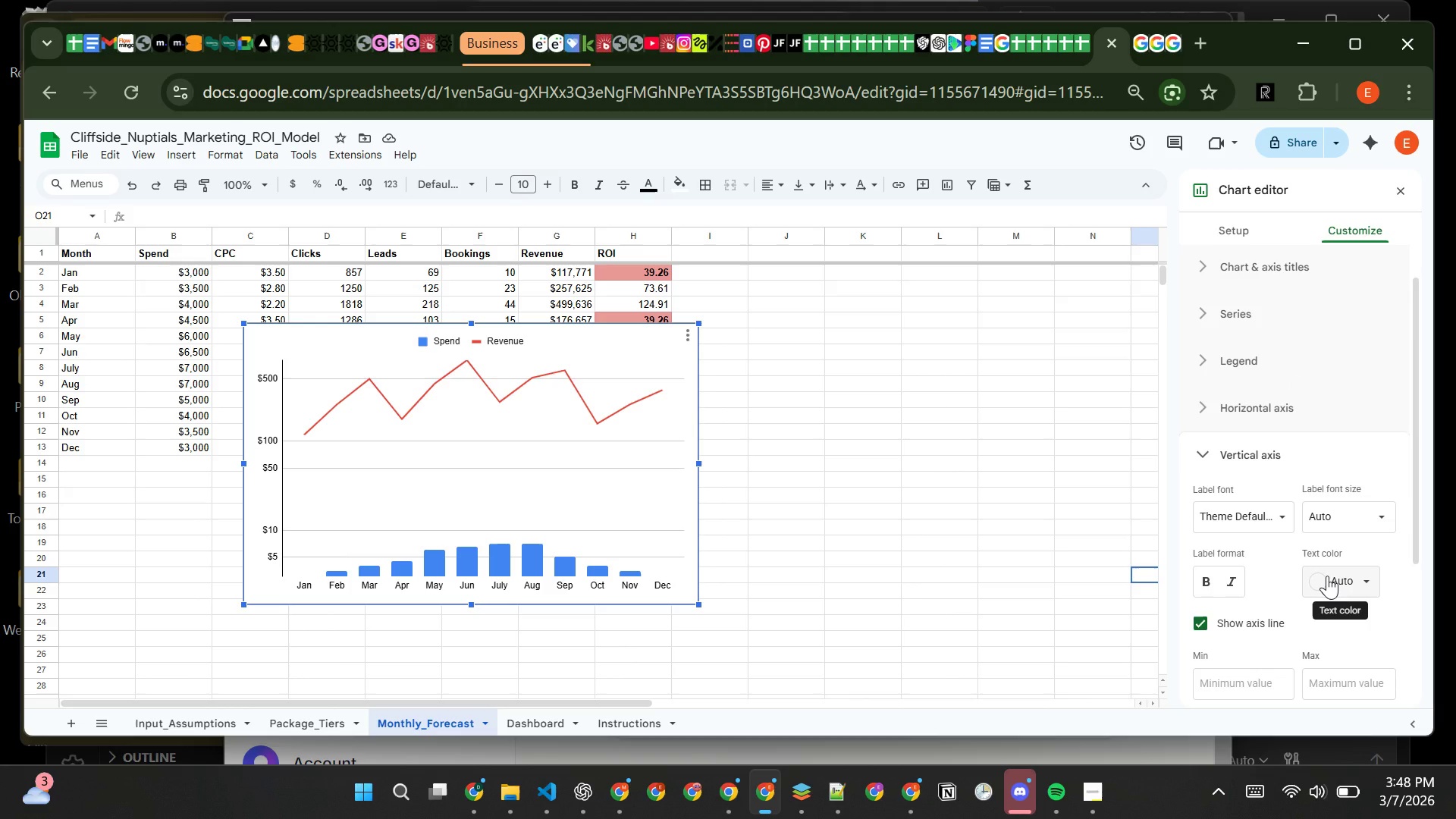 
left_click([1299, 615])
 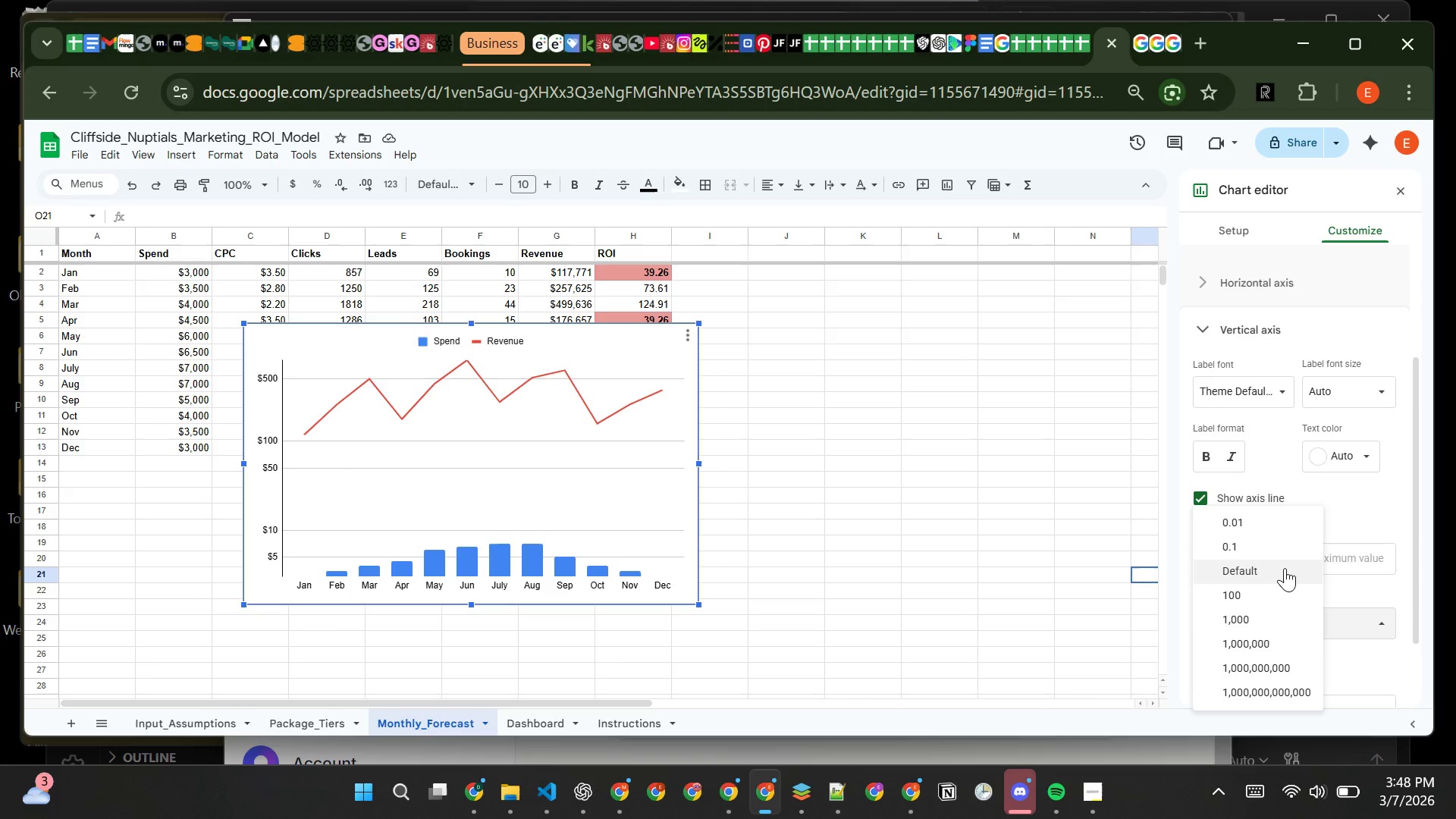 
left_click([1285, 569])
 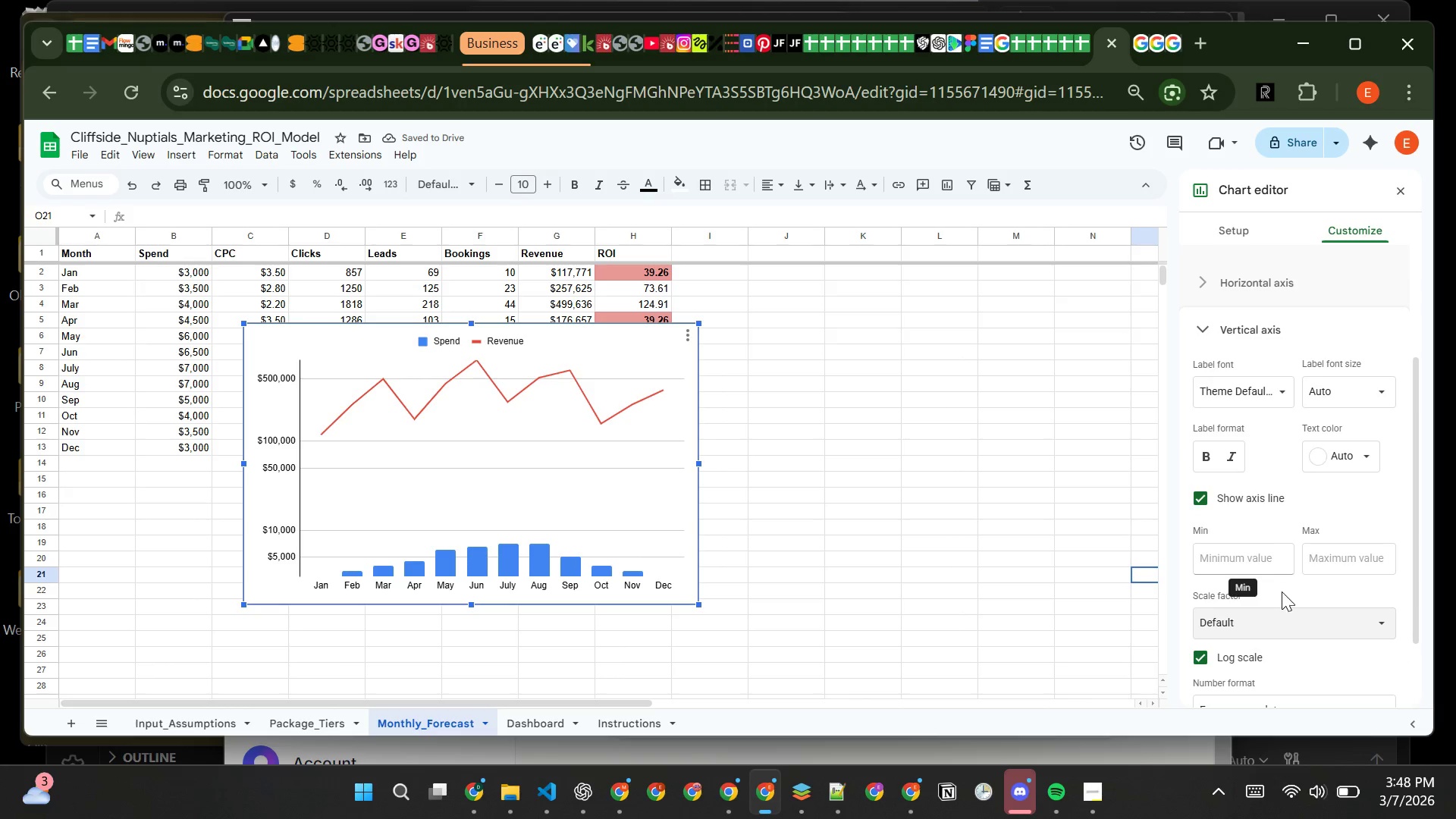 
wait(5.45)
 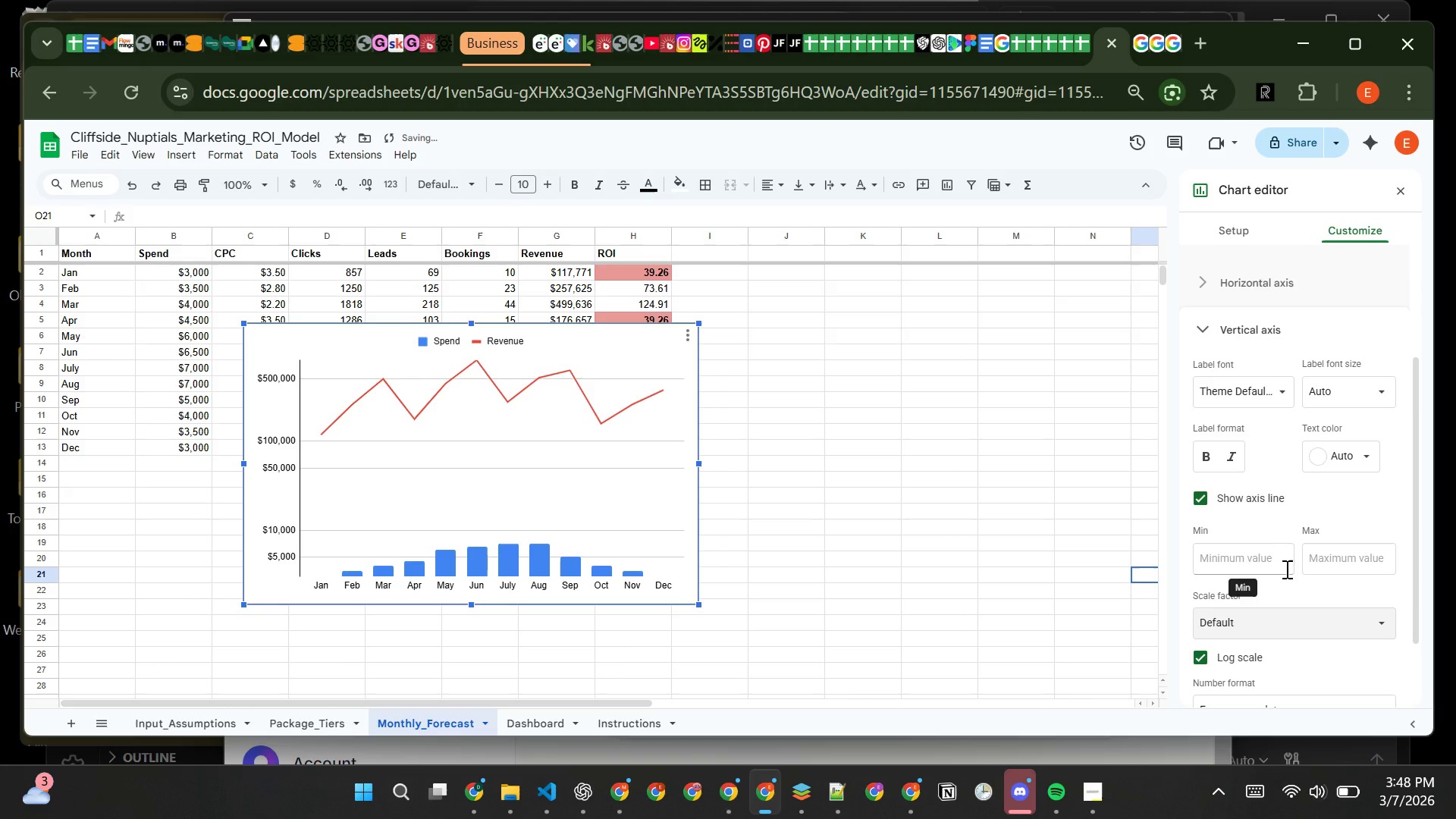 
left_click([1205, 652])
 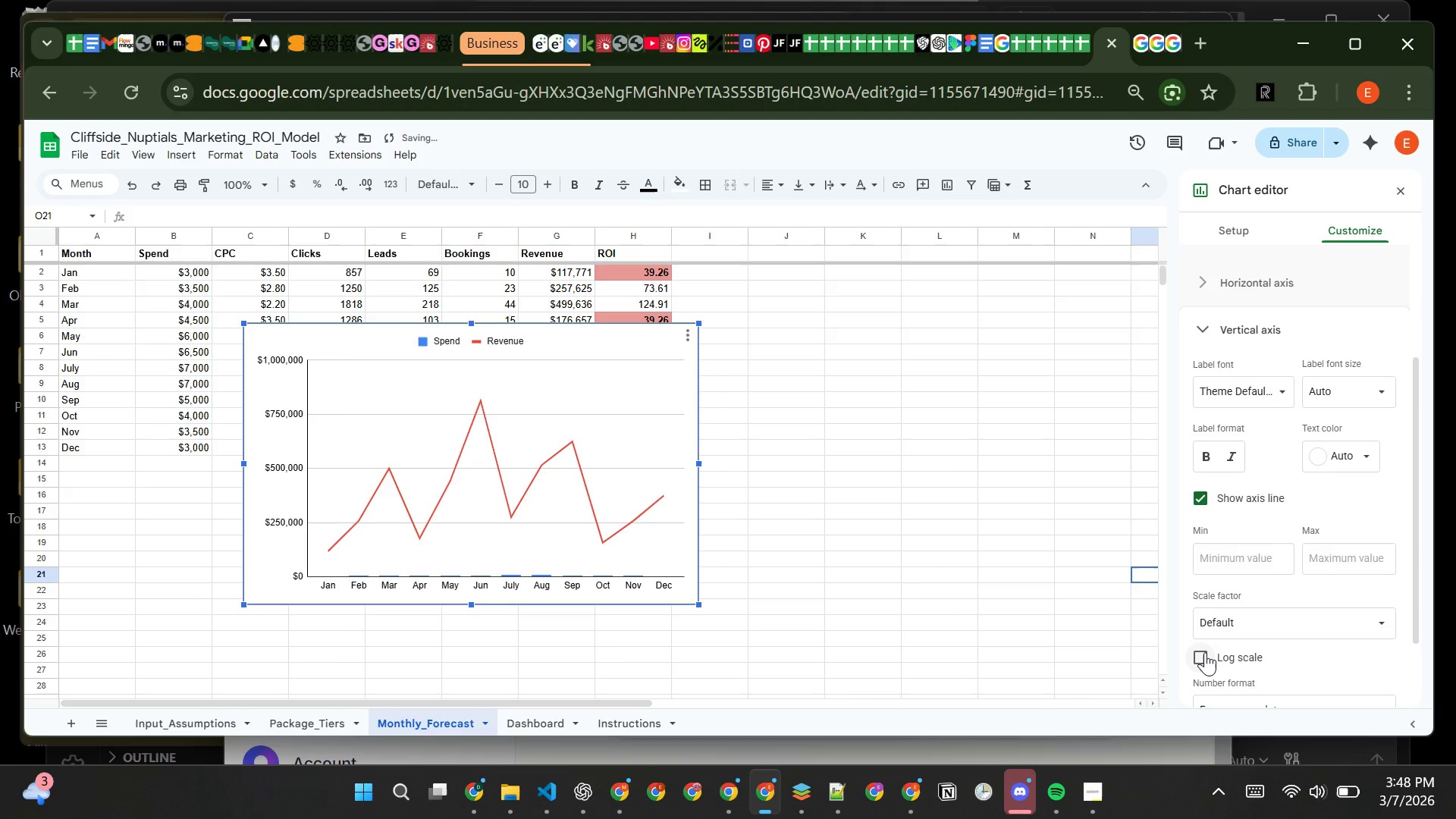 
left_click([1201, 657])
 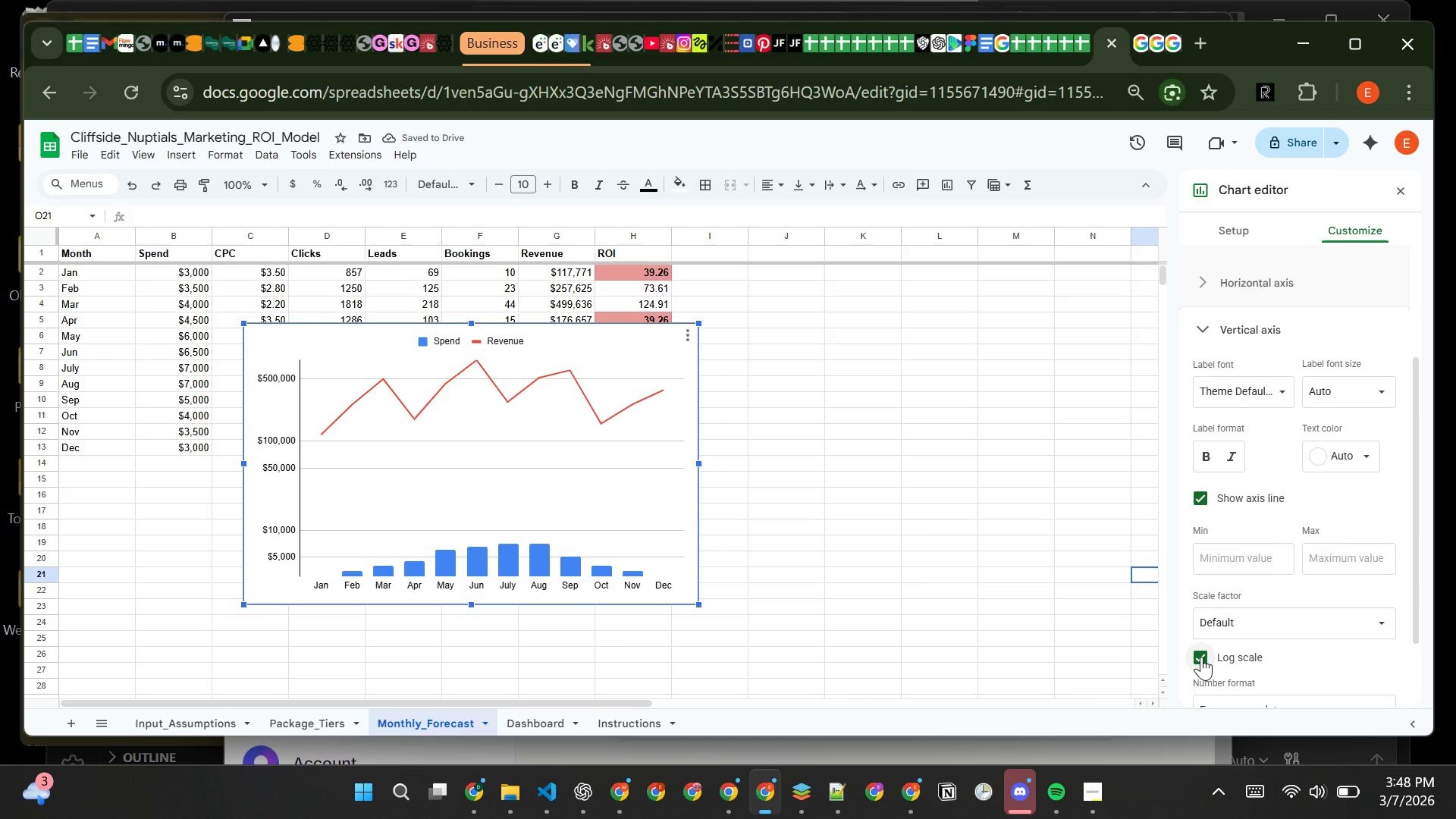 
wait(5.66)
 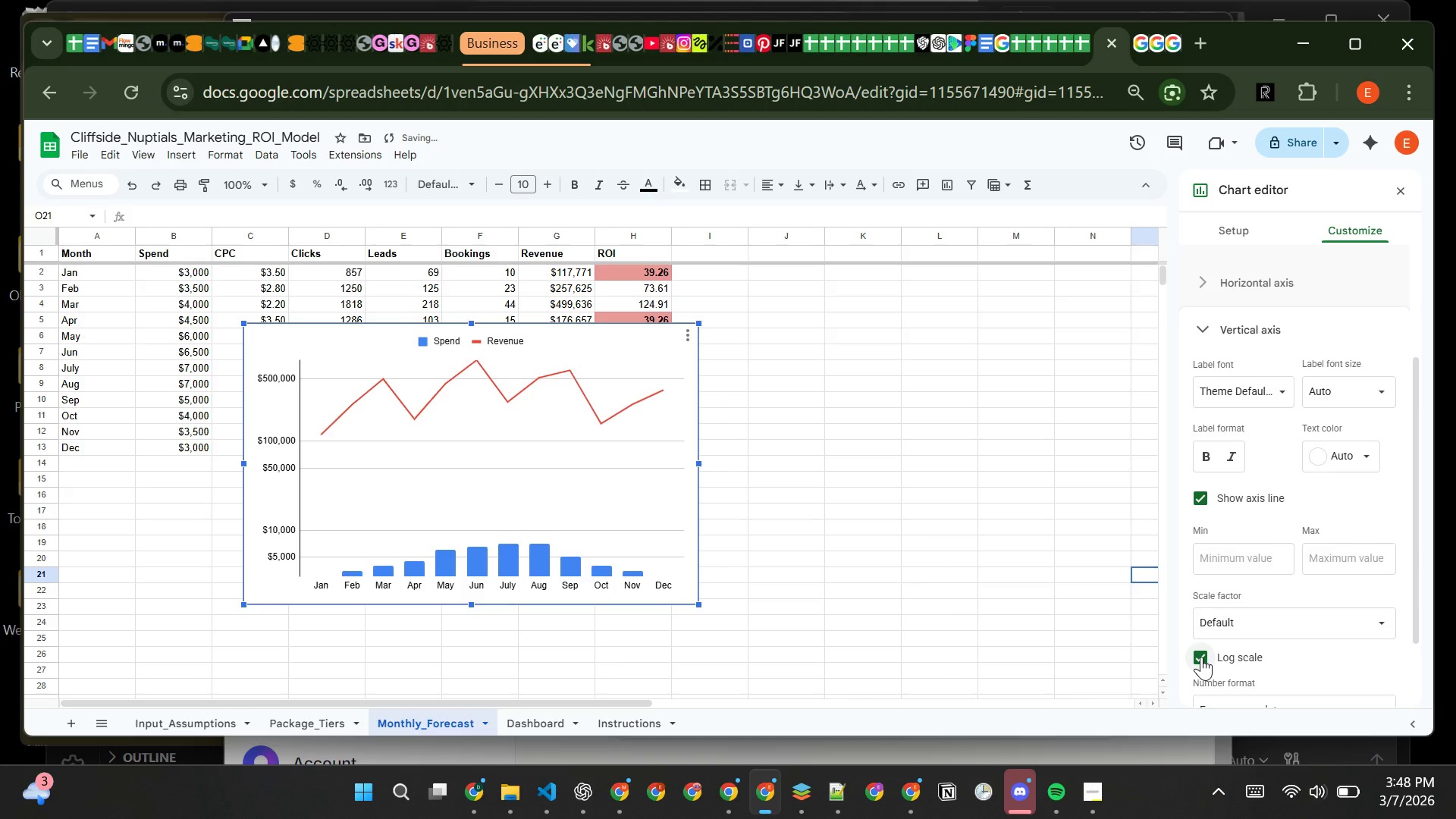 
left_click([1335, 664])
 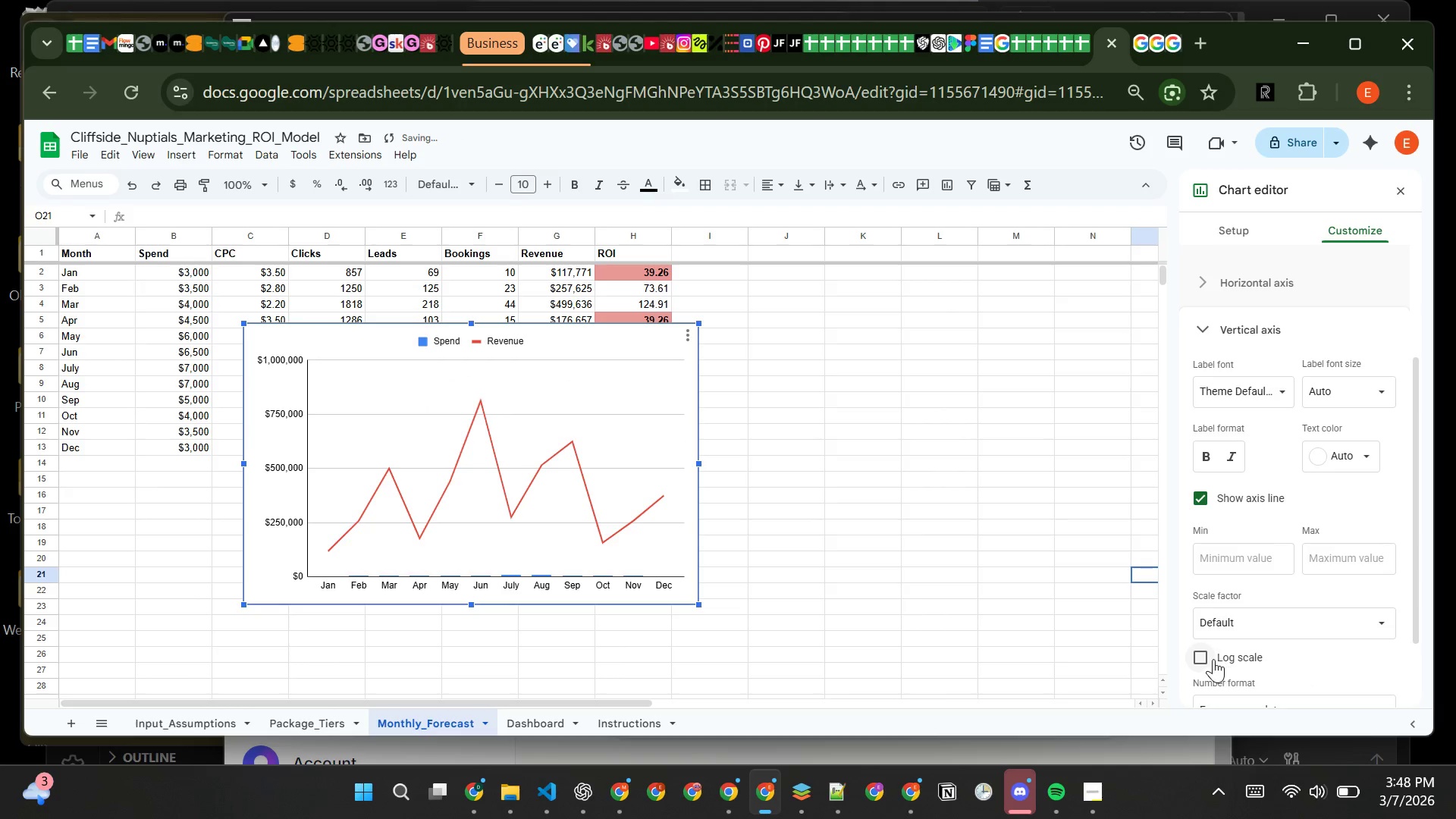 
left_click([1209, 654])
 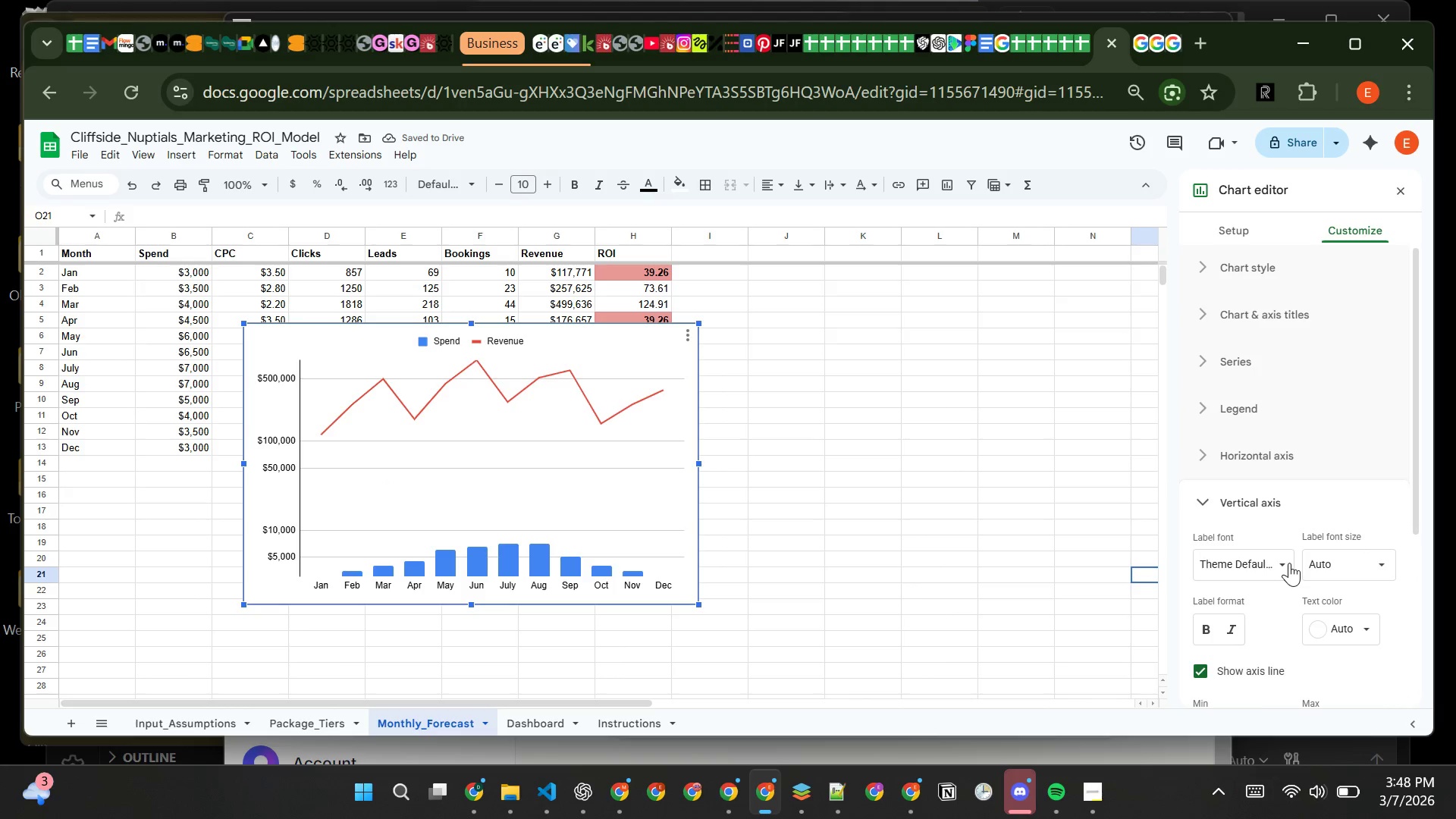 
wait(5.73)
 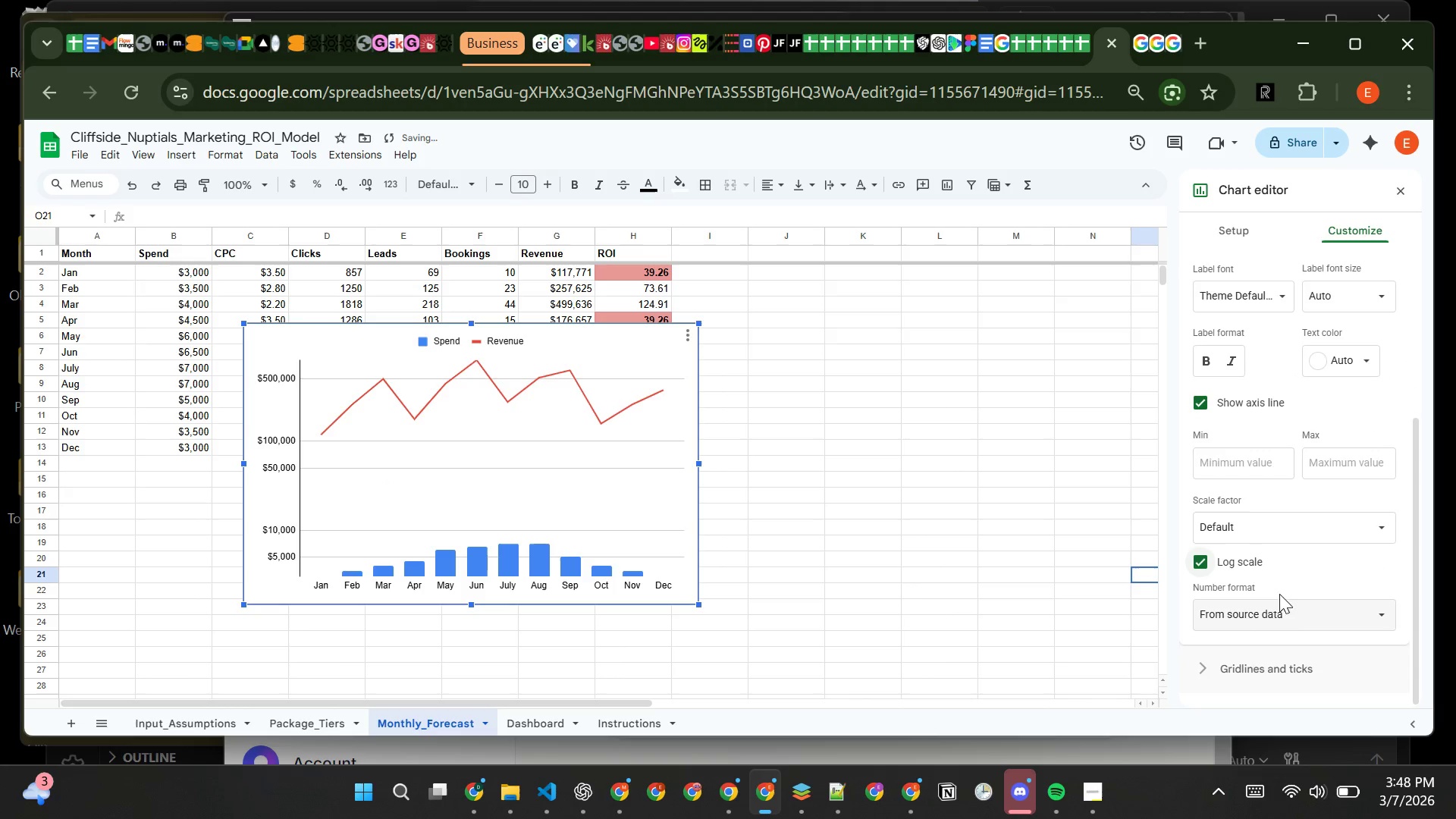 
left_click([1272, 468])
 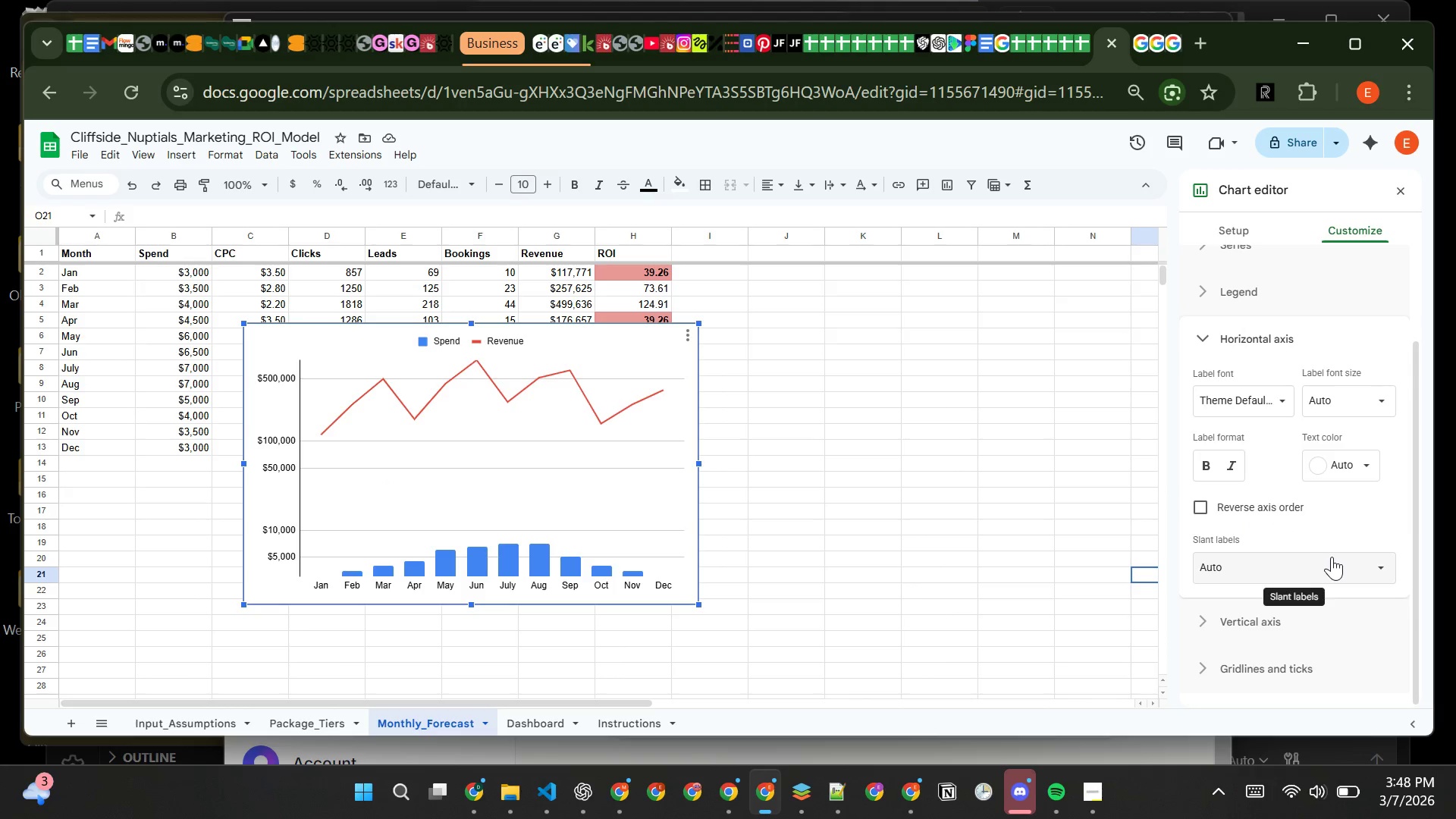 
left_click([1337, 562])
 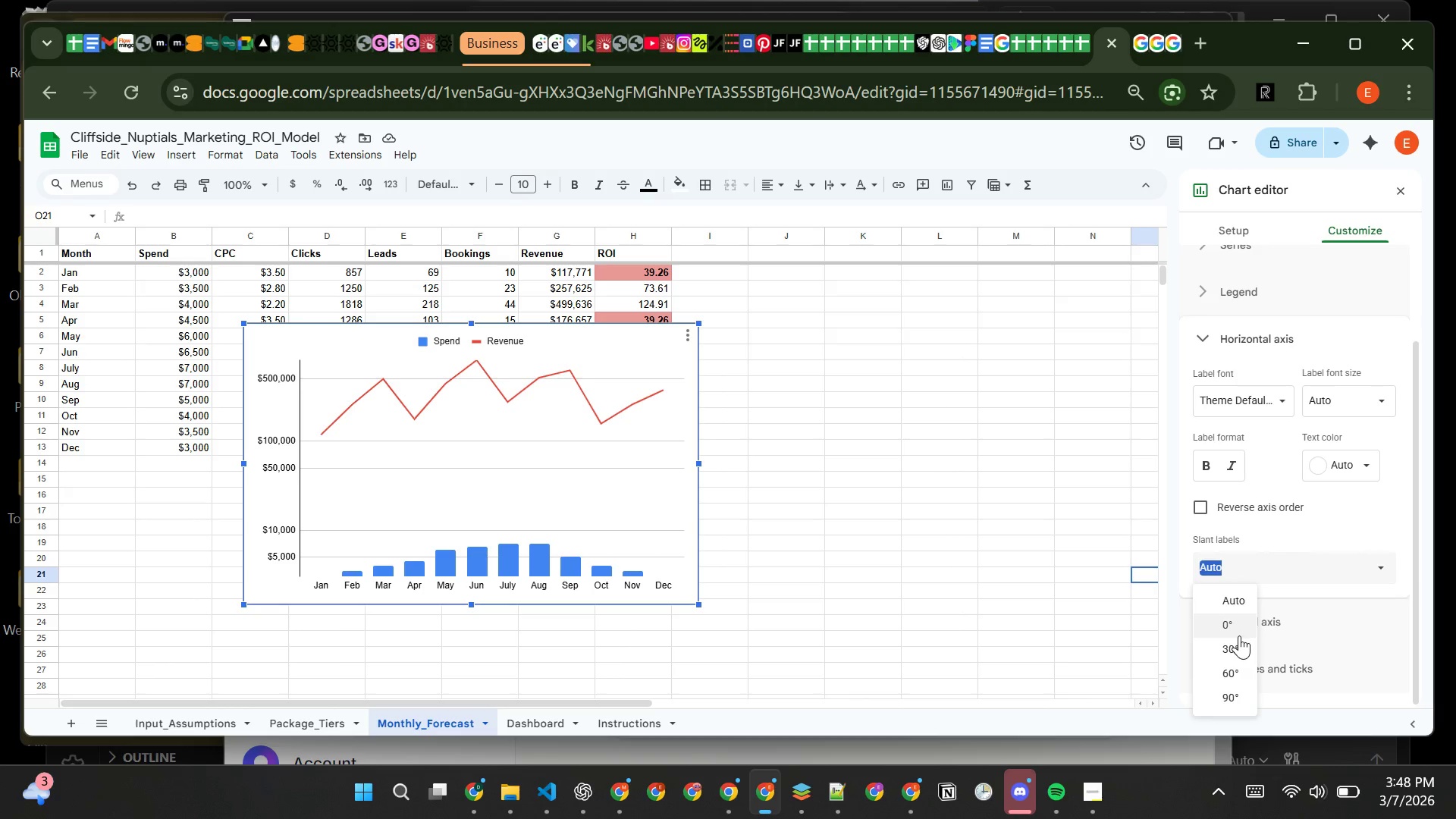 
left_click([1239, 635])
 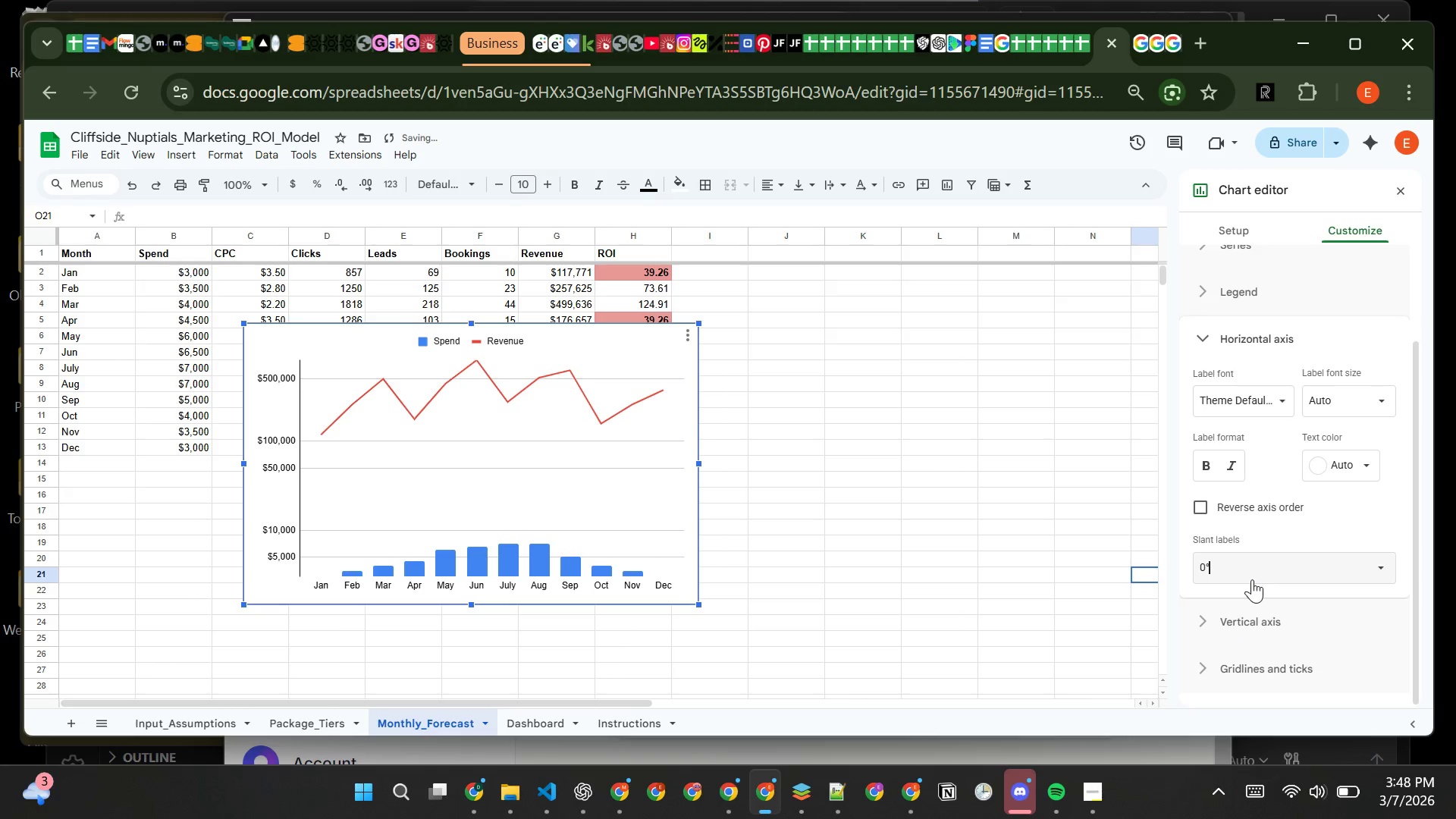 
left_click_drag(start_coordinate=[1254, 576], to_coordinate=[1235, 648])
 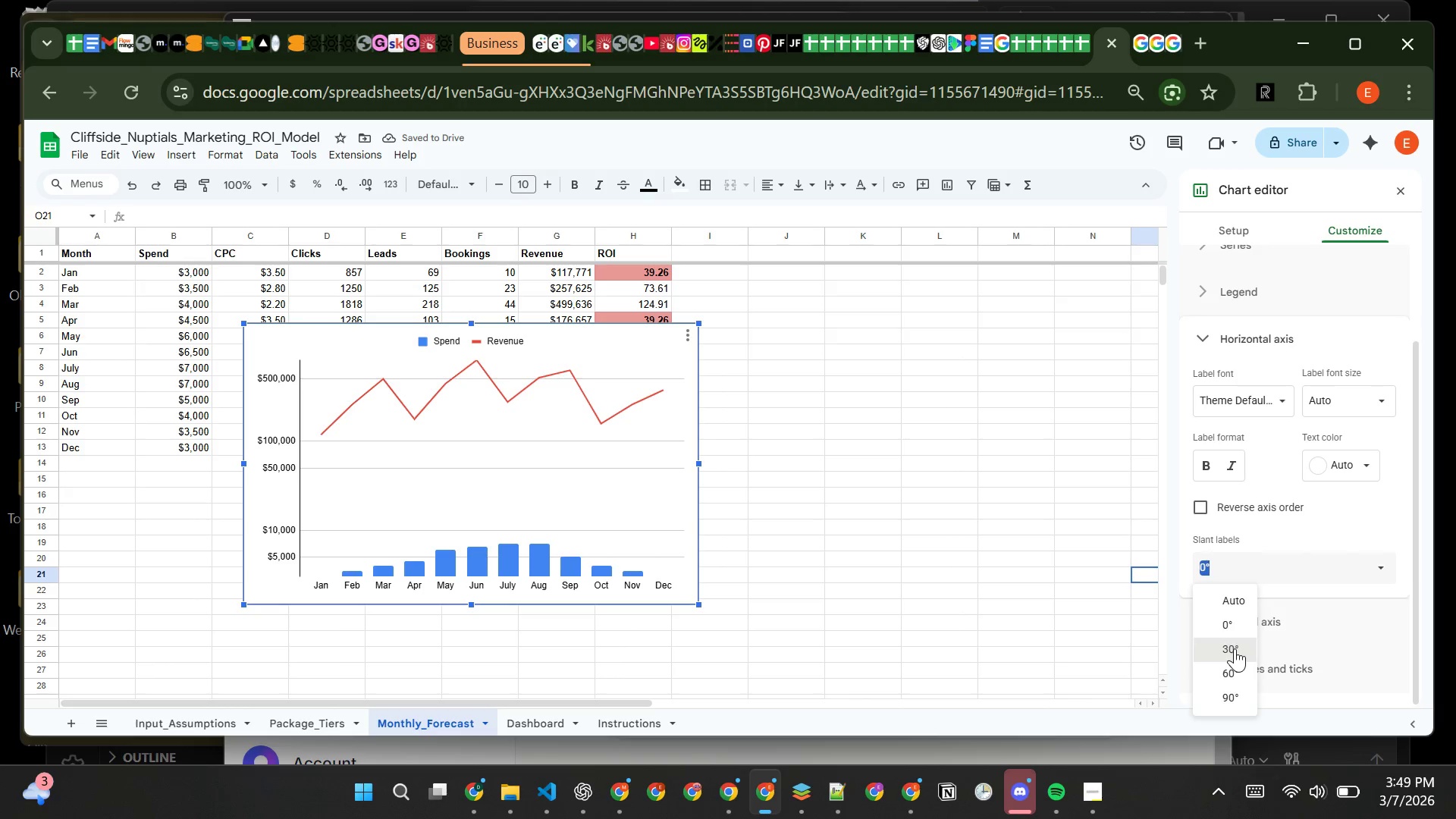 
left_click([1235, 648])
 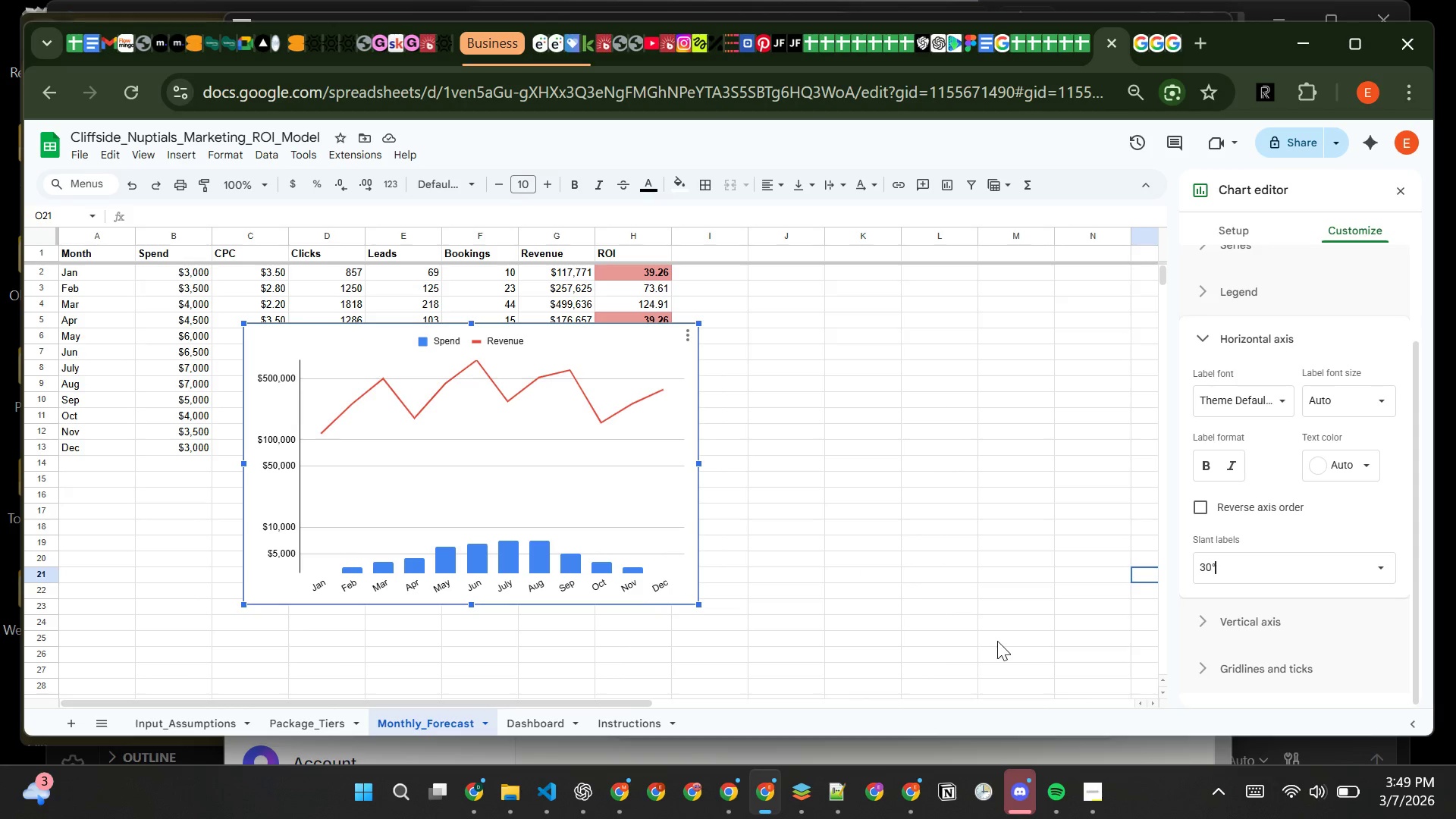 
wait(25.43)
 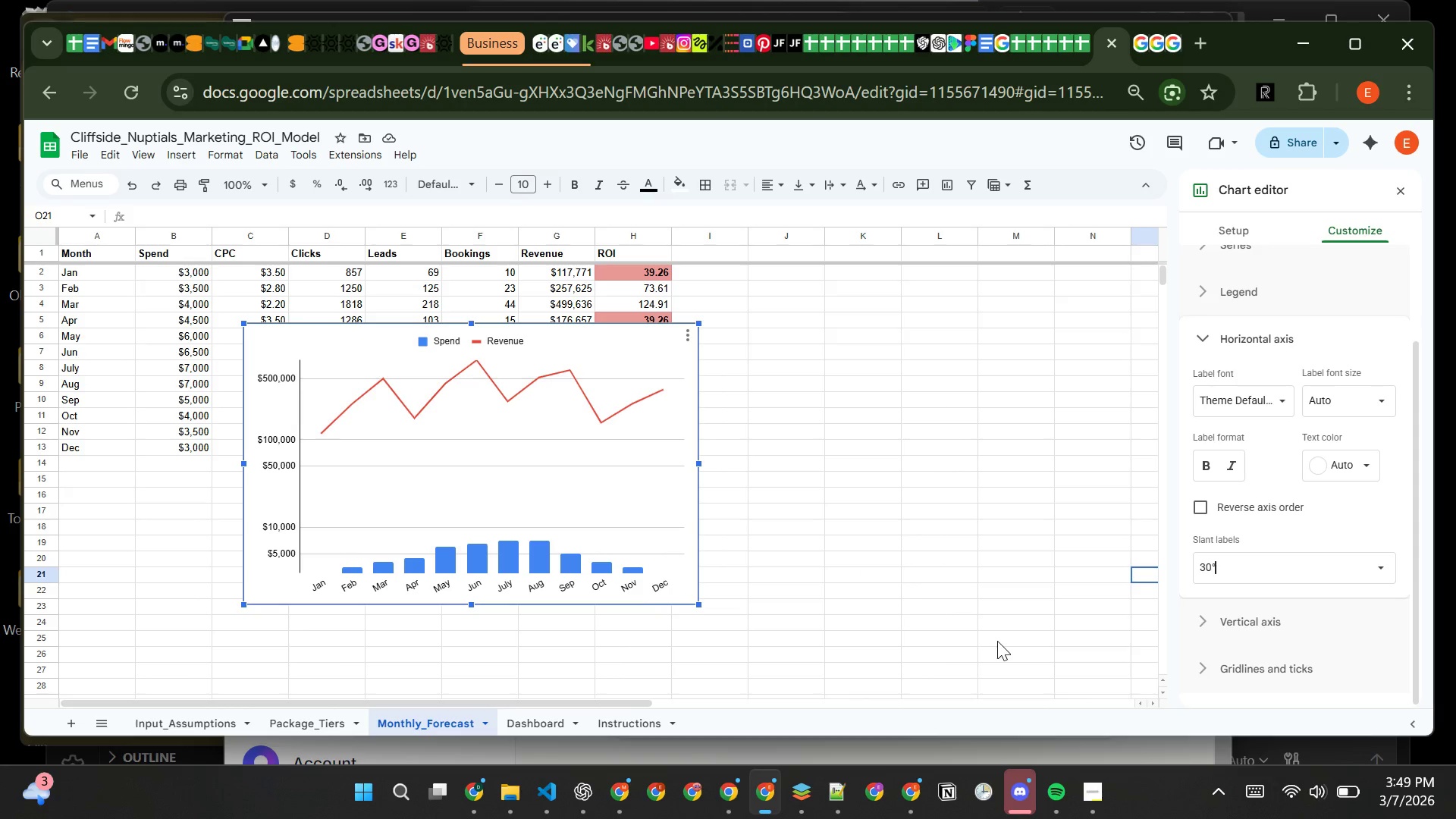 
mouse_move([1310, 572])
 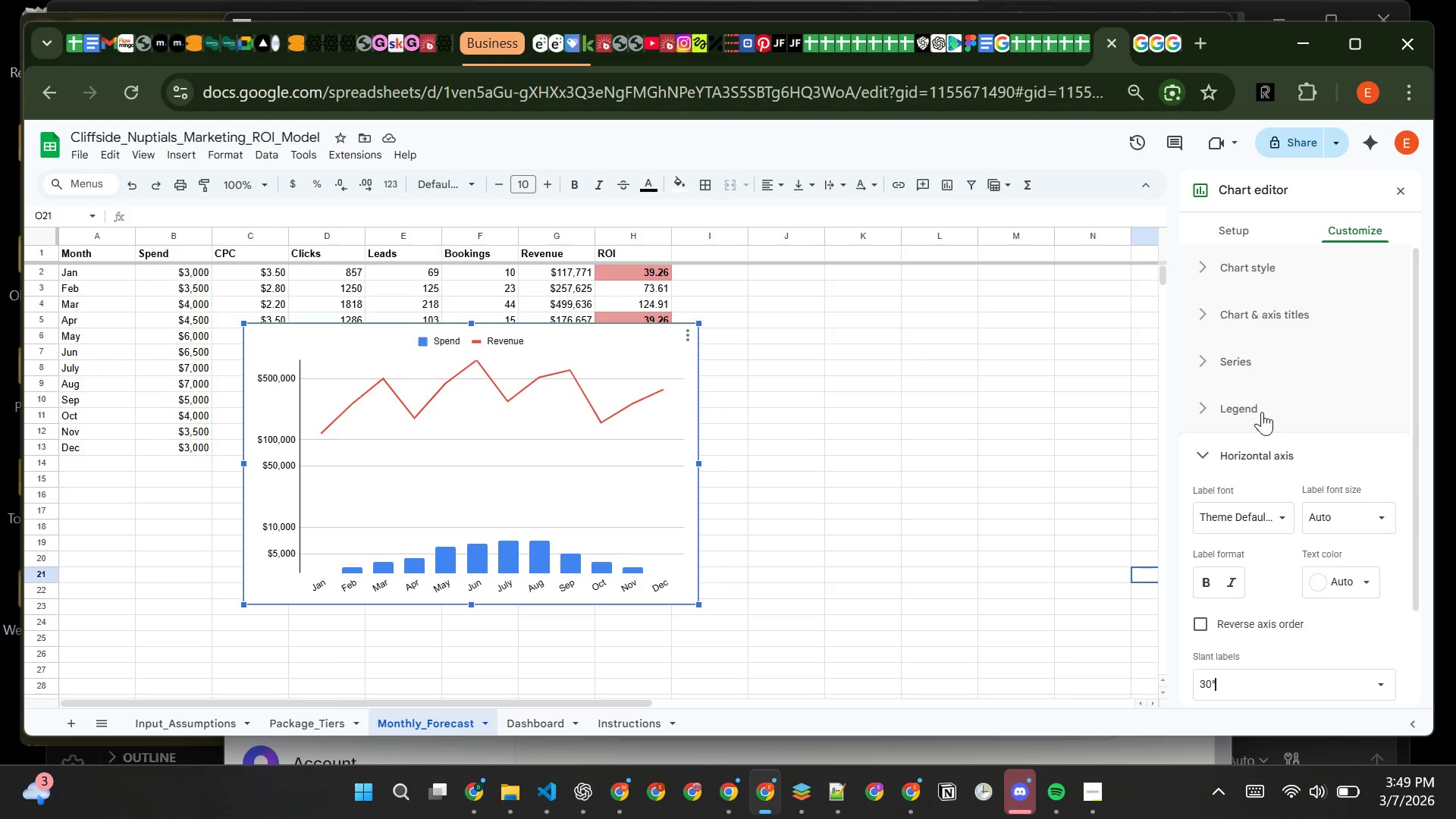 
left_click([1262, 412])
 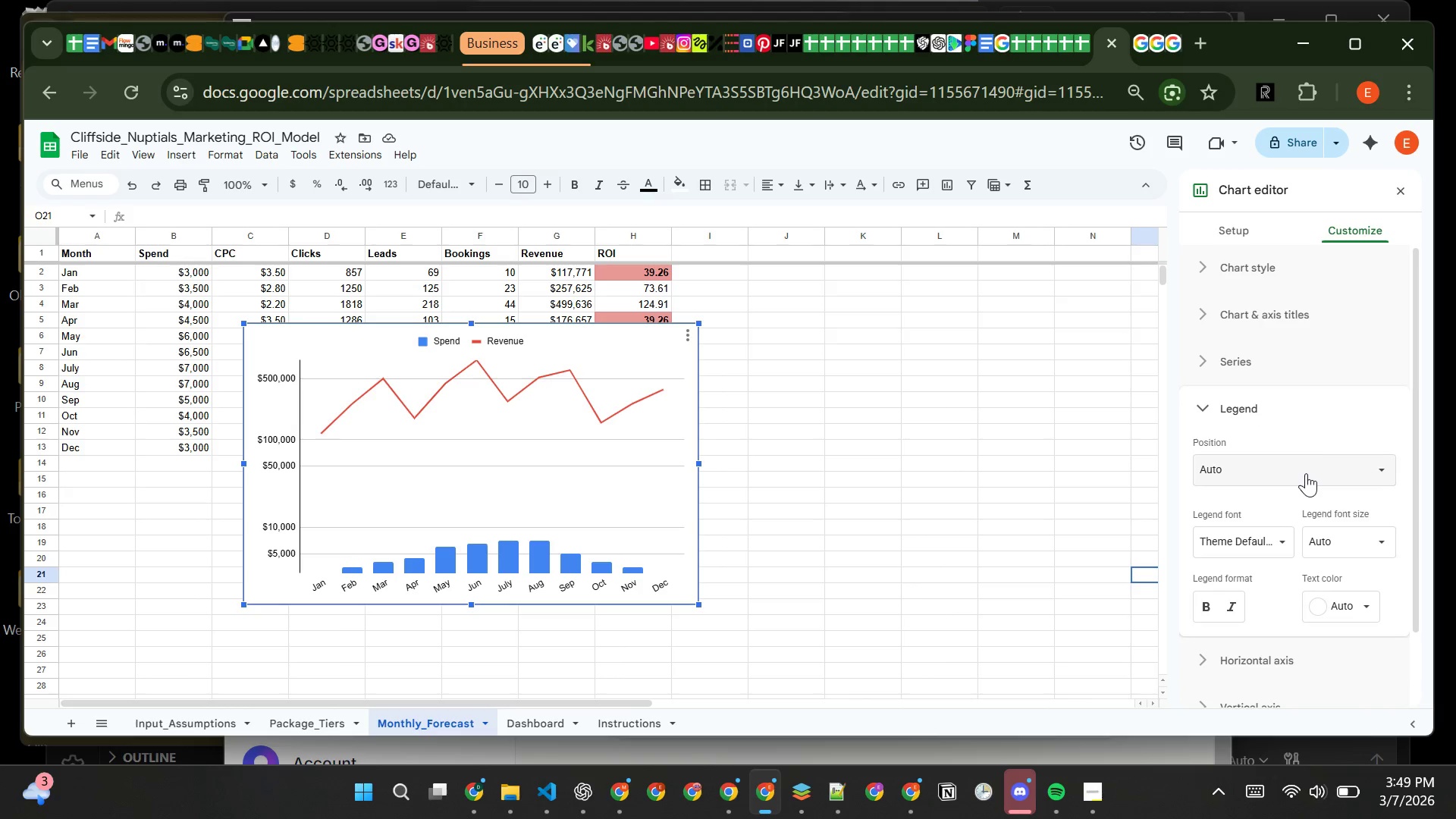 
left_click([1307, 473])
 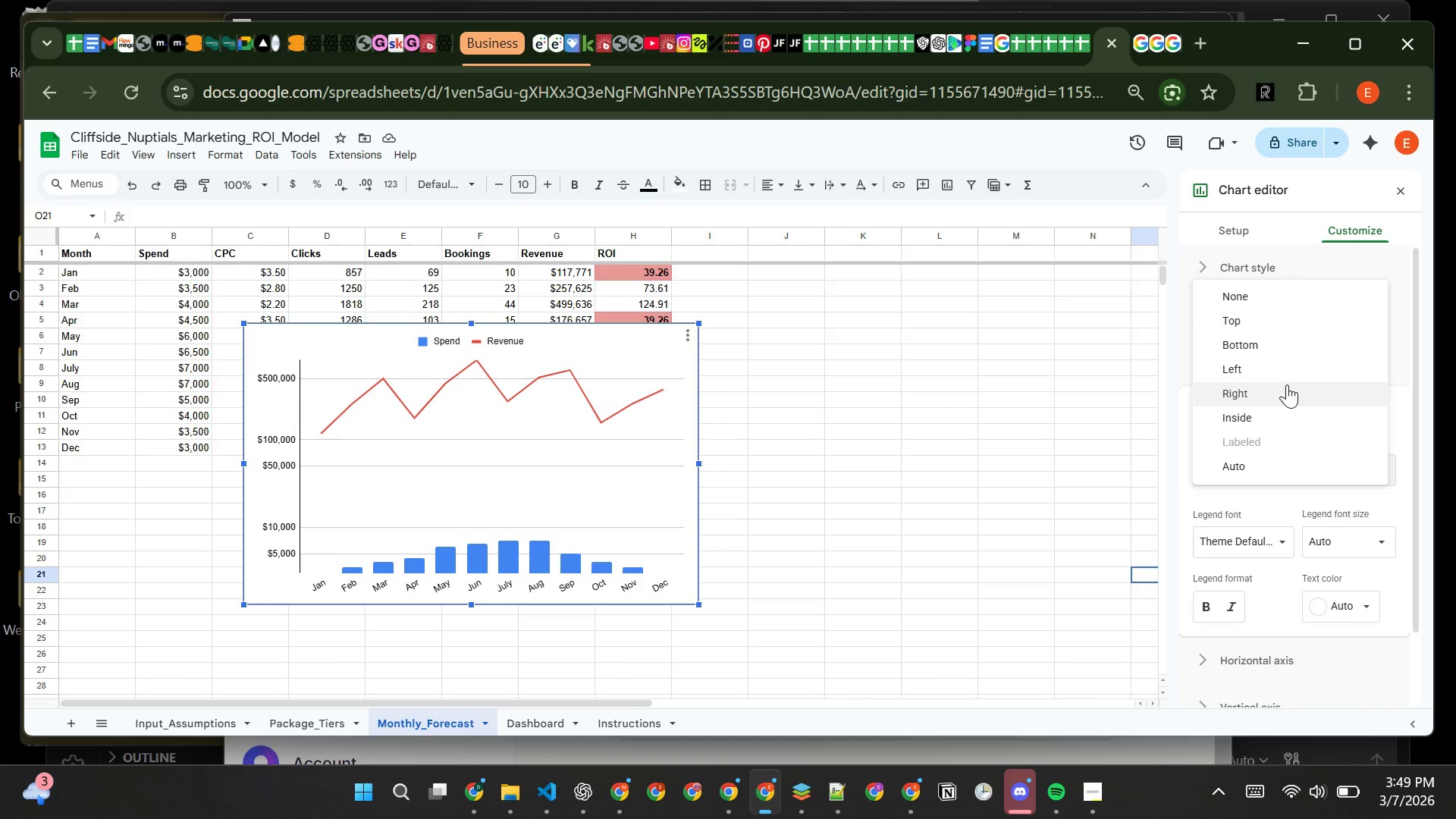 
left_click([1290, 389])
 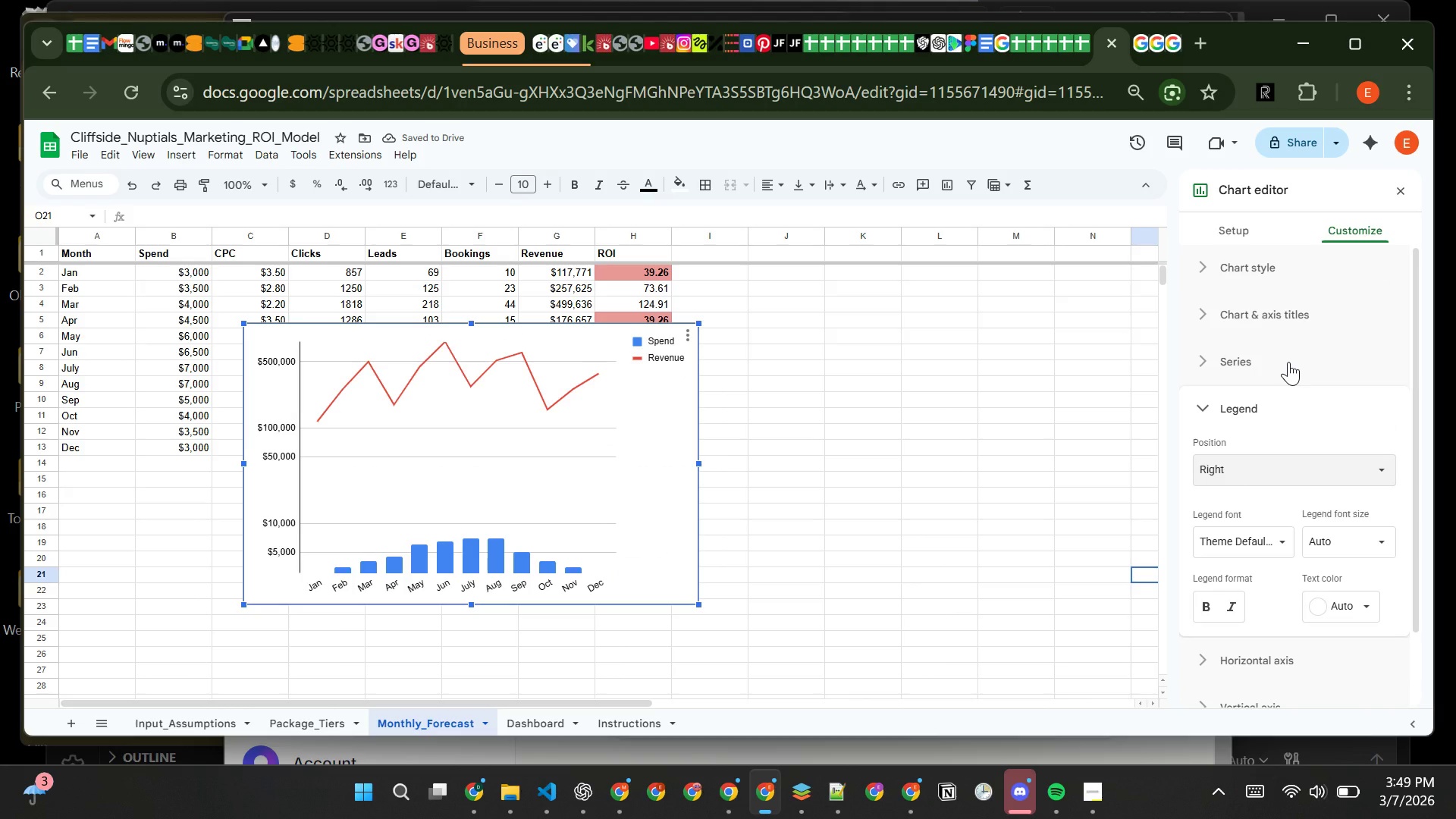 
wait(6.67)
 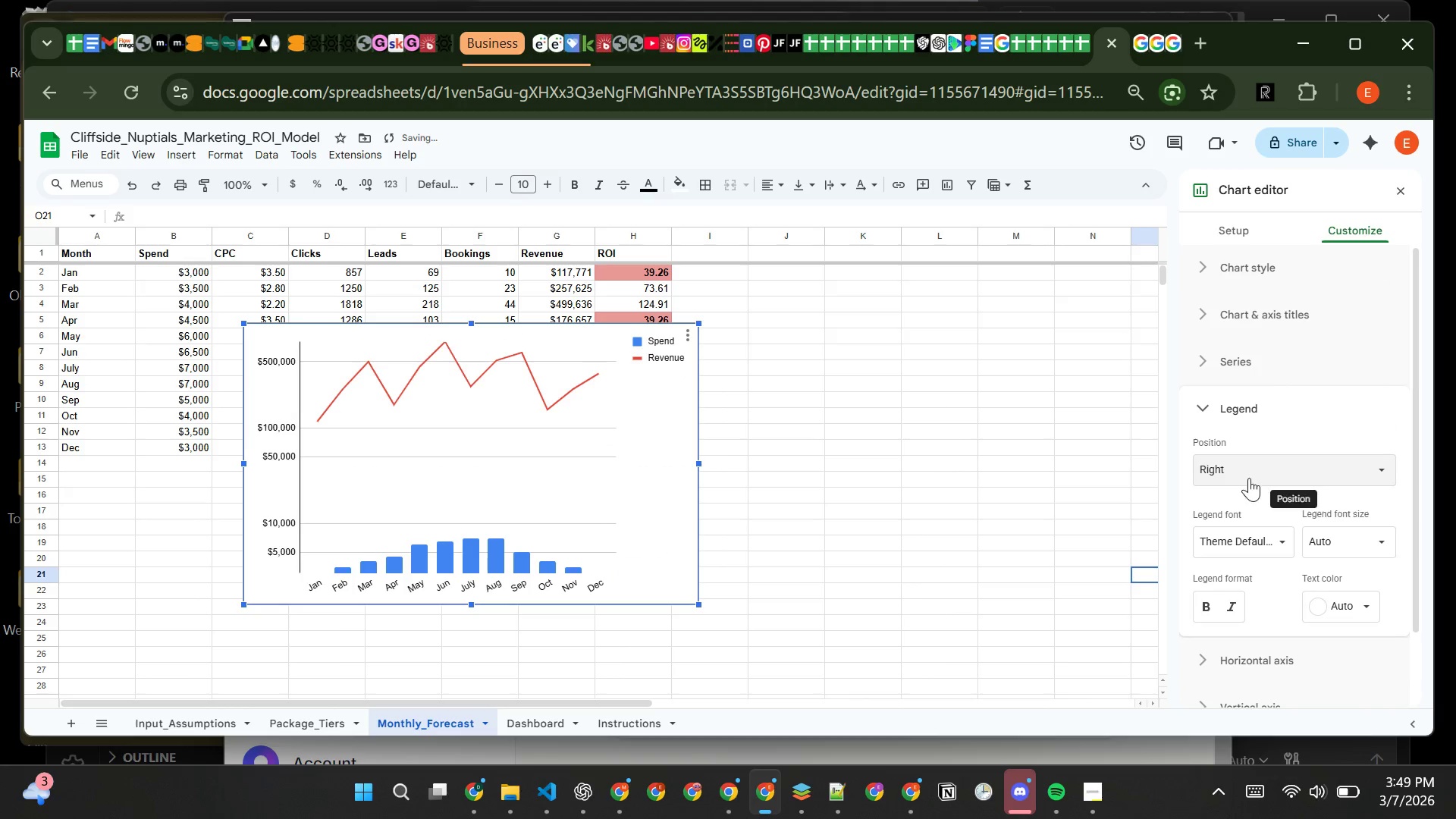 
left_click([1276, 312])
 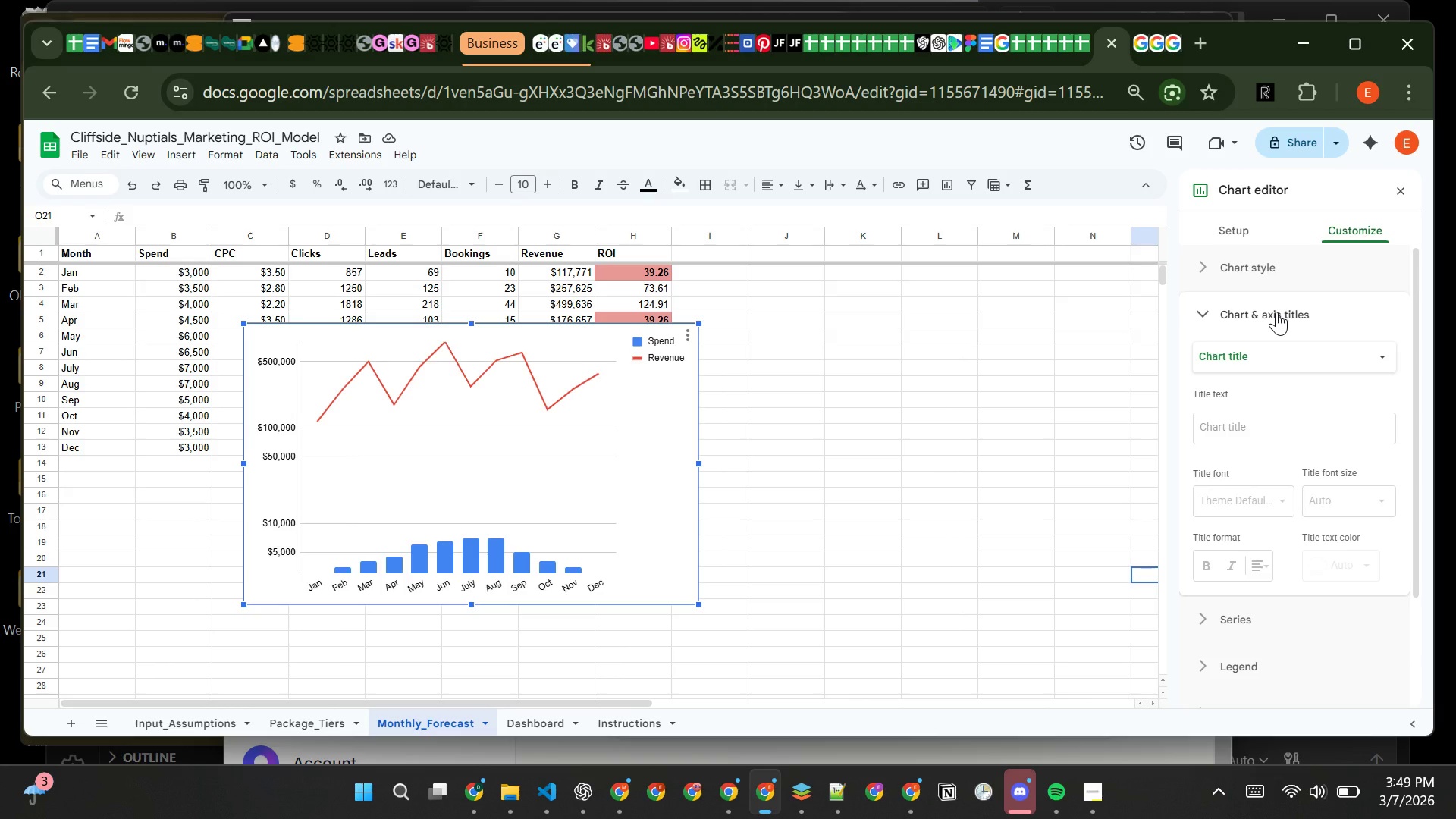 
left_click([1235, 432])
 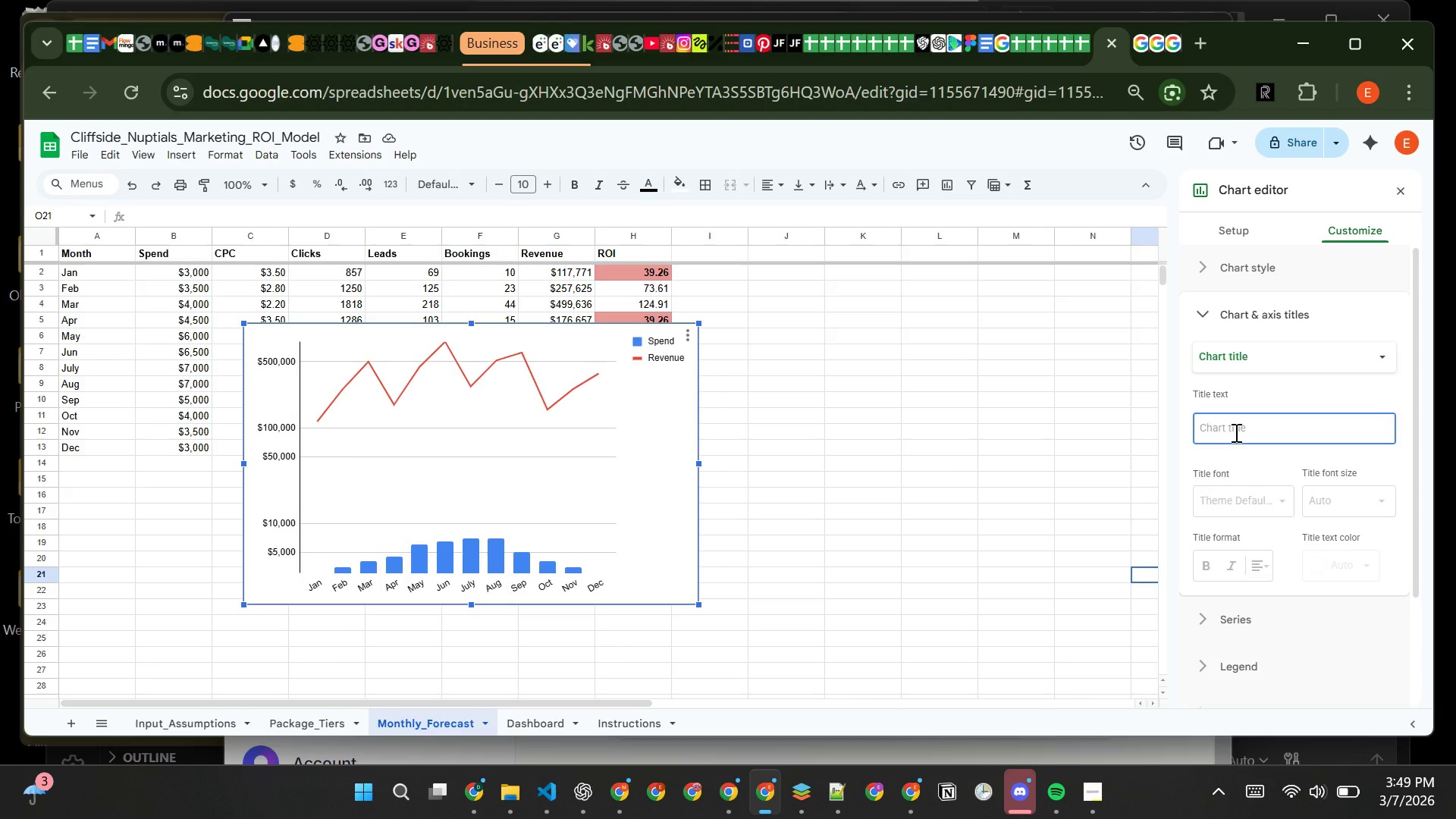 
type(mONTHLY )
key(Backspace)
key(Backspace)
key(Backspace)
key(Backspace)
key(Backspace)
key(Backspace)
key(Backspace)
key(Backspace)
key(Backspace)
type(Monthly Marketing Spend VS rEVENUE)
 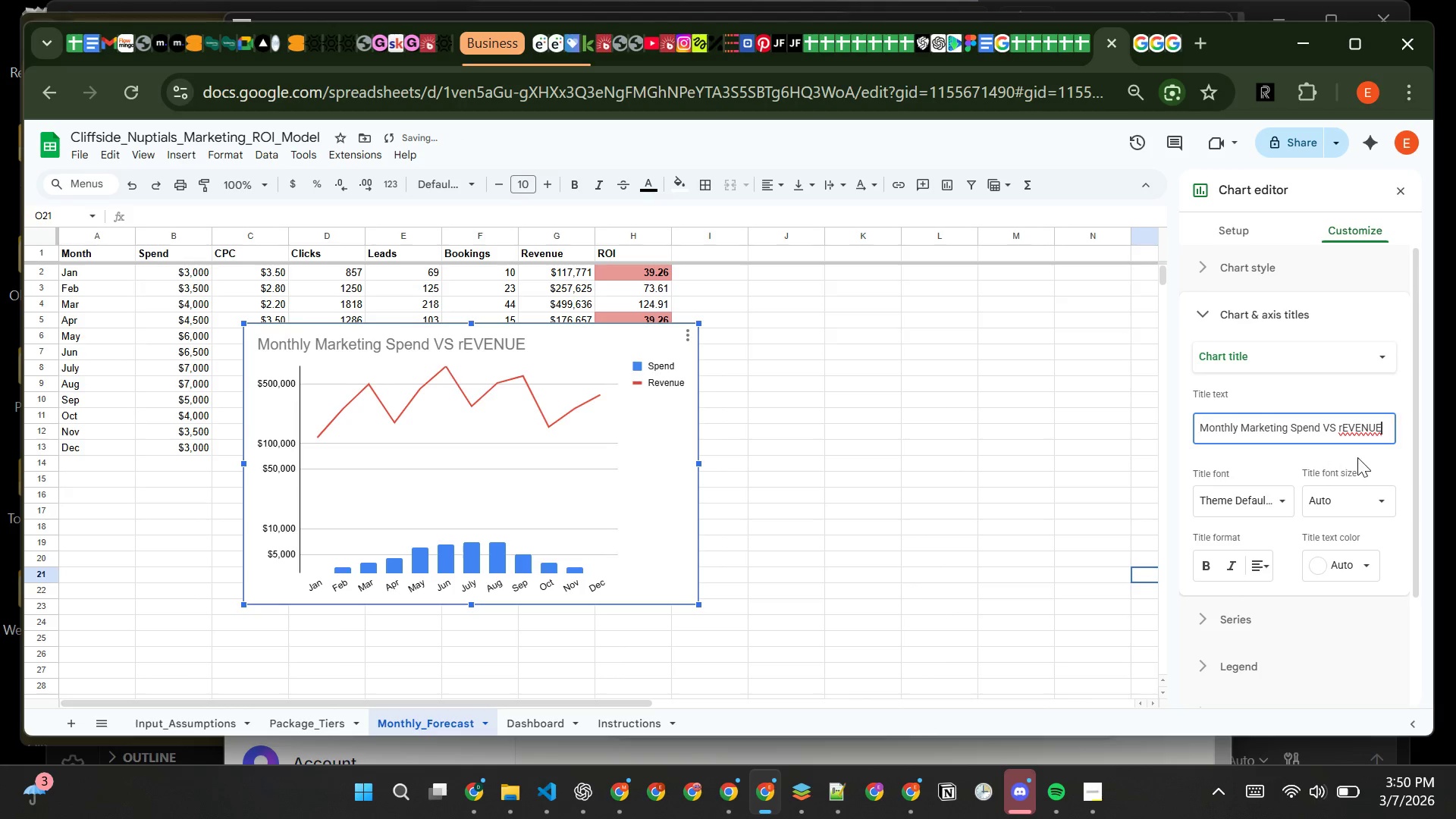 
key(Backspace)
key(Backspace)
key(Backspace)
key(Backspace)
key(Backspace)
key(Backspace)
key(Backspace)
type(Revenue)
 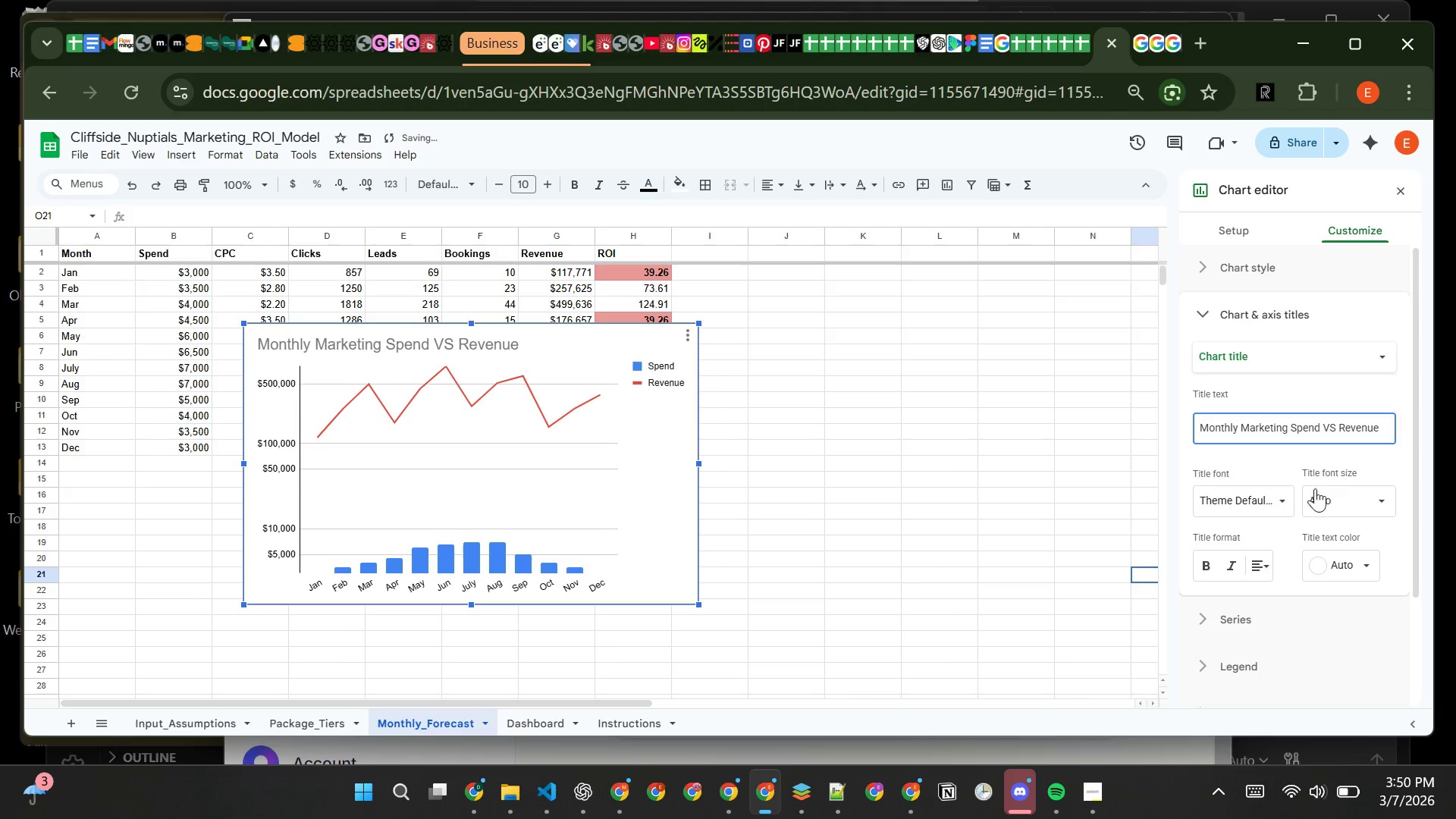 
mouse_move([1257, 531])
 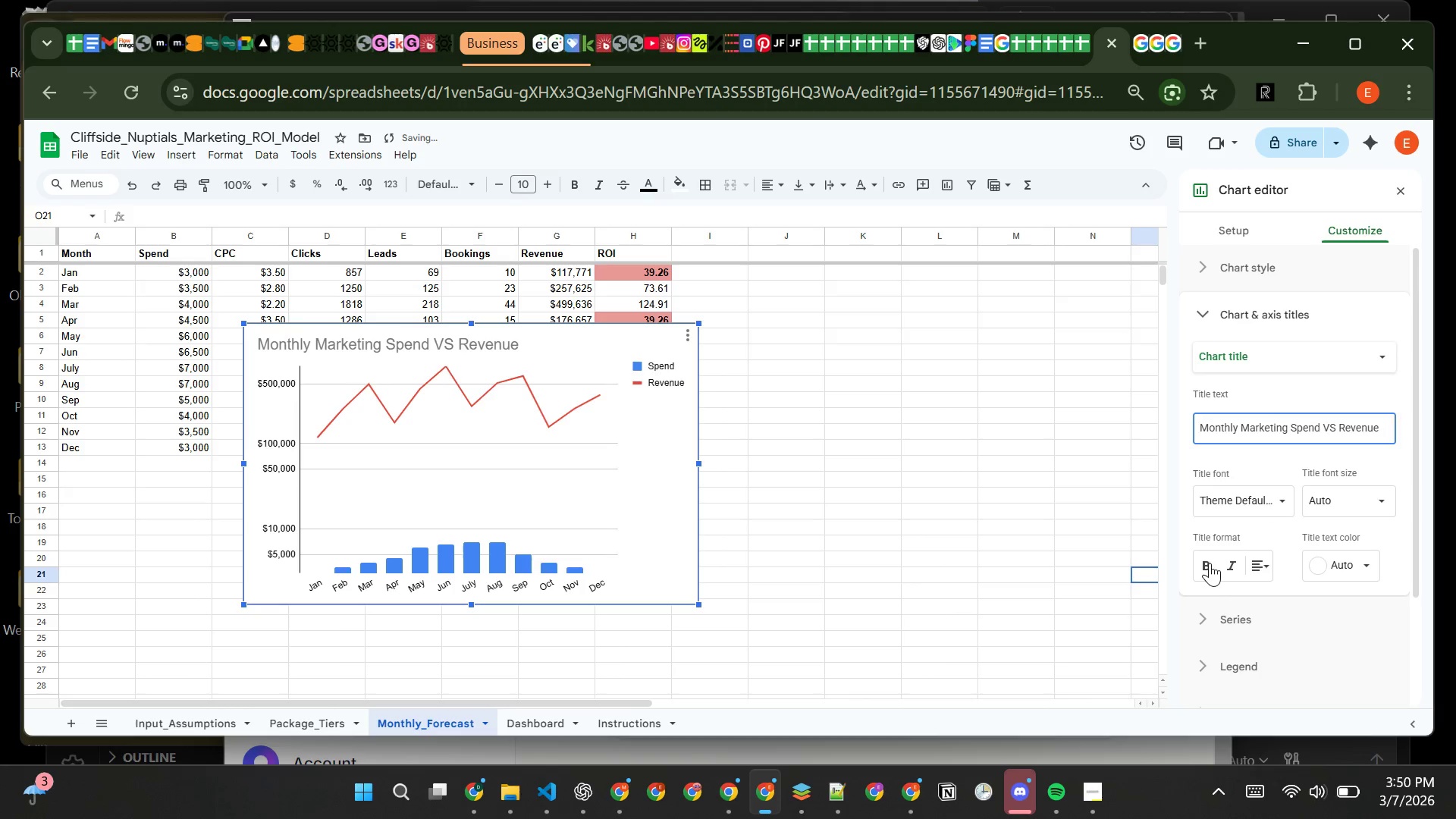 
left_click([1210, 563])
 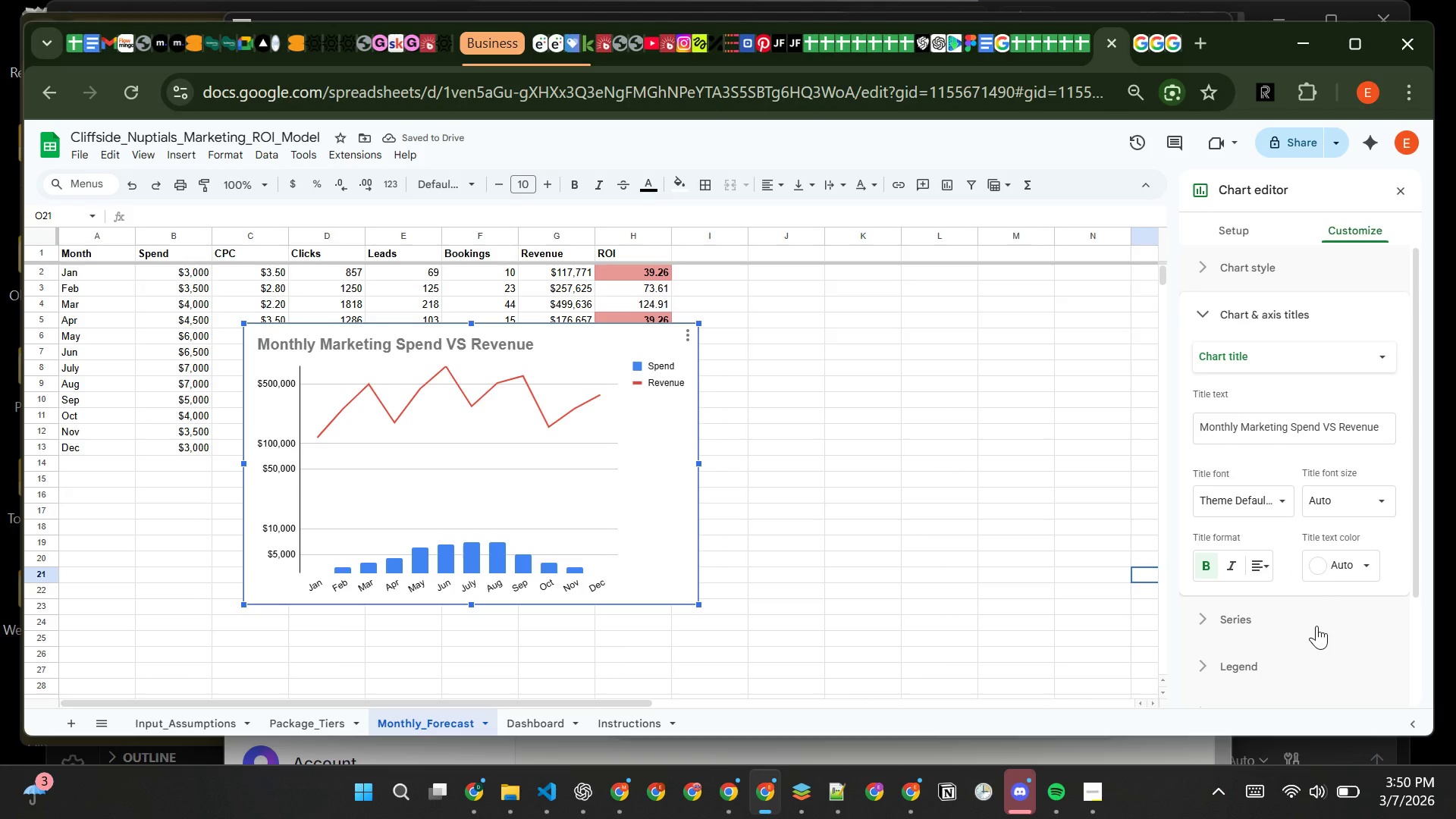 
wait(5.38)
 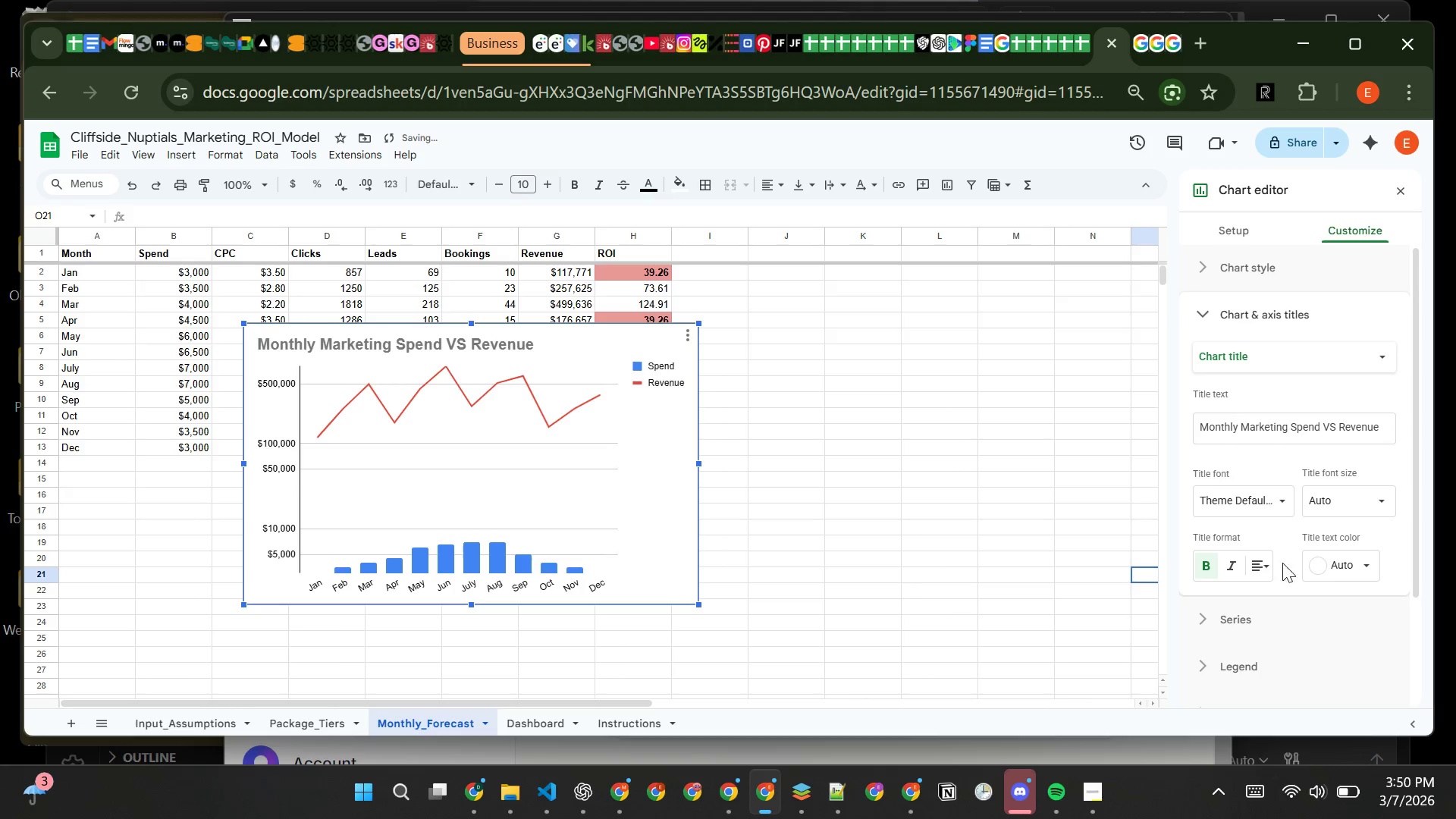 
mouse_move([1257, 493])
 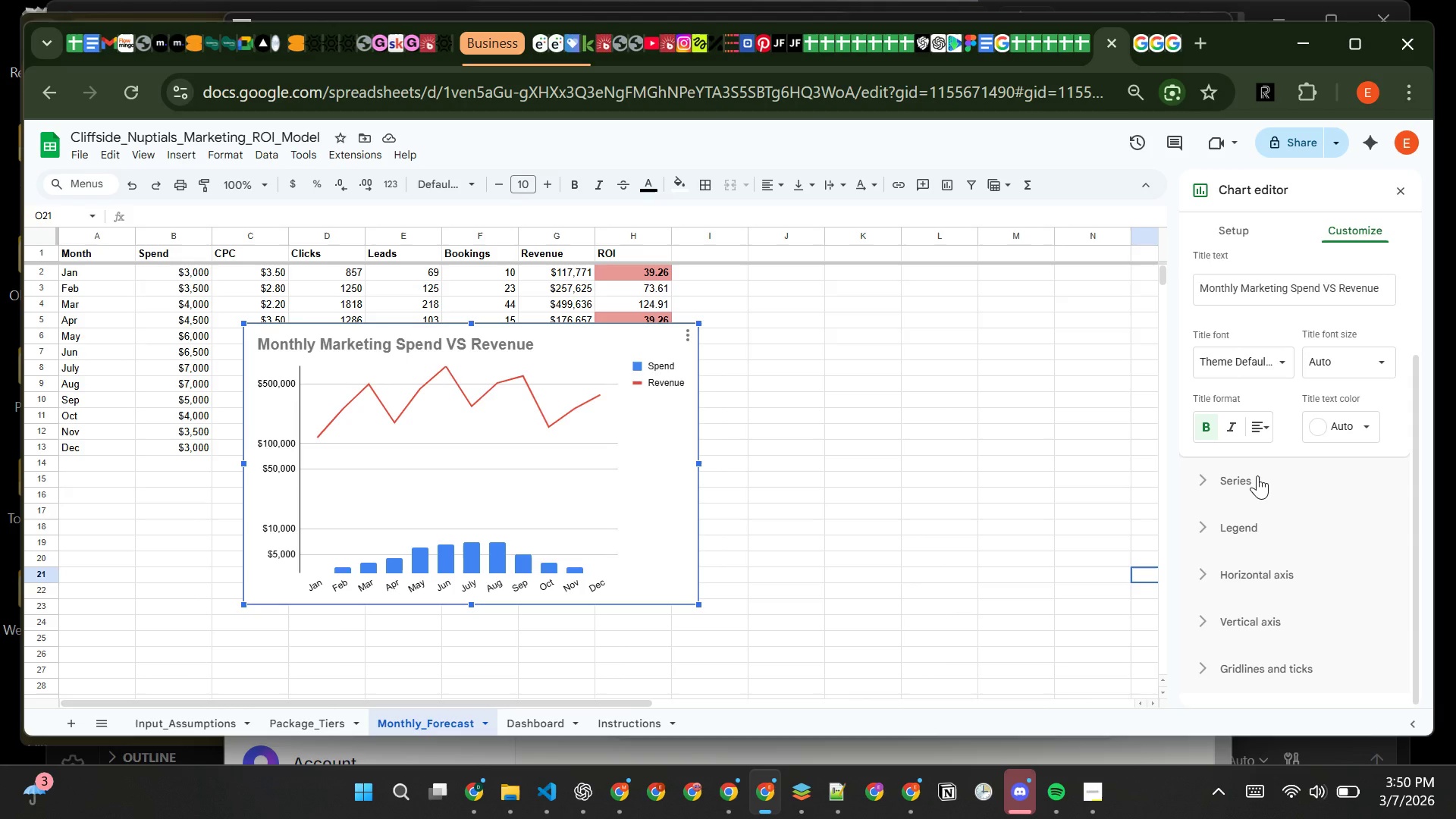 
left_click([1257, 475])
 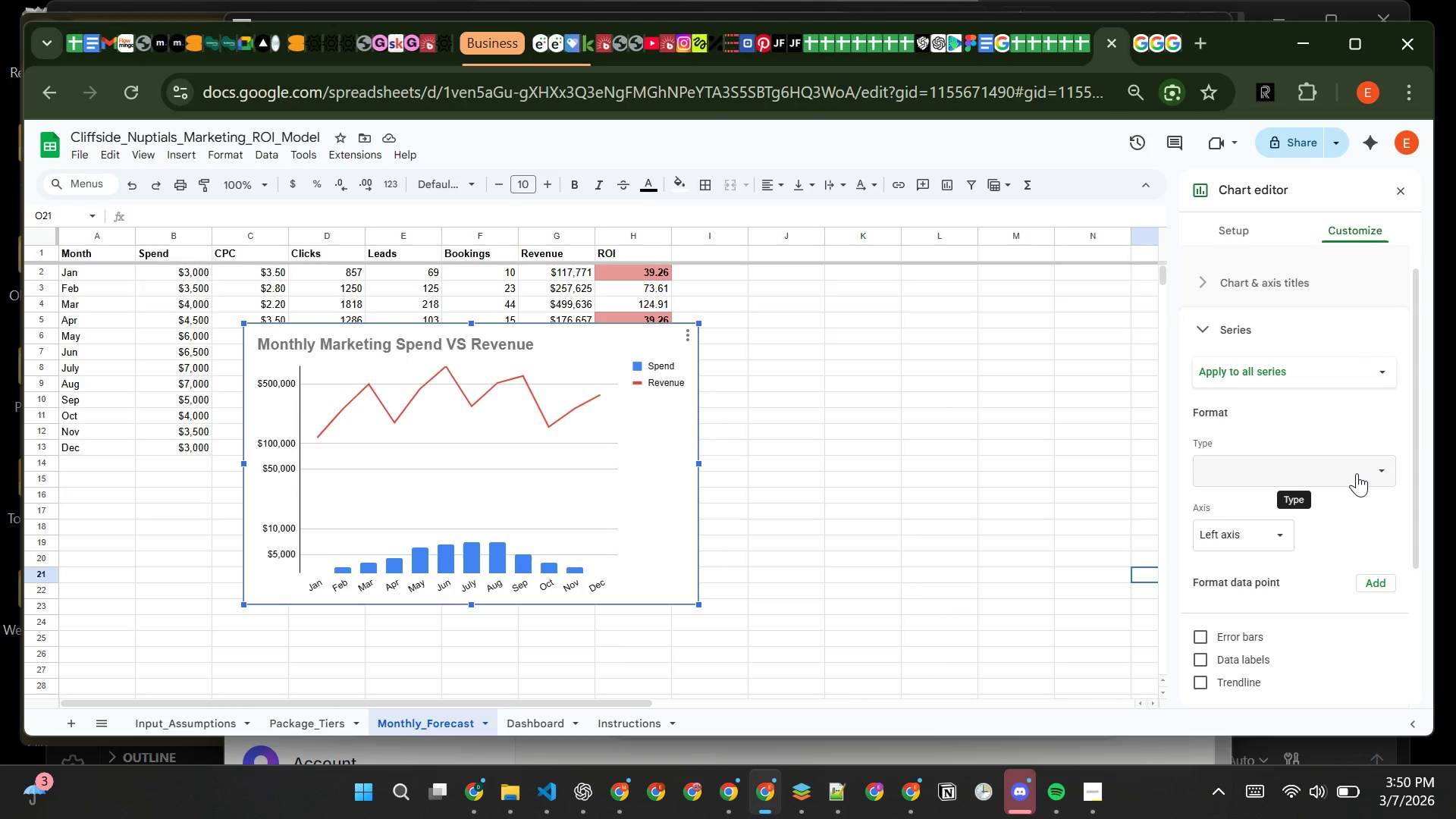 
left_click([1345, 475])
 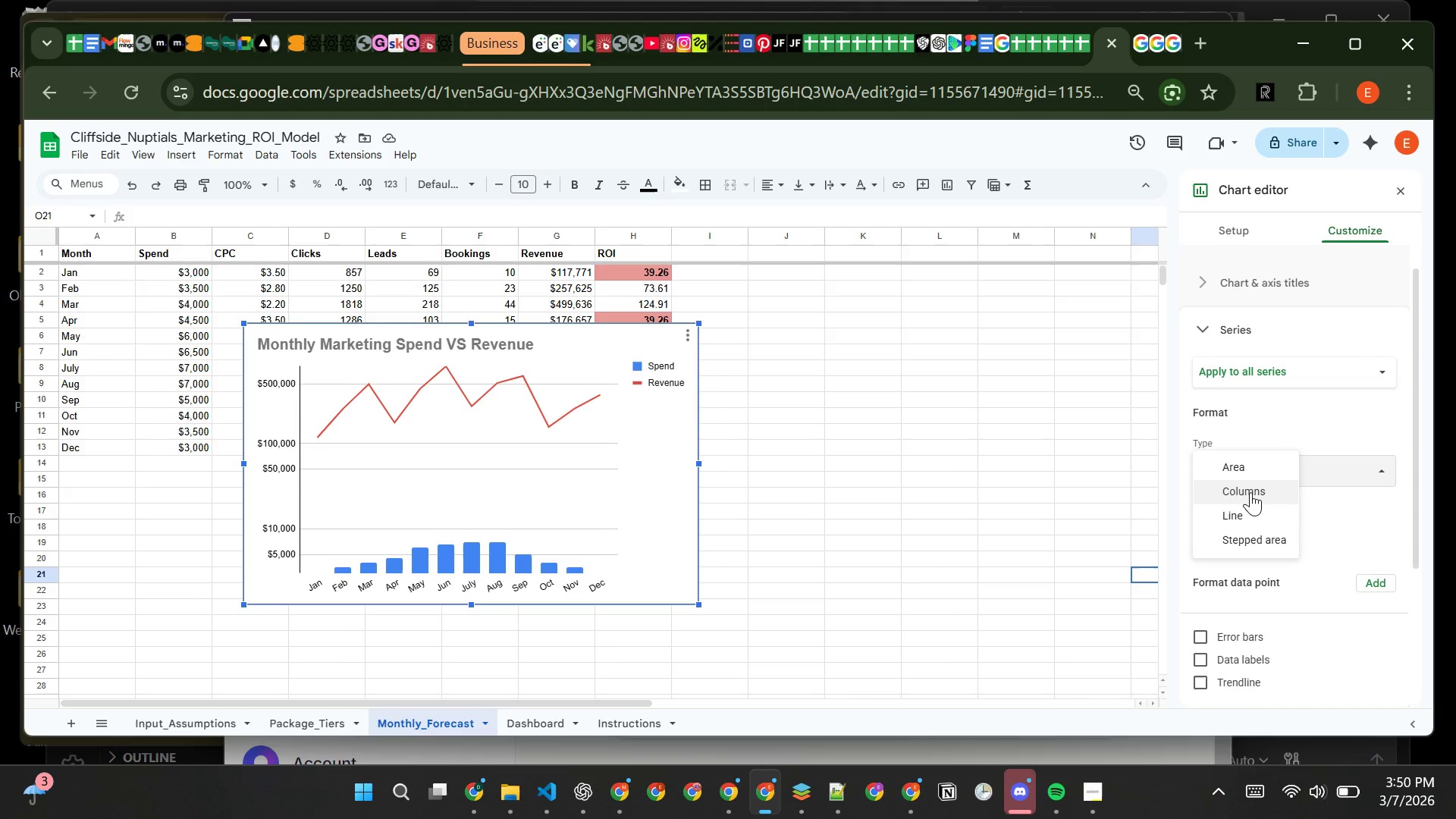 
left_click([1250, 492])
 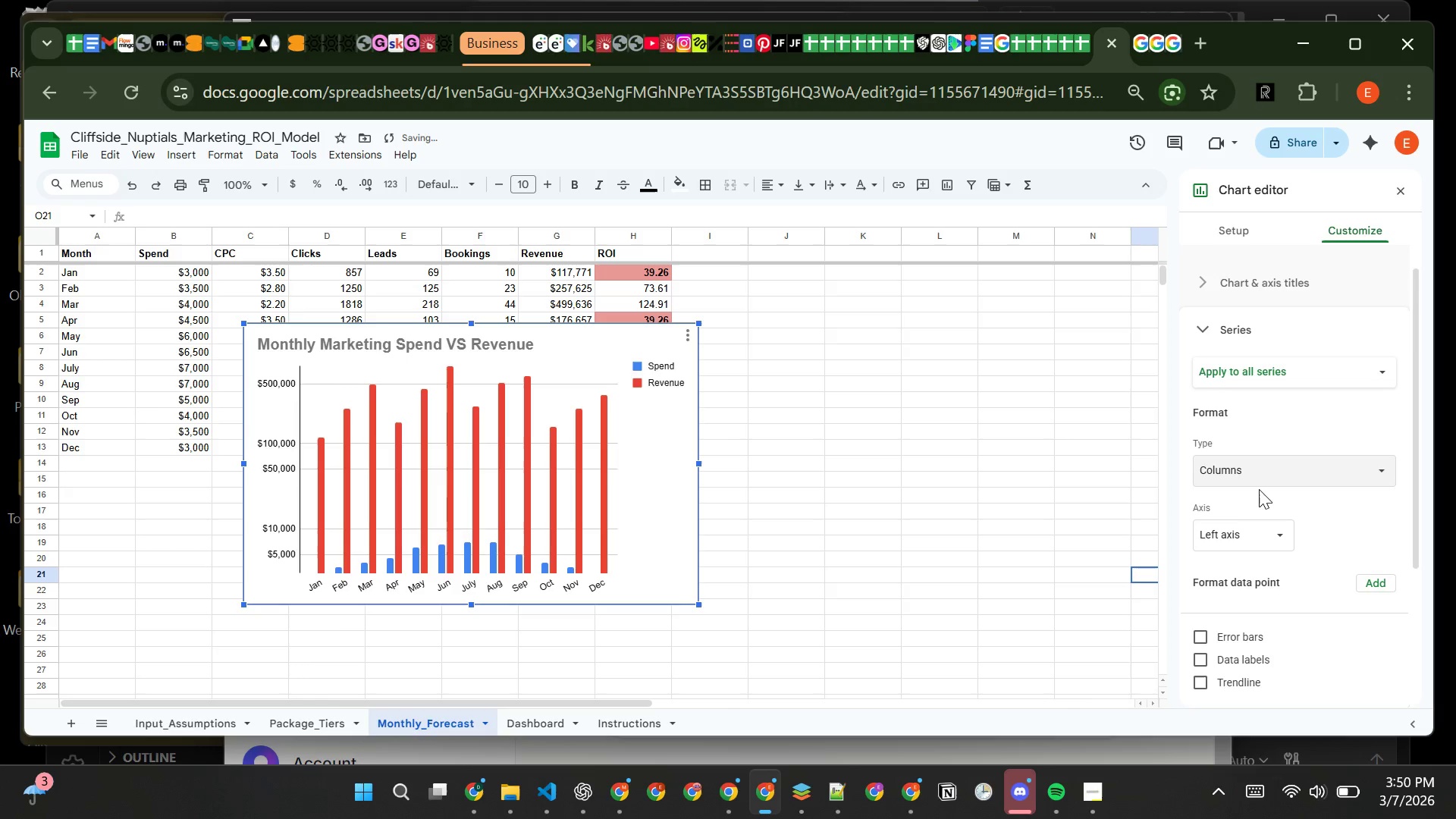 
left_click([1273, 481])
 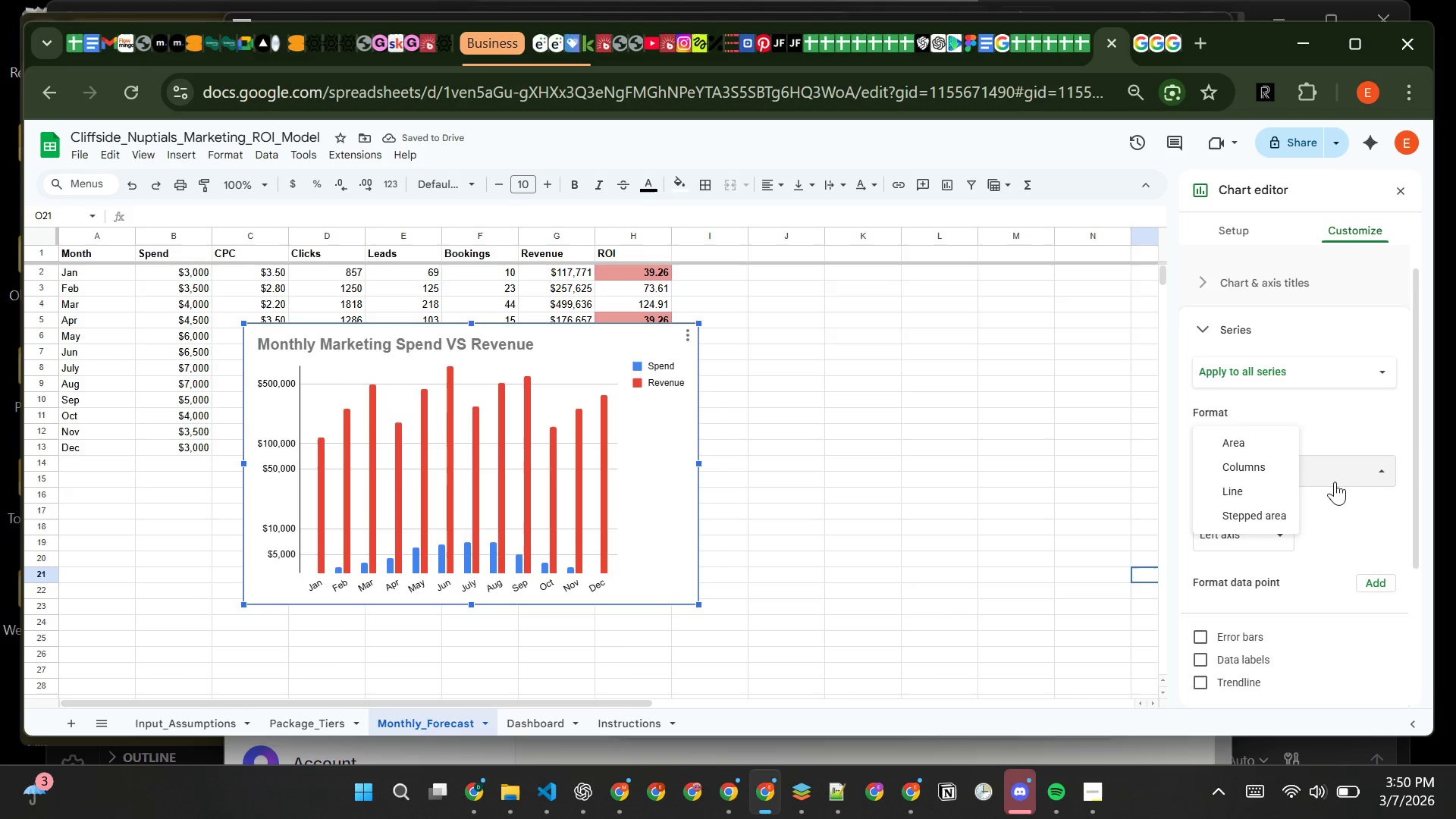 
left_click([1341, 497])
 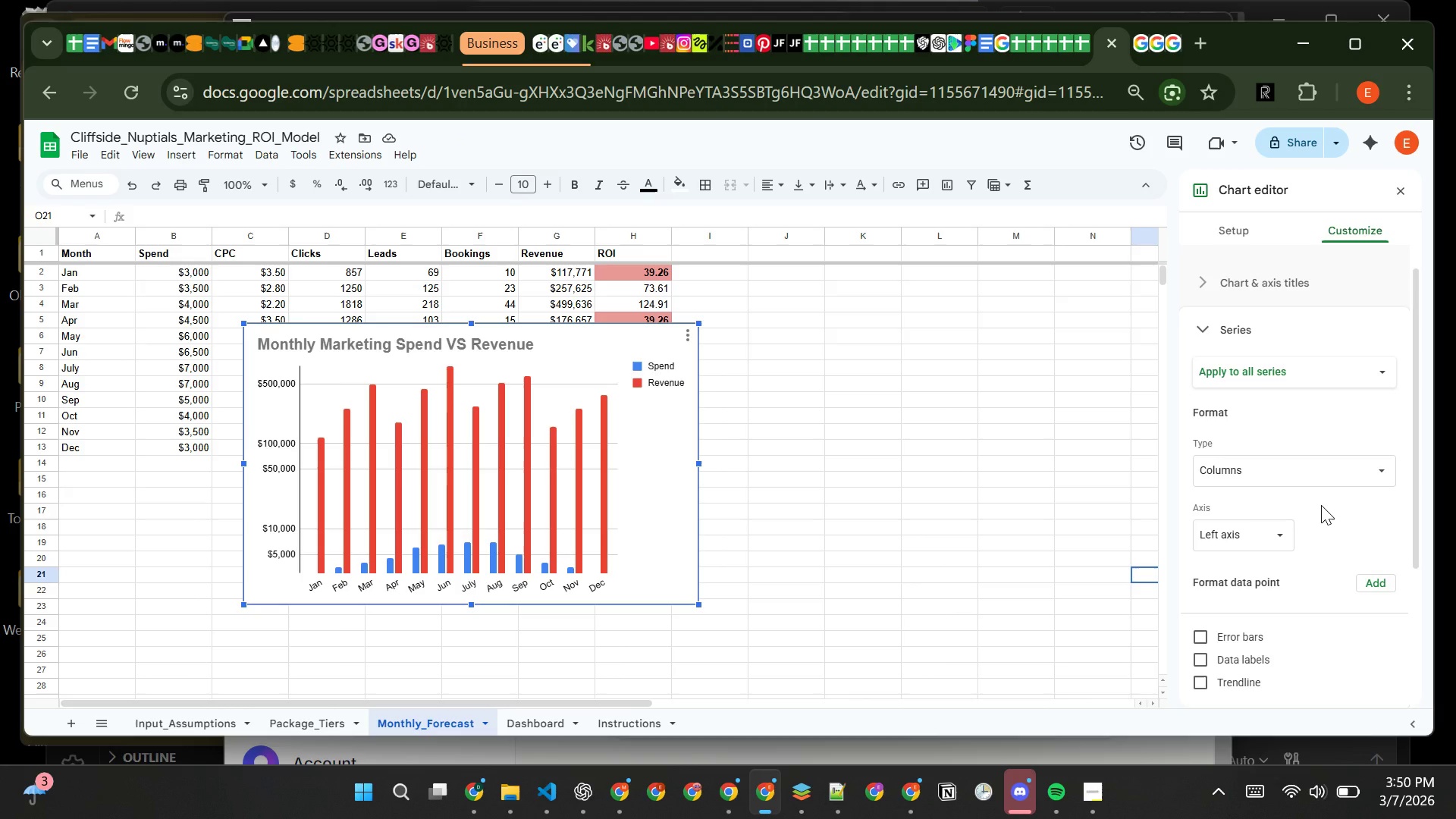 
wait(6.89)
 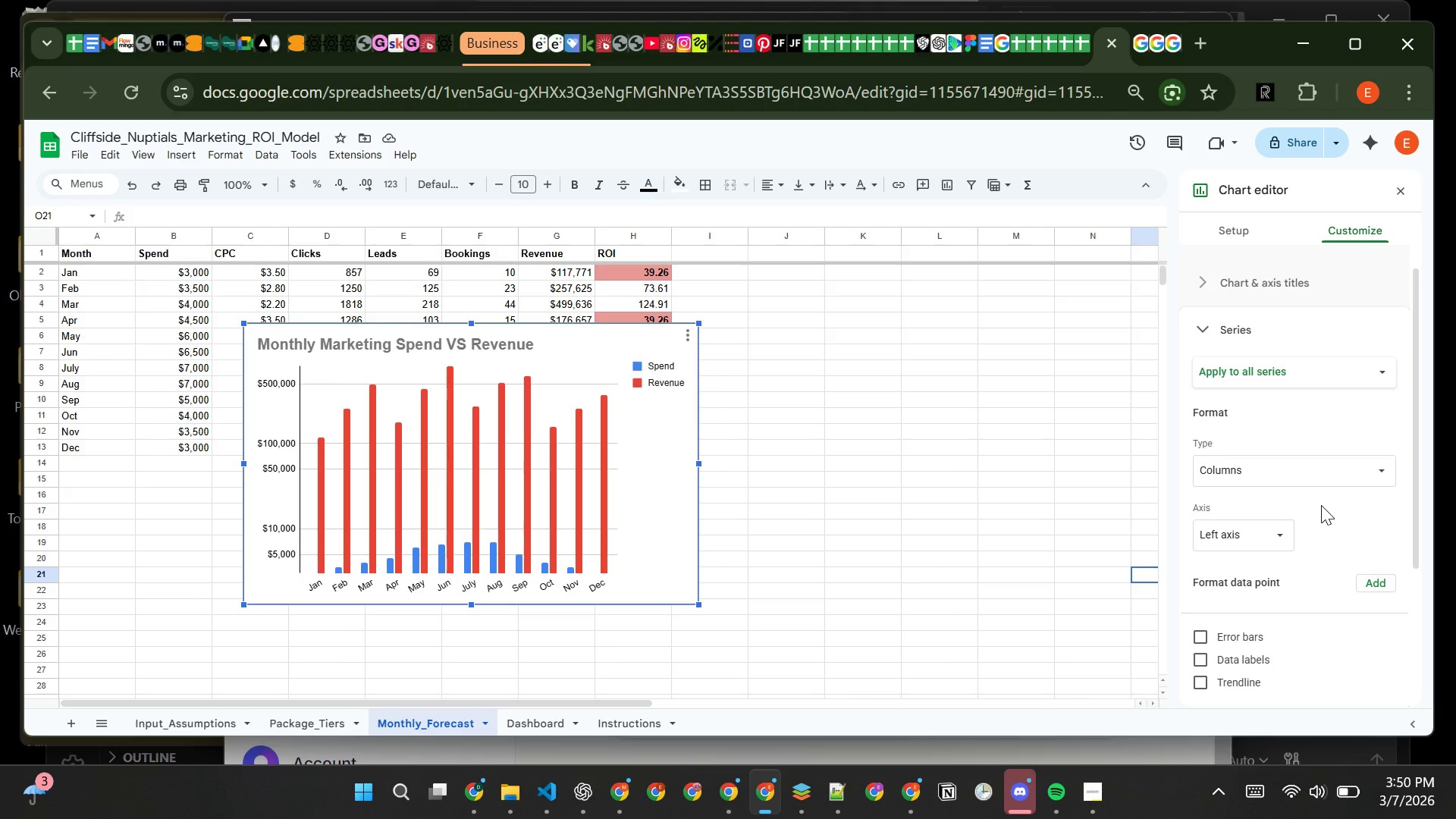 
left_click([1316, 484])
 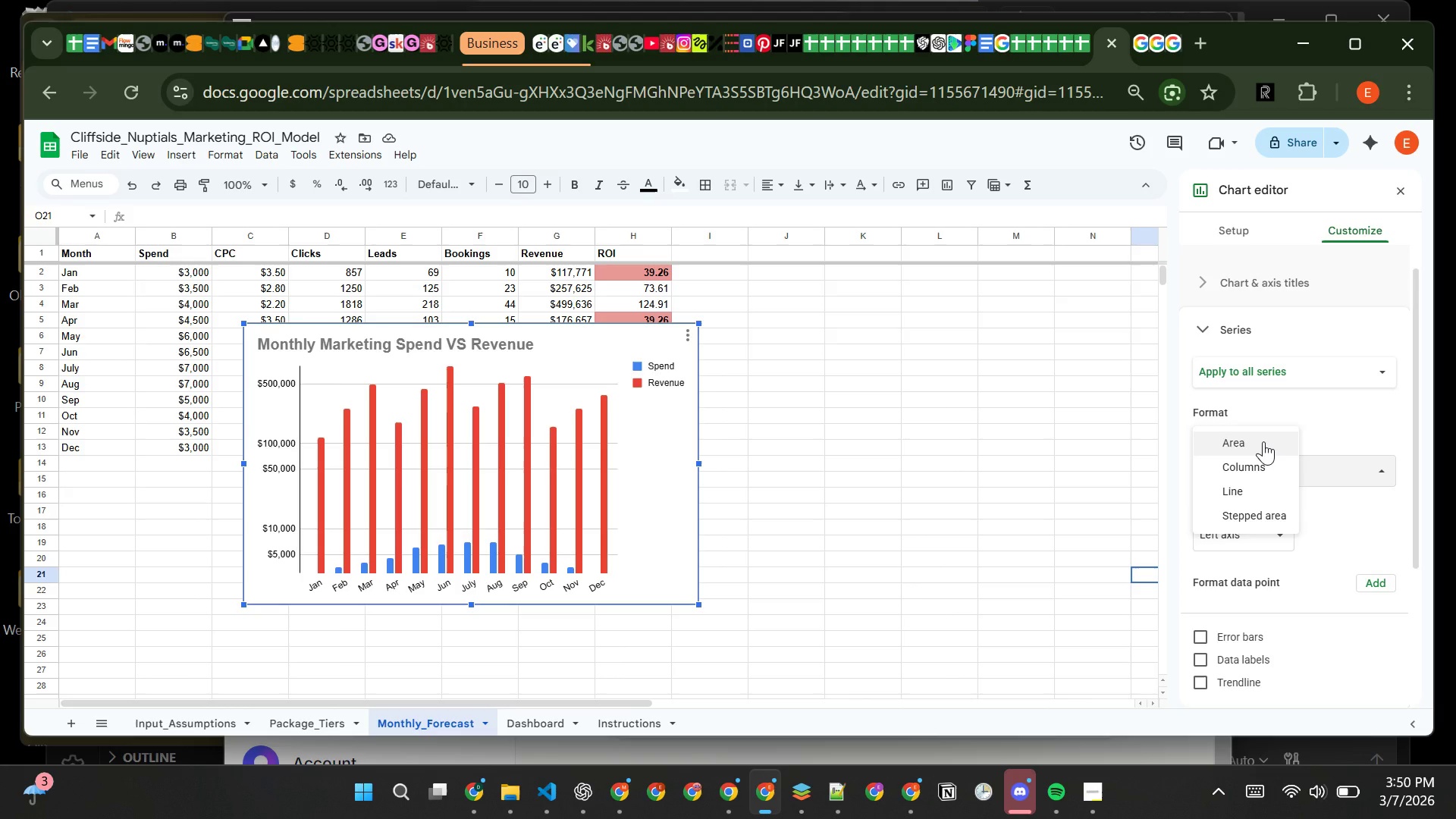 
left_click([1263, 441])
 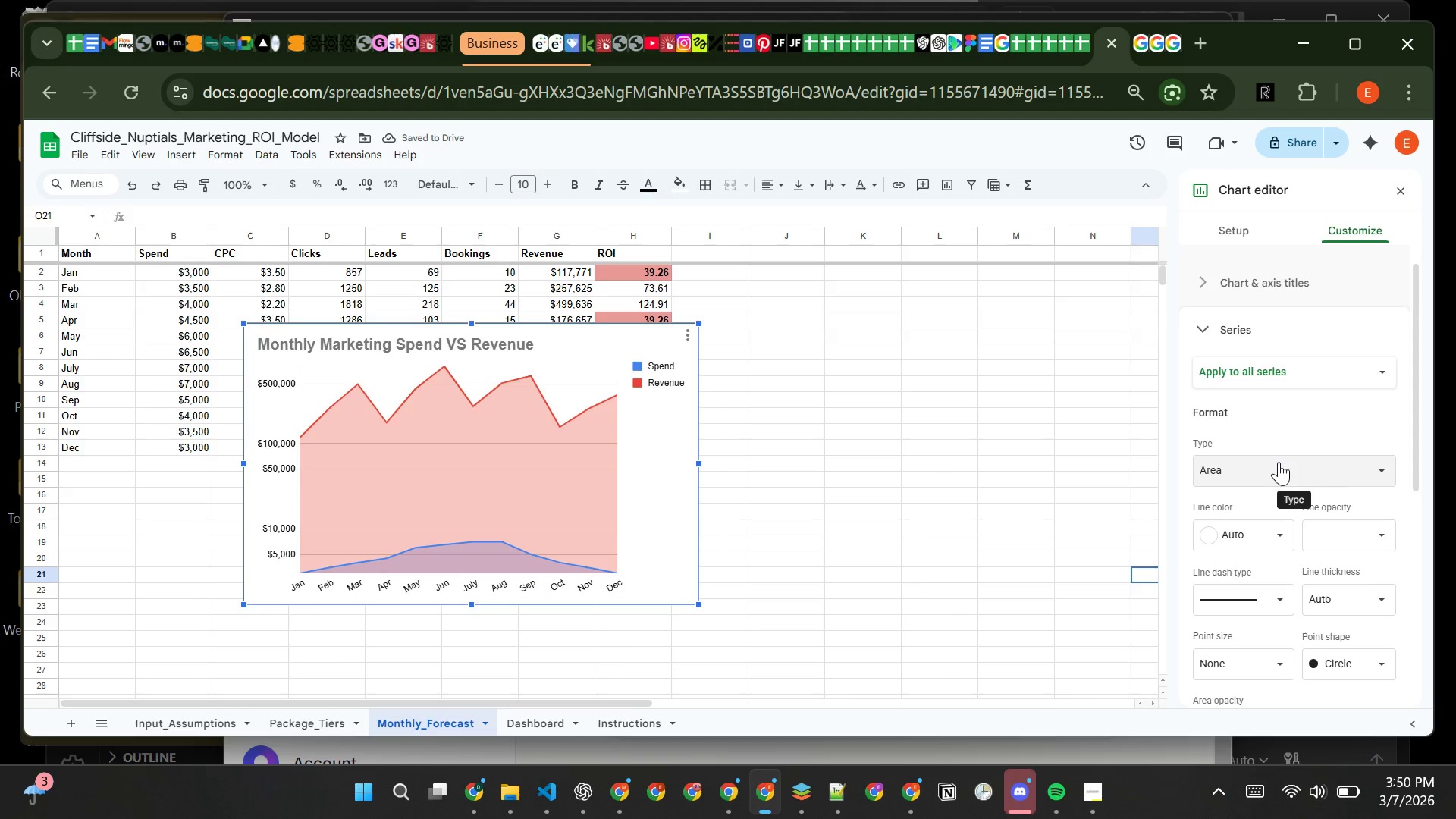 
left_click([1270, 463])
 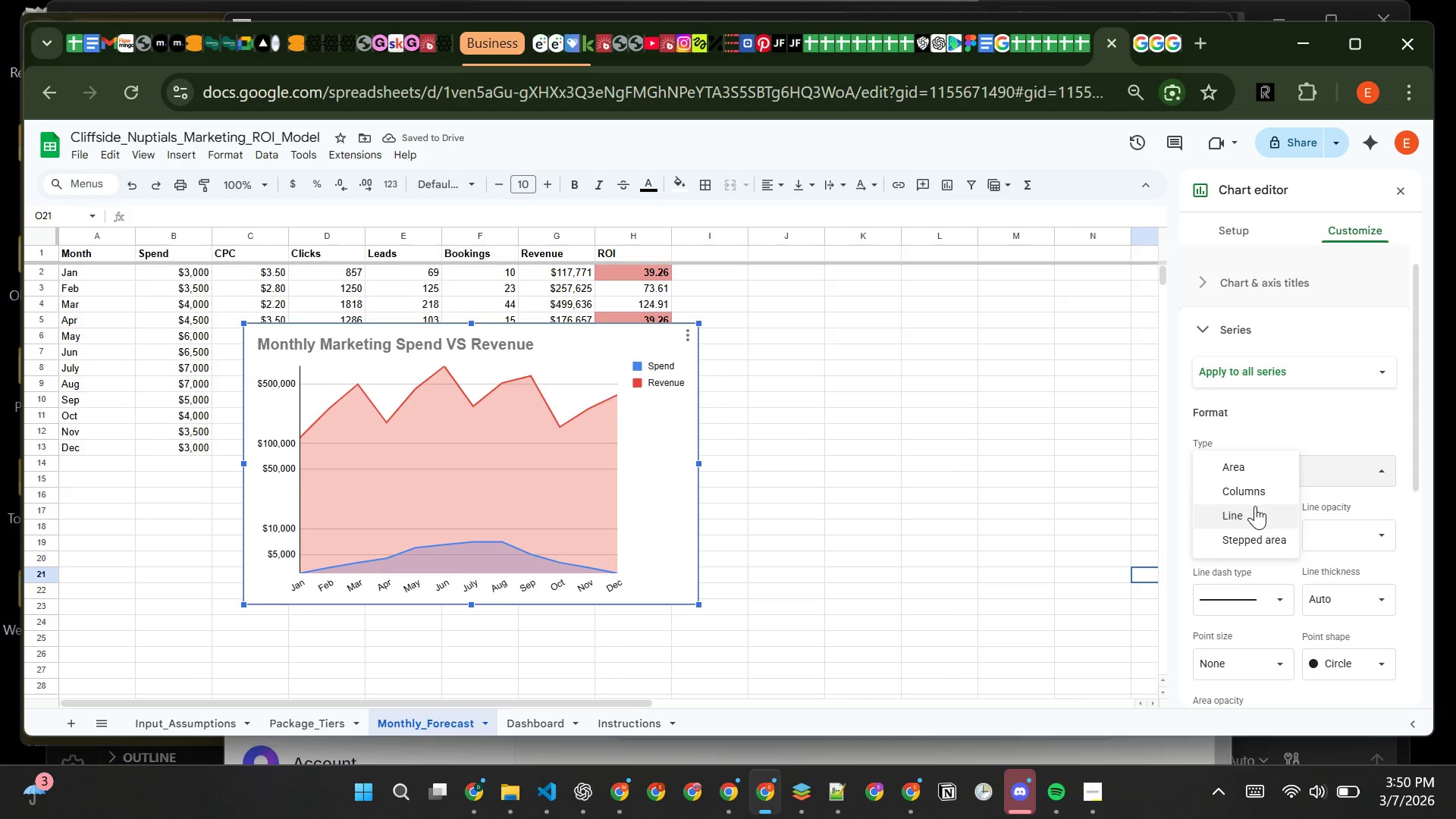 
left_click([1255, 506])
 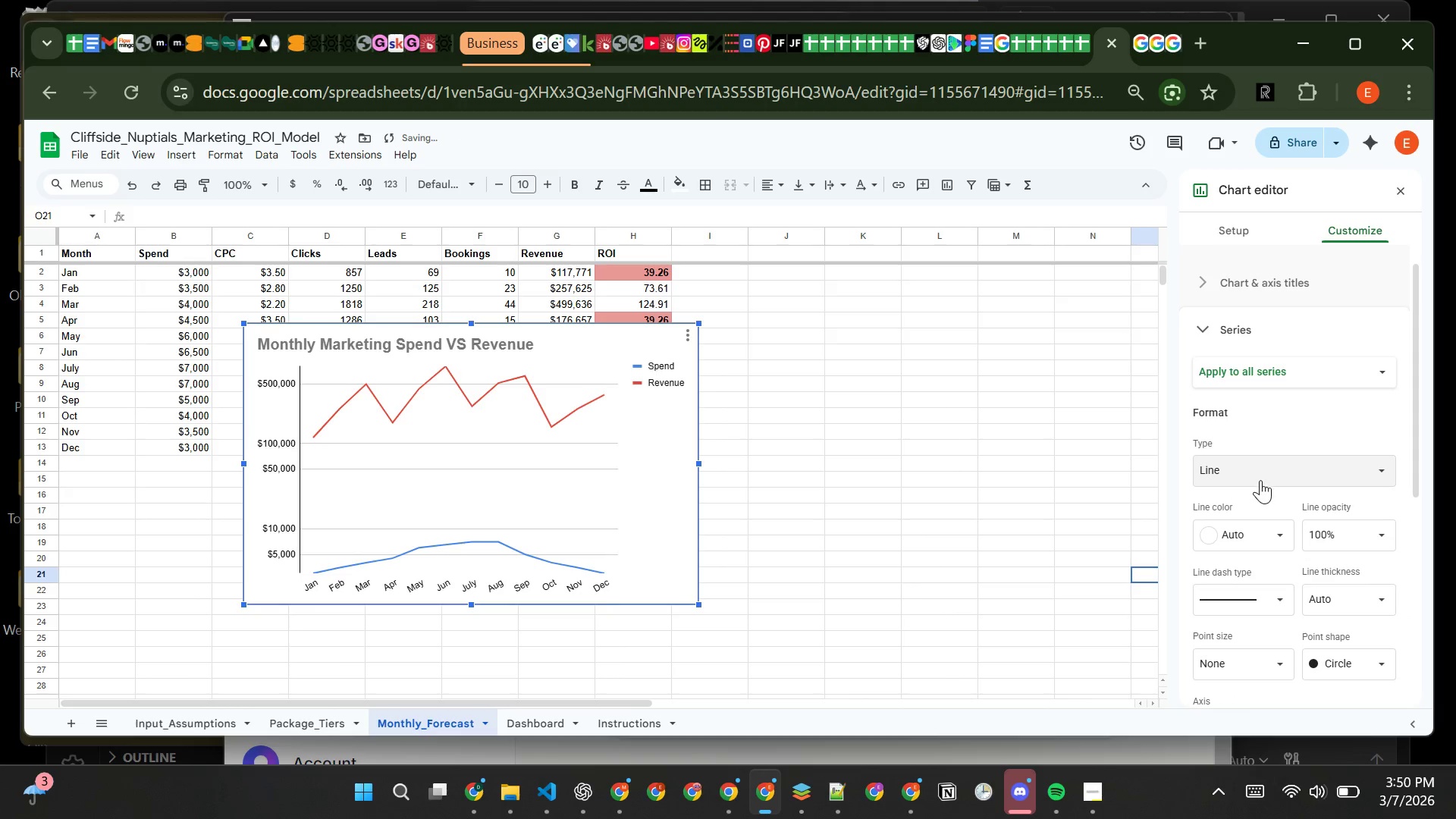 
left_click([1260, 475])
 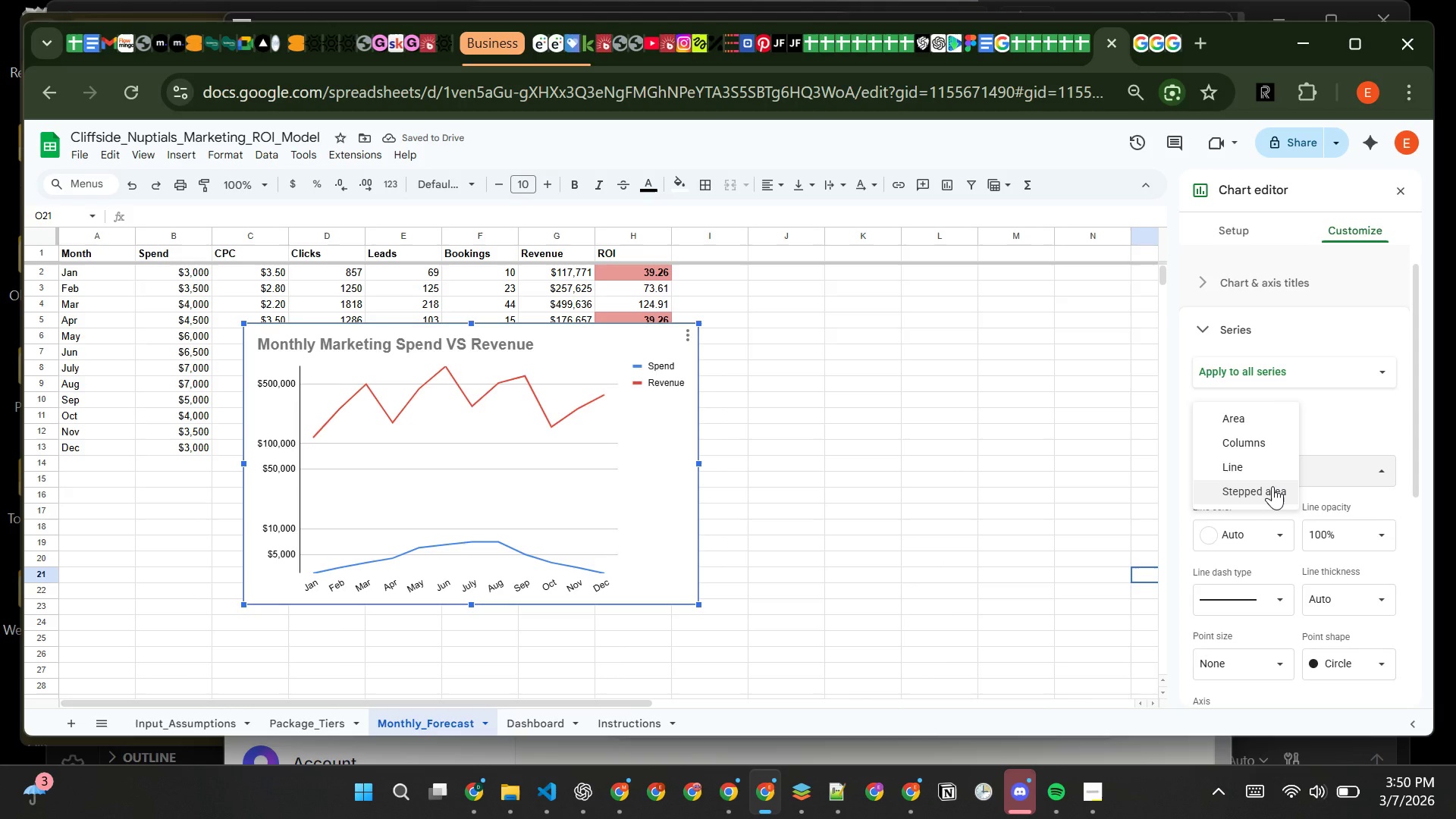 
left_click([1272, 486])
 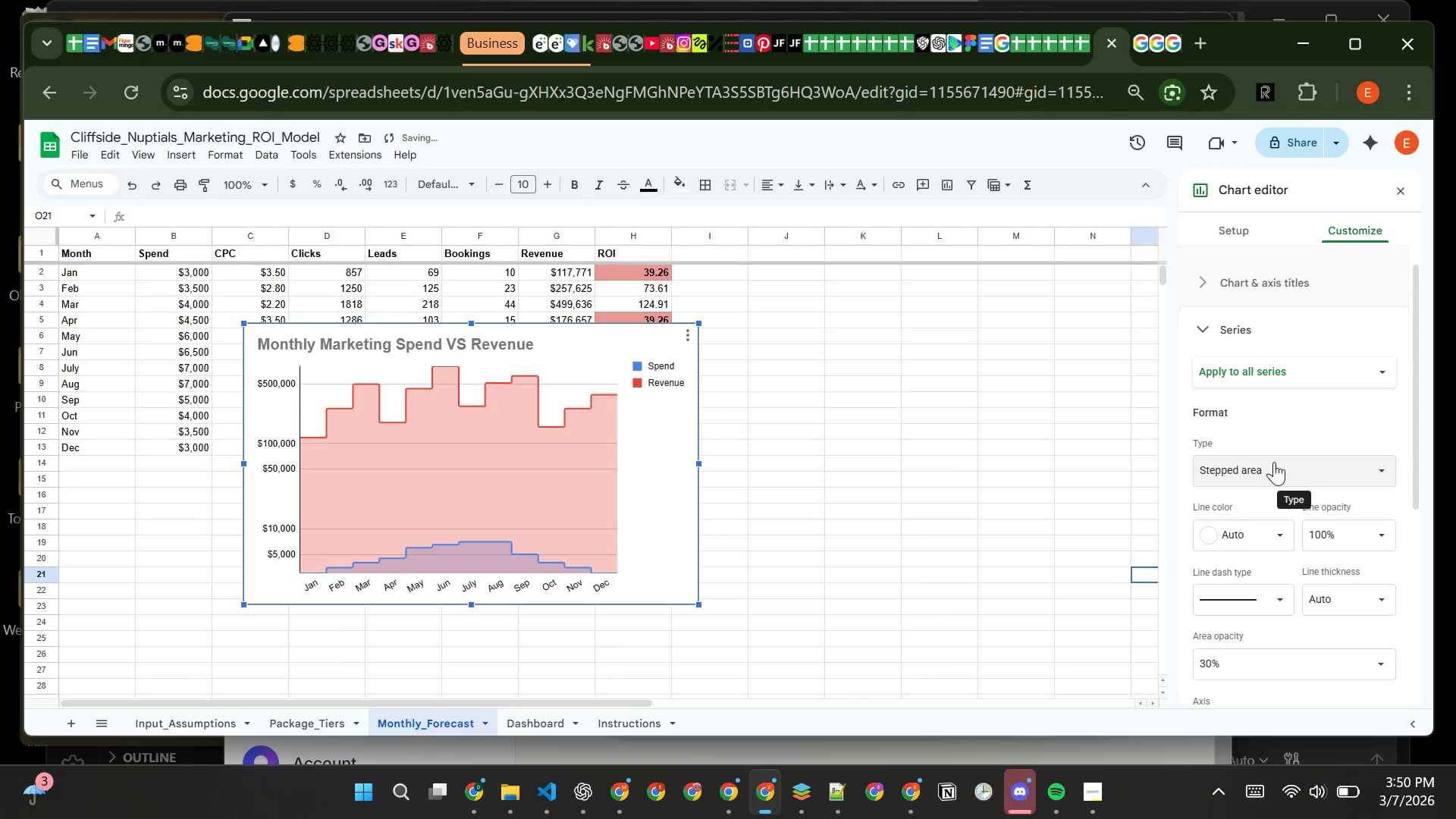 
left_click([1278, 437])
 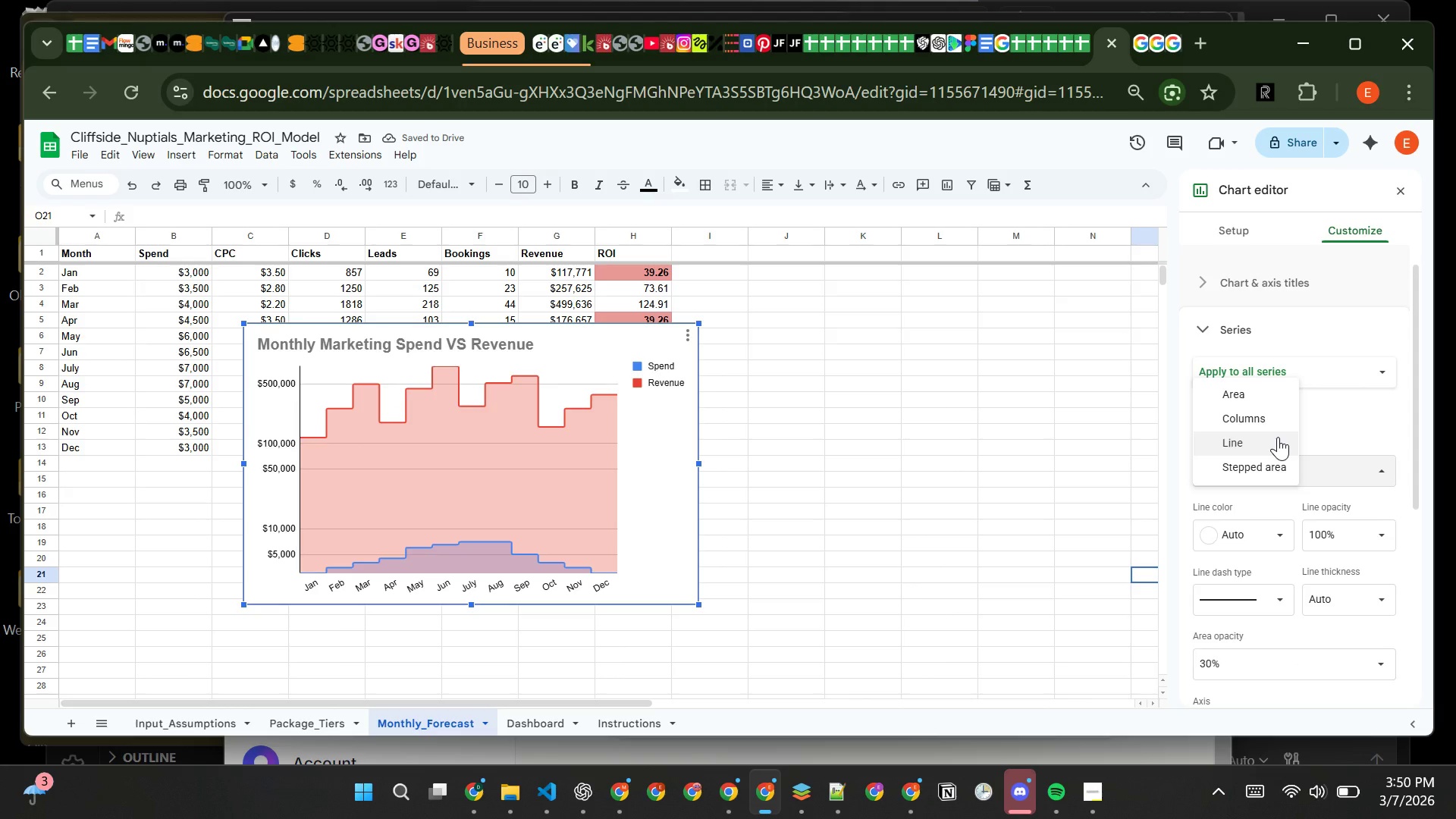 
key(Control+Z)
 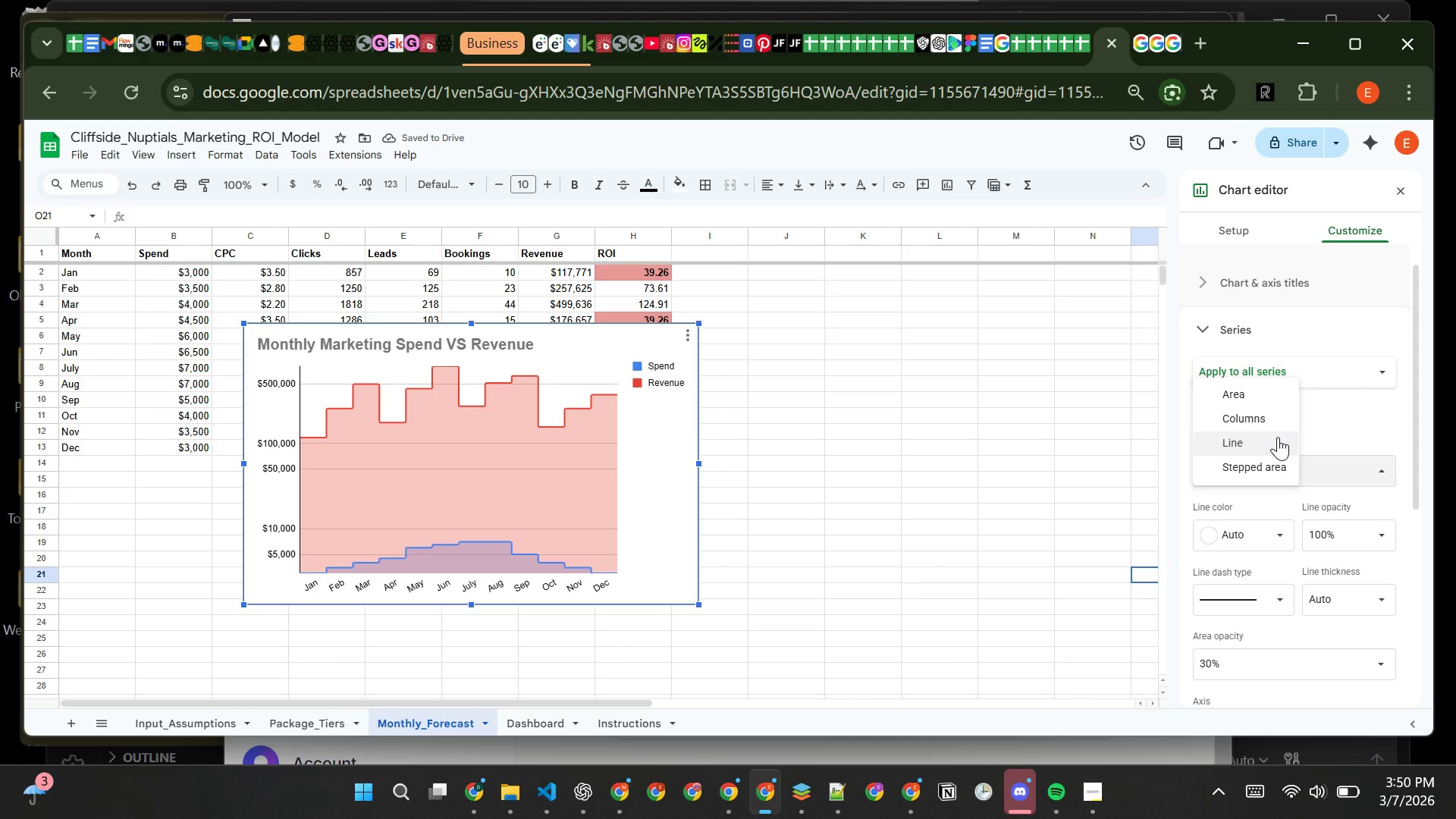 
key(Control+Z)
 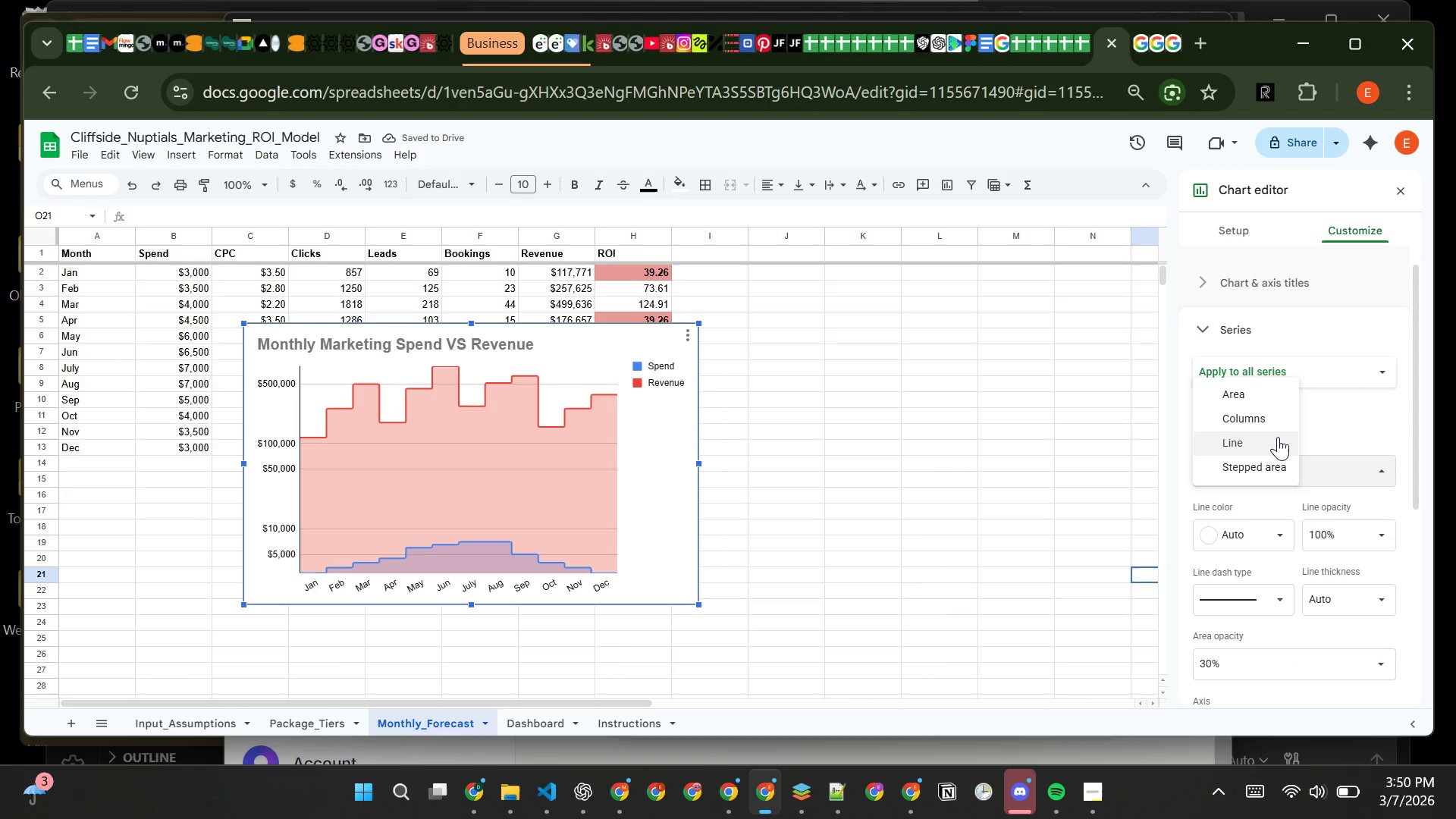 
key(Control+Z)
 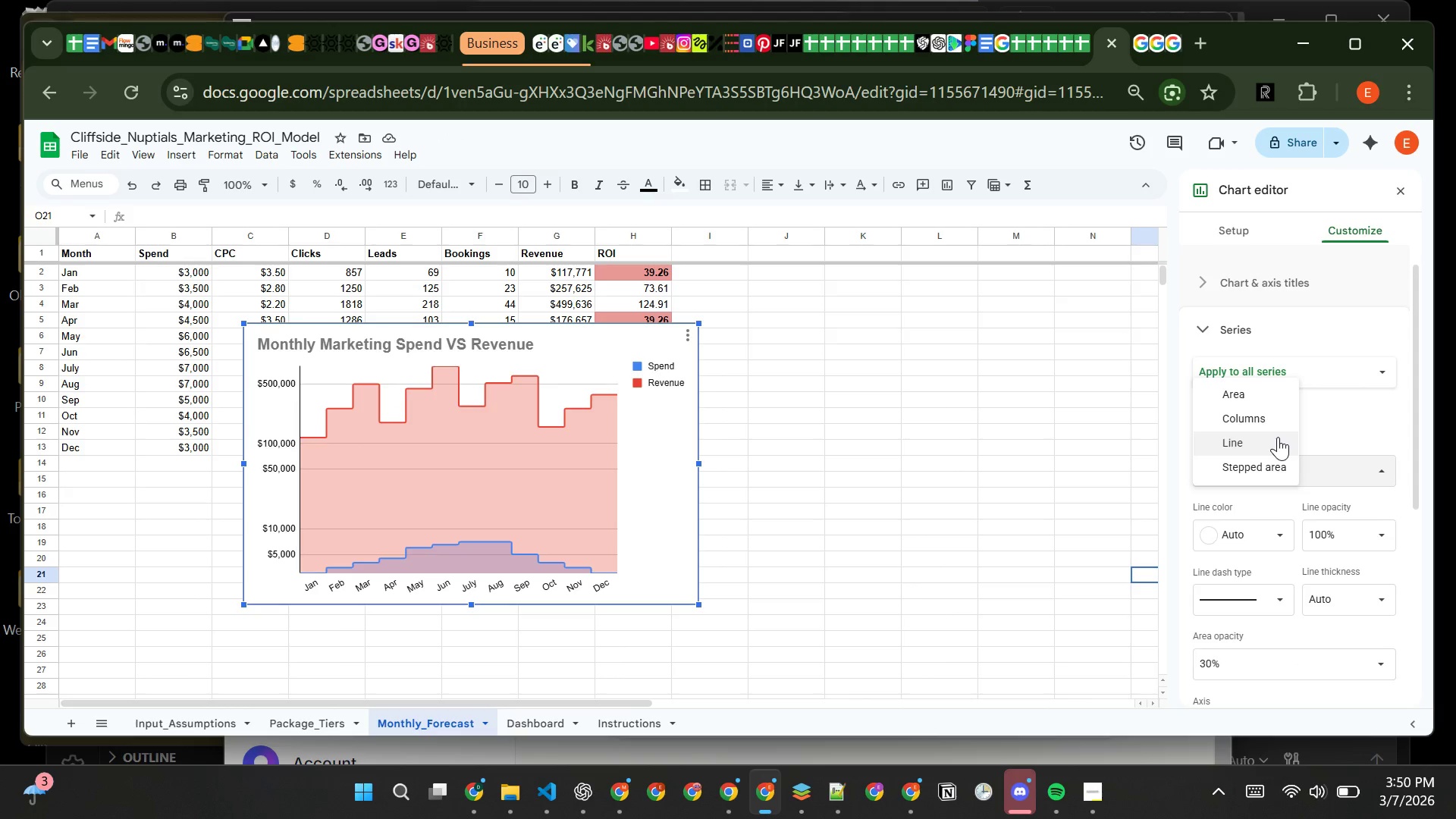 
key(Control+Z)
 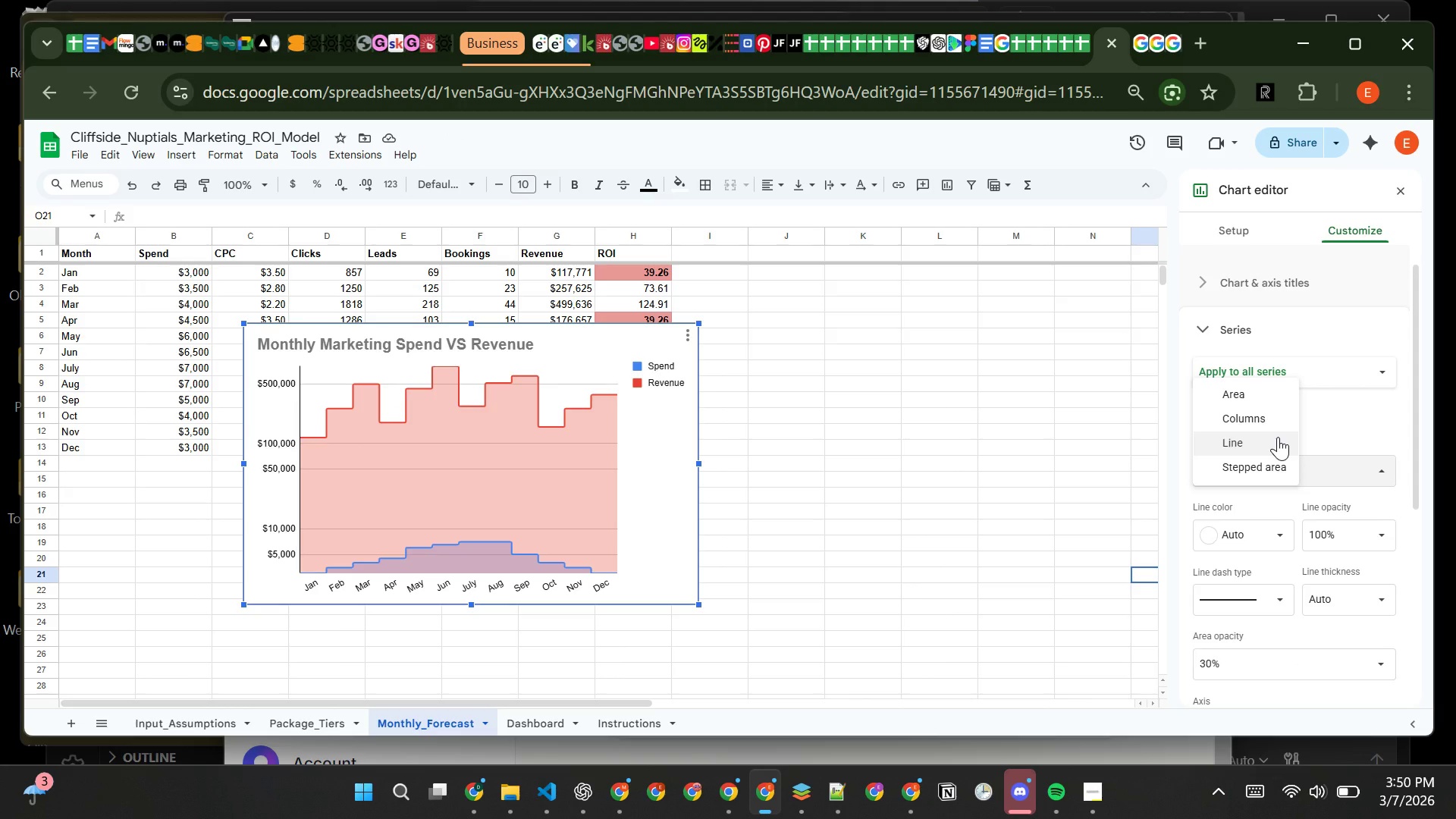 
key(Control+Z)
 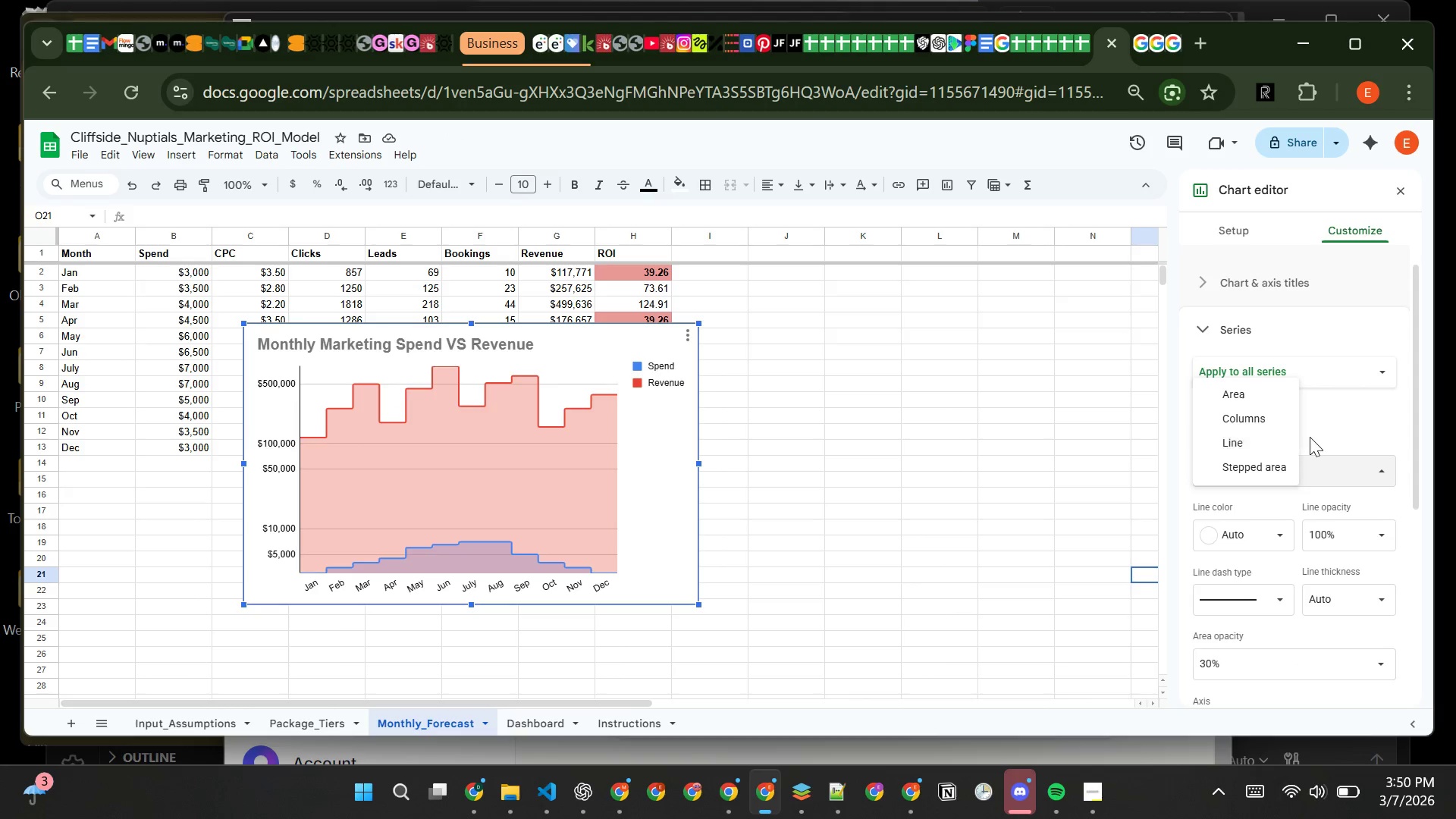 
left_click([1312, 437])
 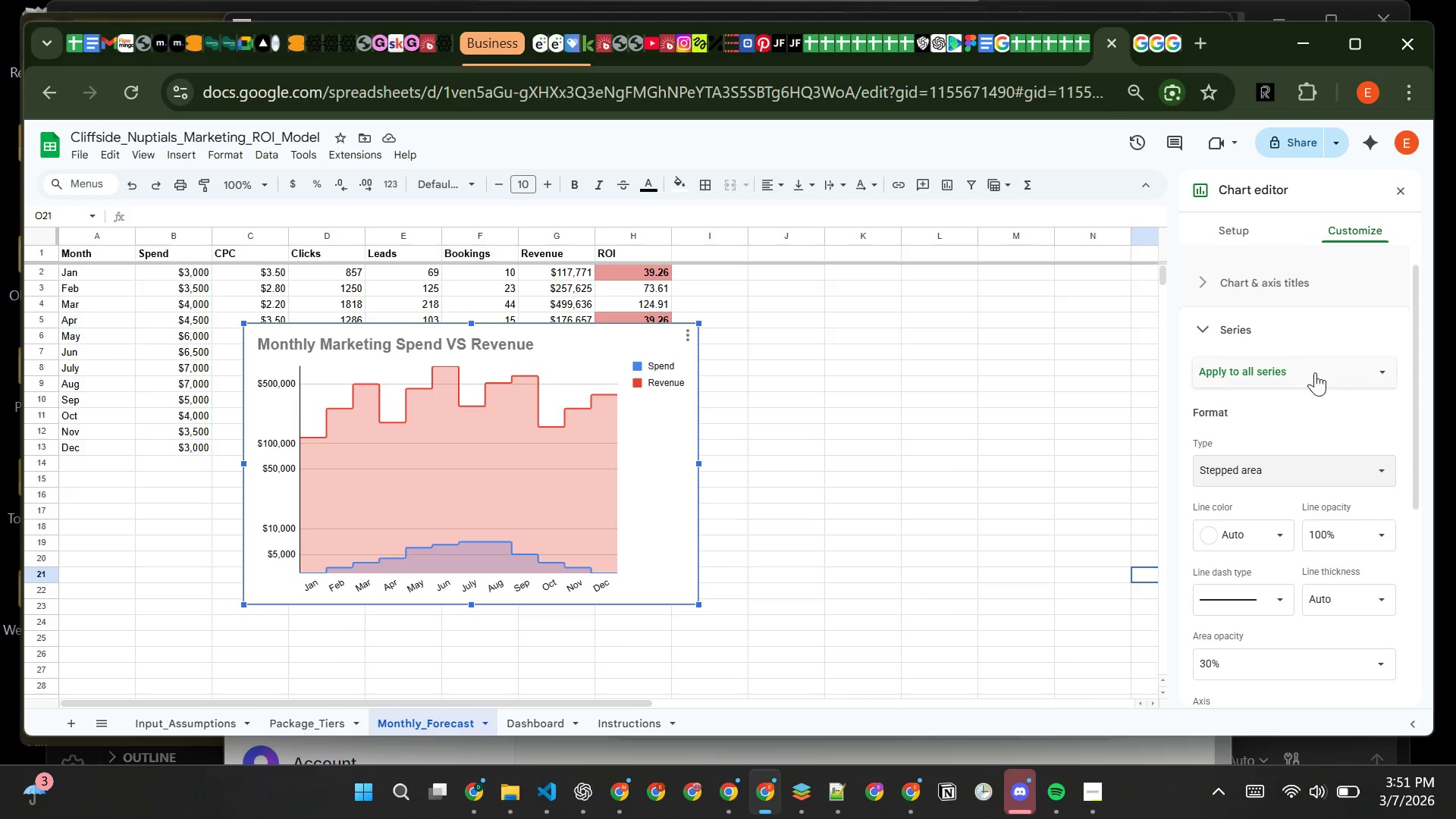 
left_click([1315, 375])
 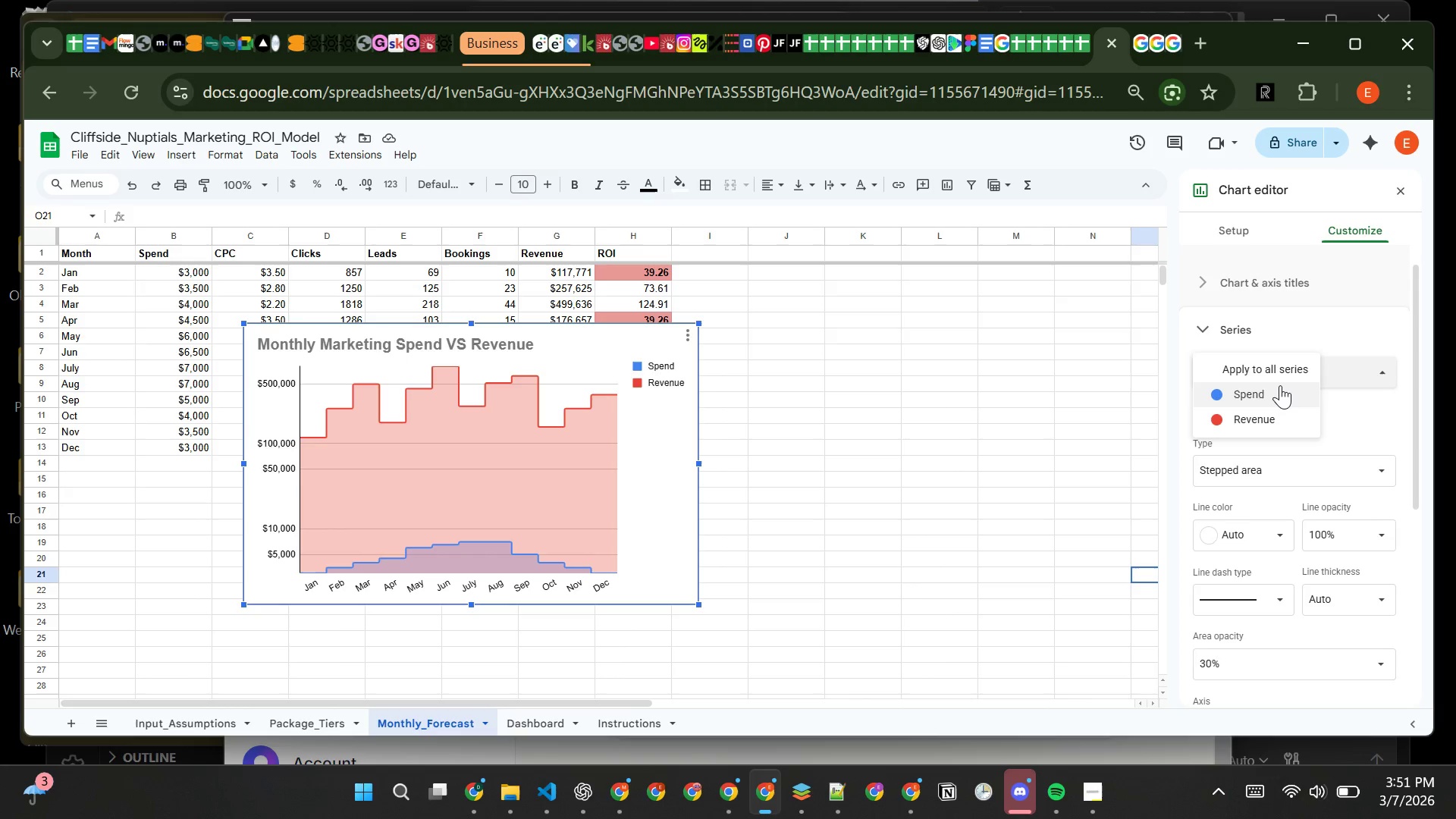 
wait(6.38)
 